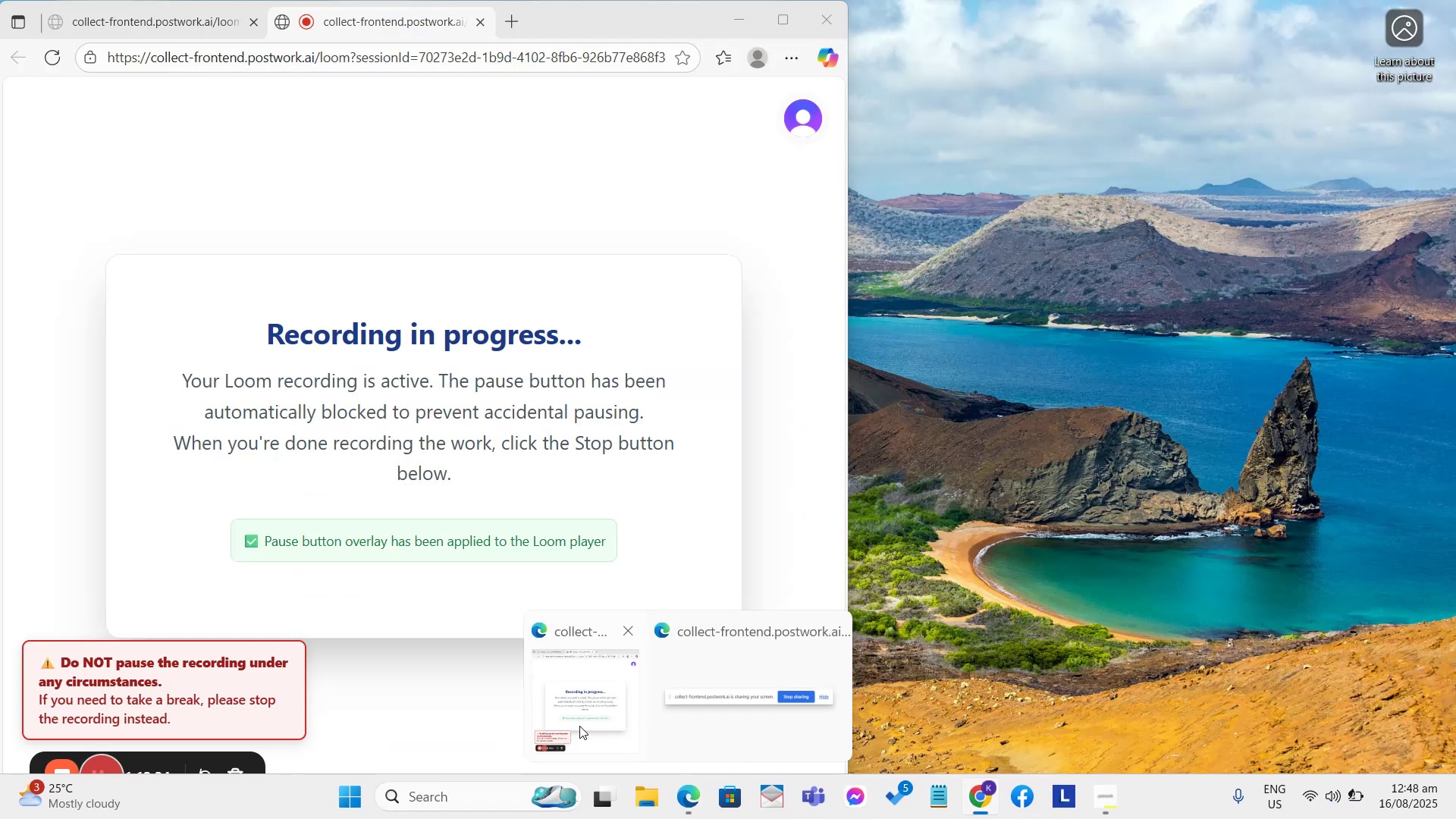 
left_click_drag(start_coordinate=[575, 714], to_coordinate=[570, 711])
 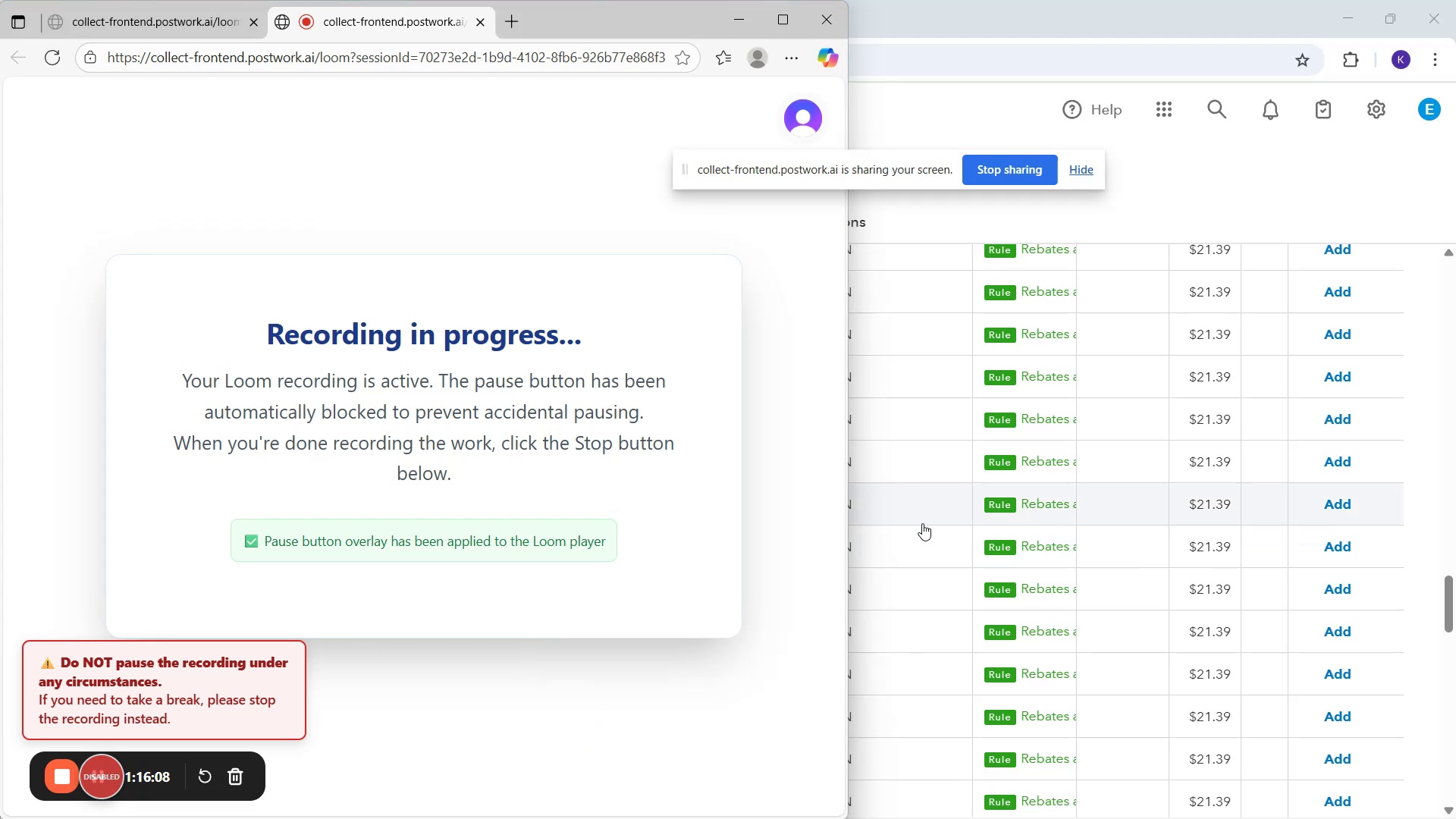 
wait(5.17)
 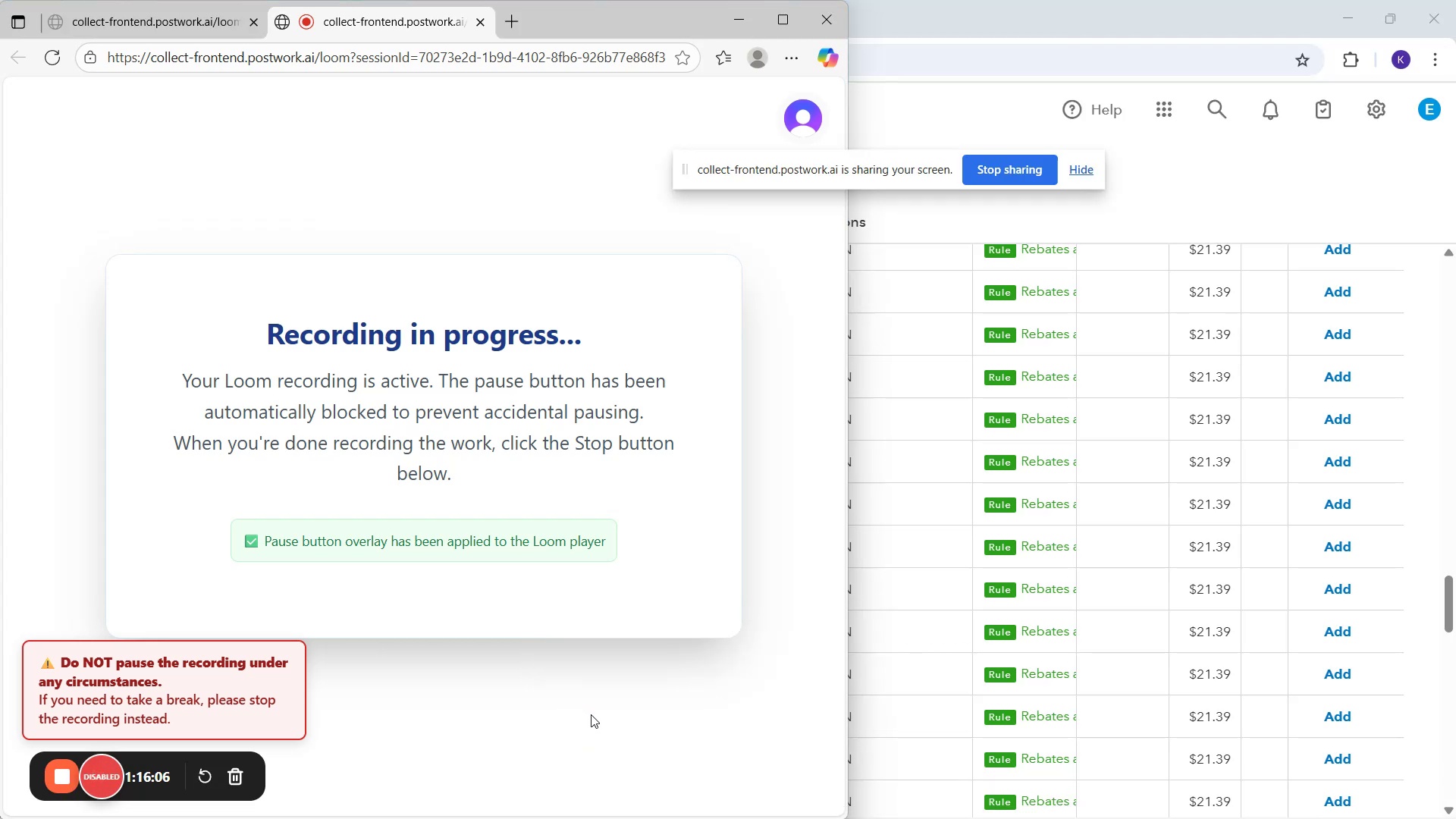 
left_click([938, 482])
 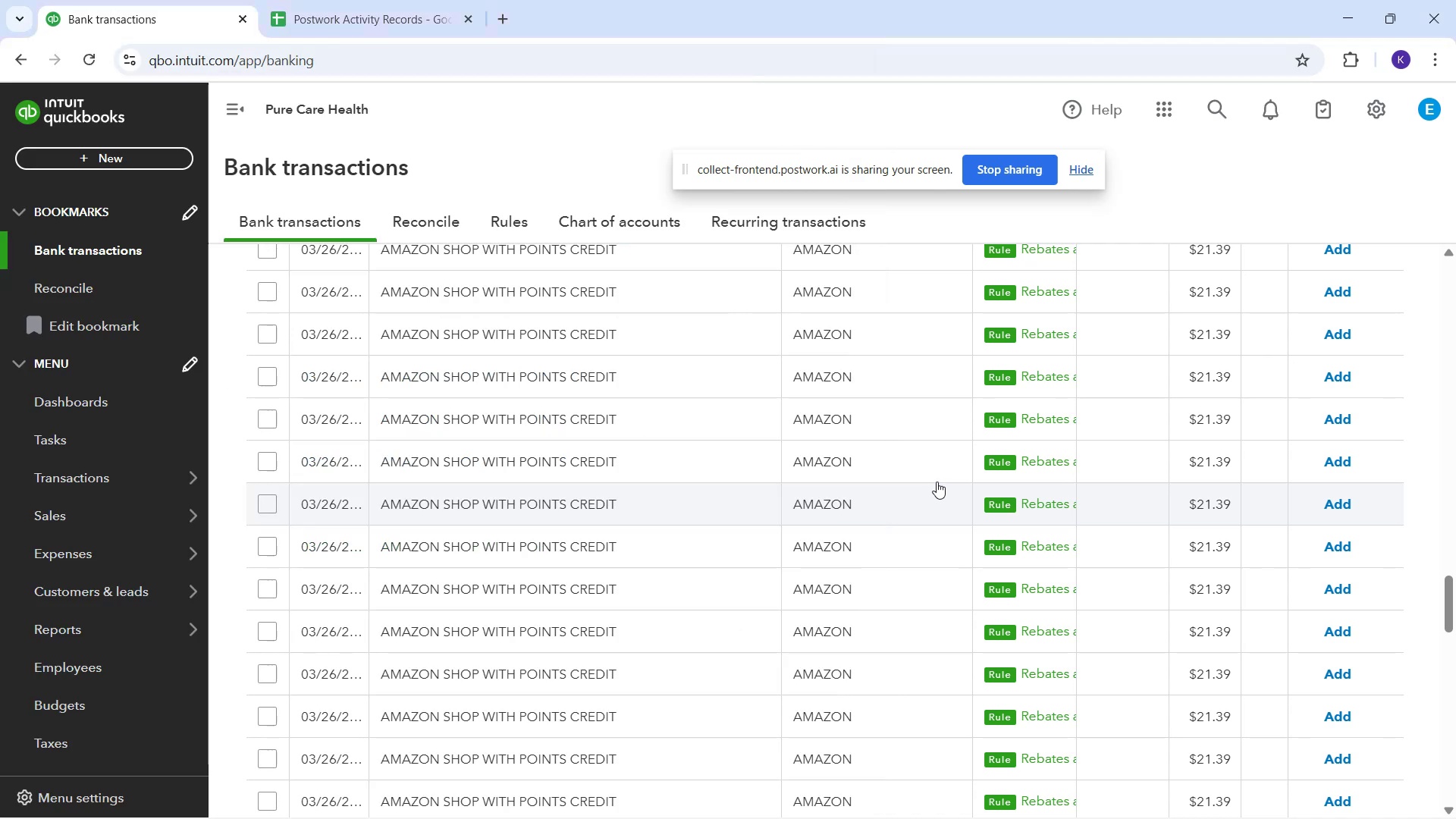 
scroll: coordinate [858, 591], scroll_direction: down, amount: 8.0
 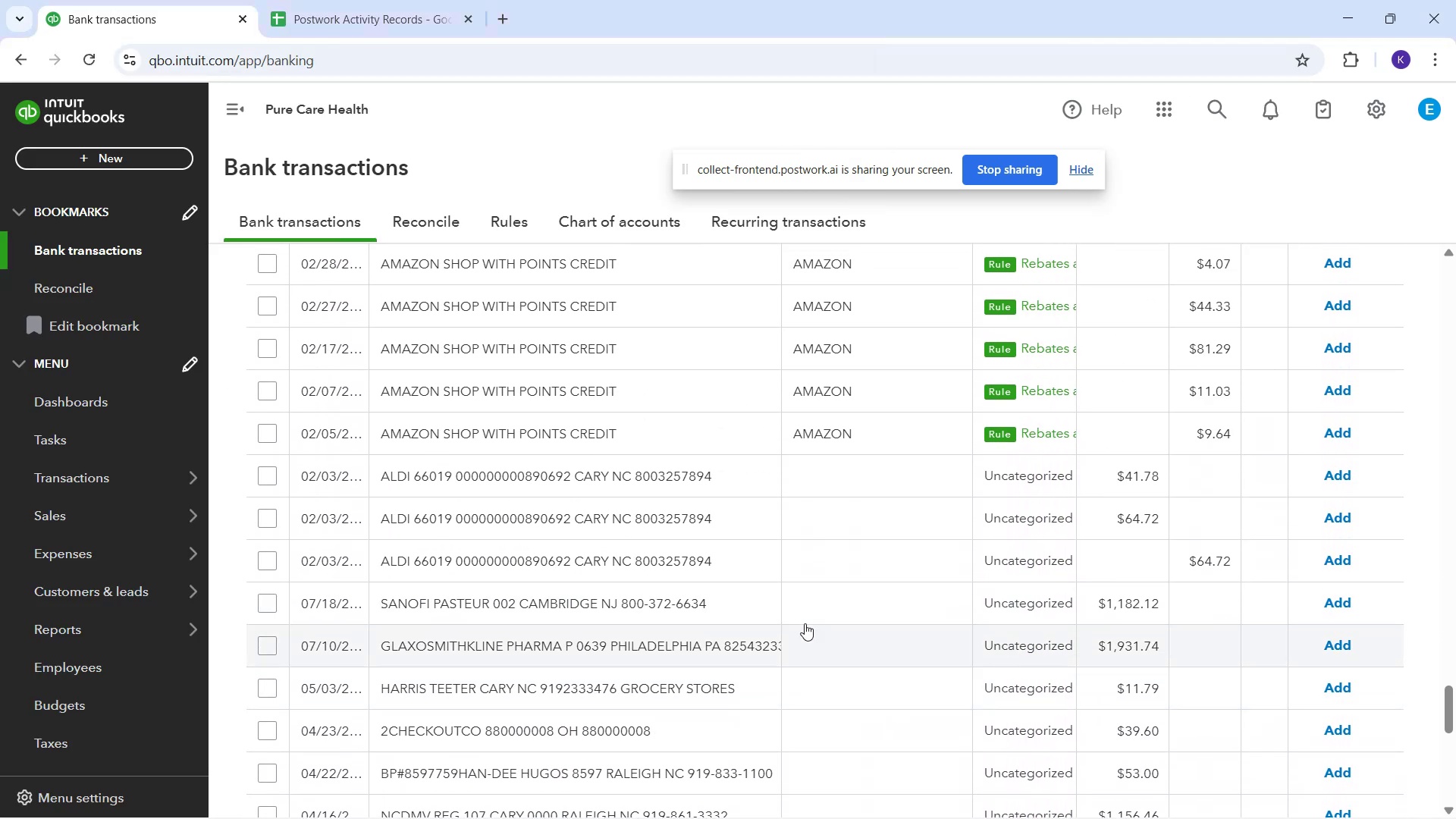 
wait(9.49)
 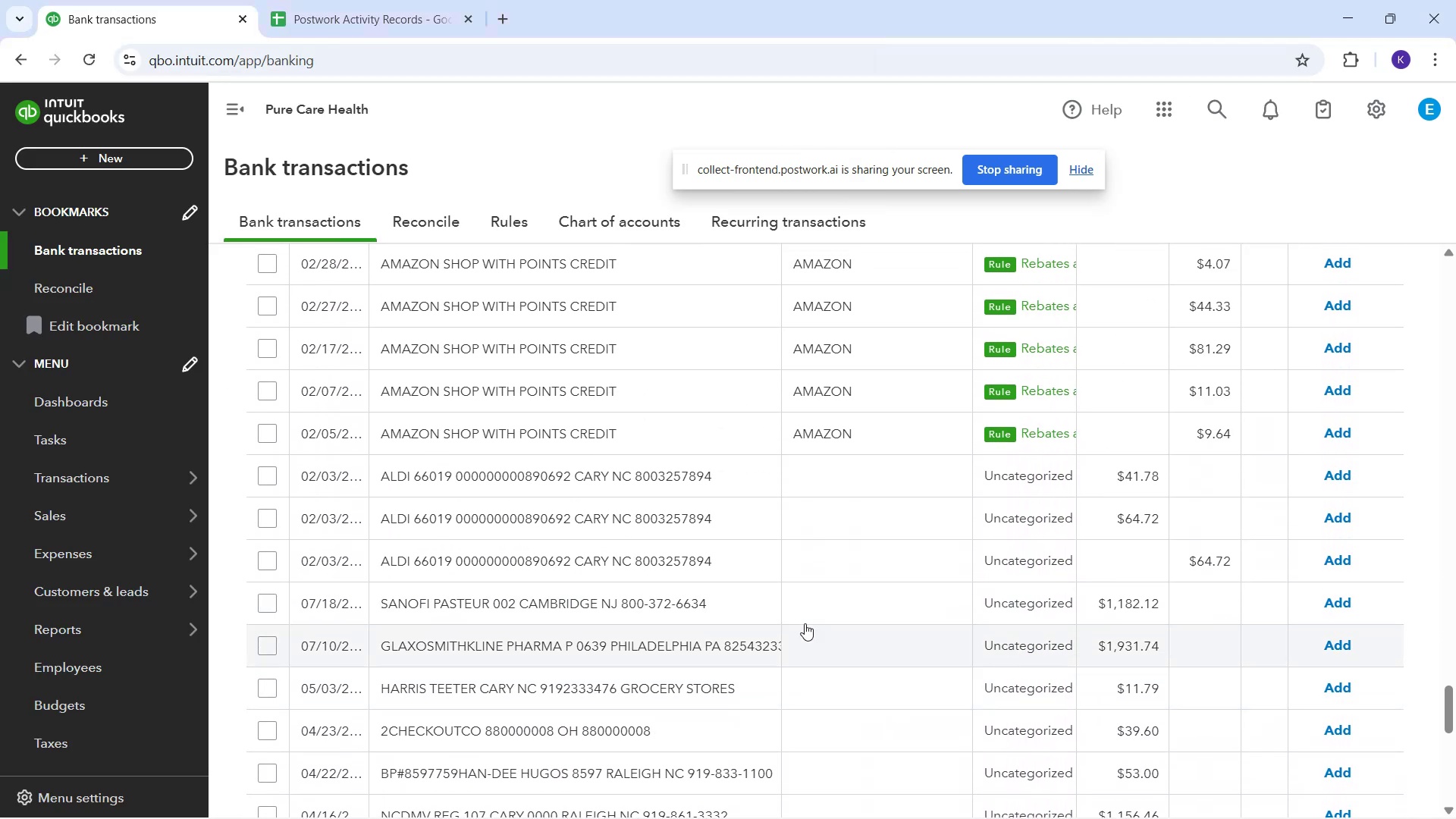 
scroll: coordinate [1285, 240], scroll_direction: down, amount: 1.0
 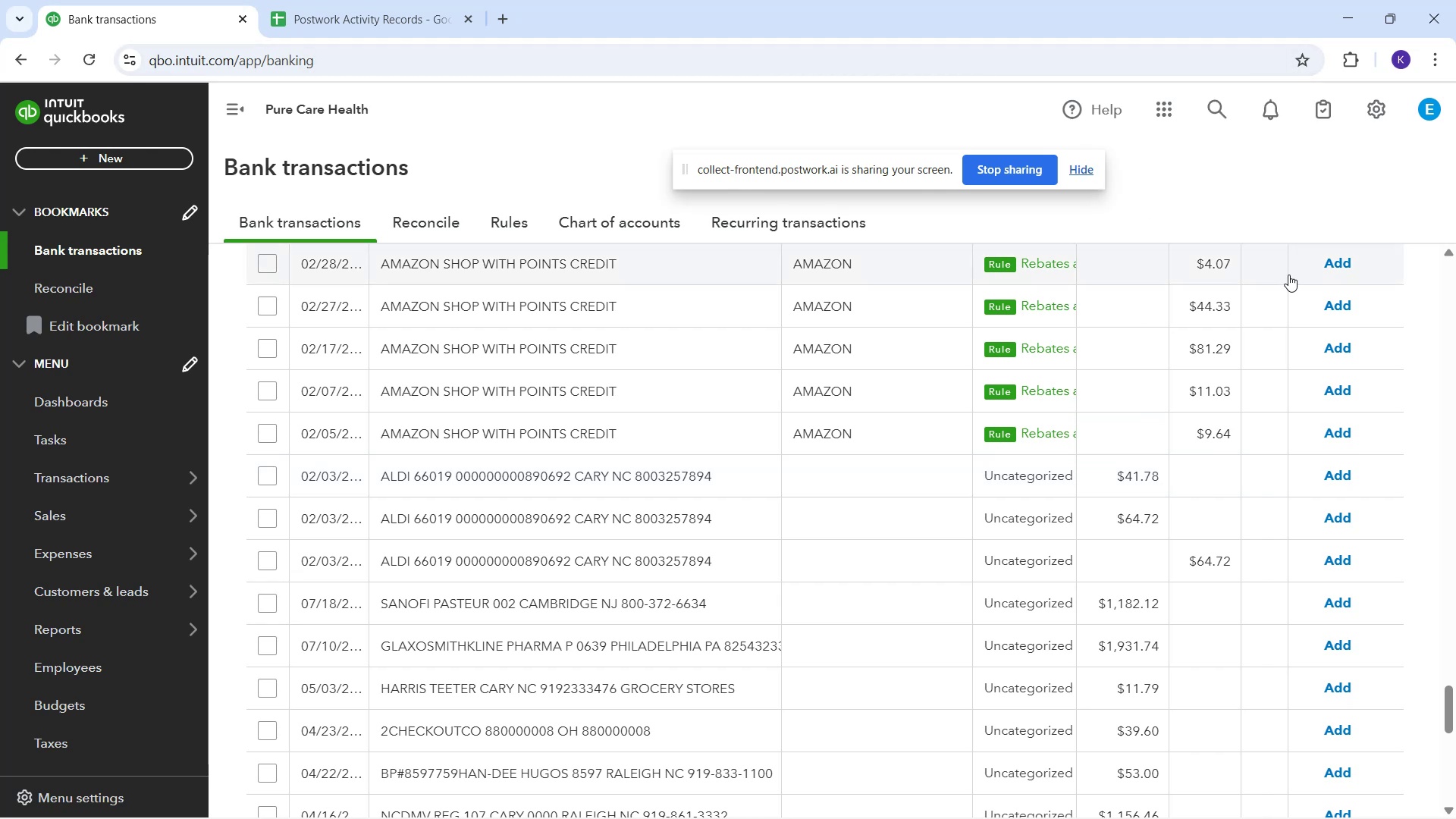 
wait(7.33)
 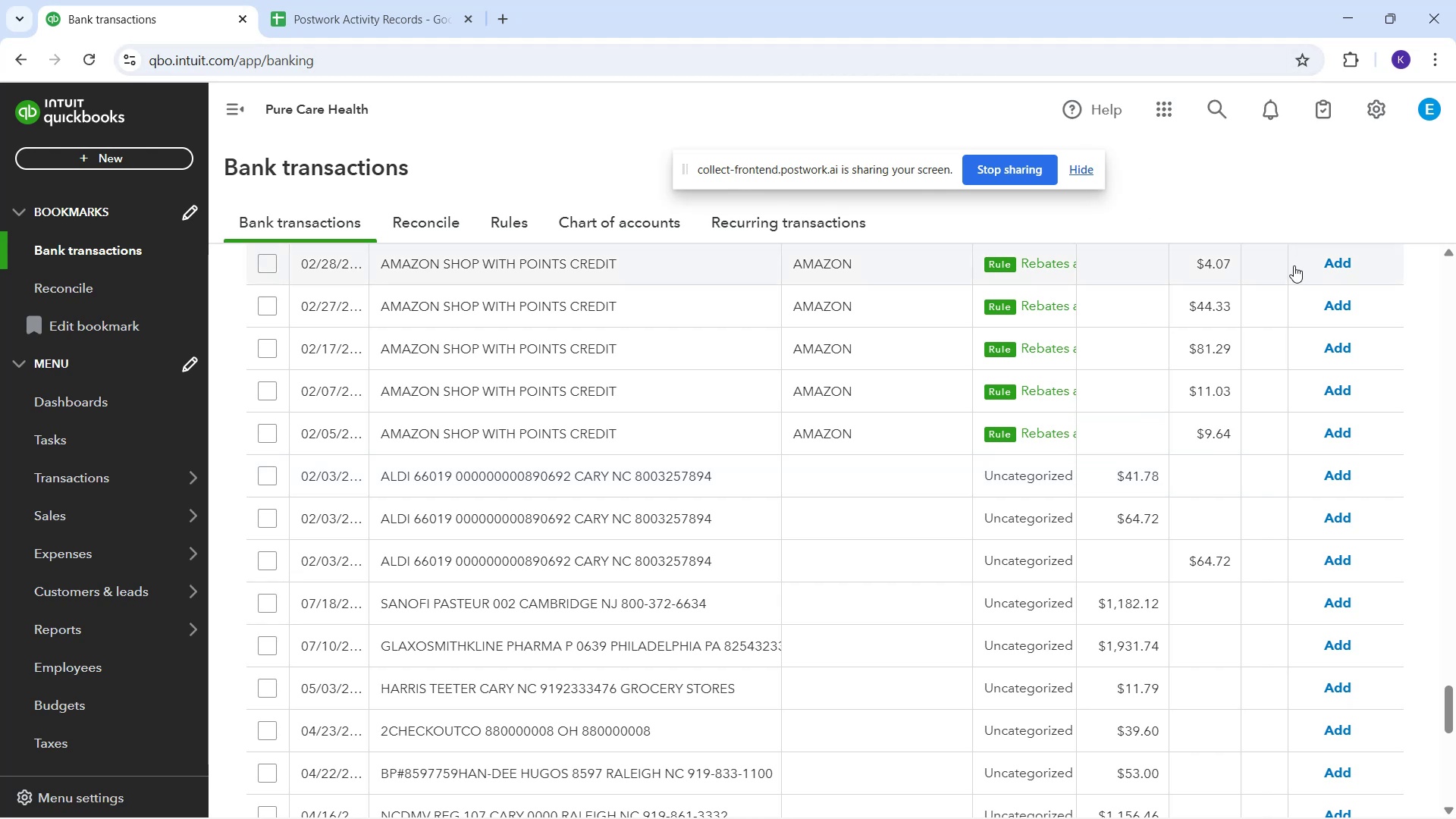 
scroll: coordinate [1363, 217], scroll_direction: down, amount: 2.0
 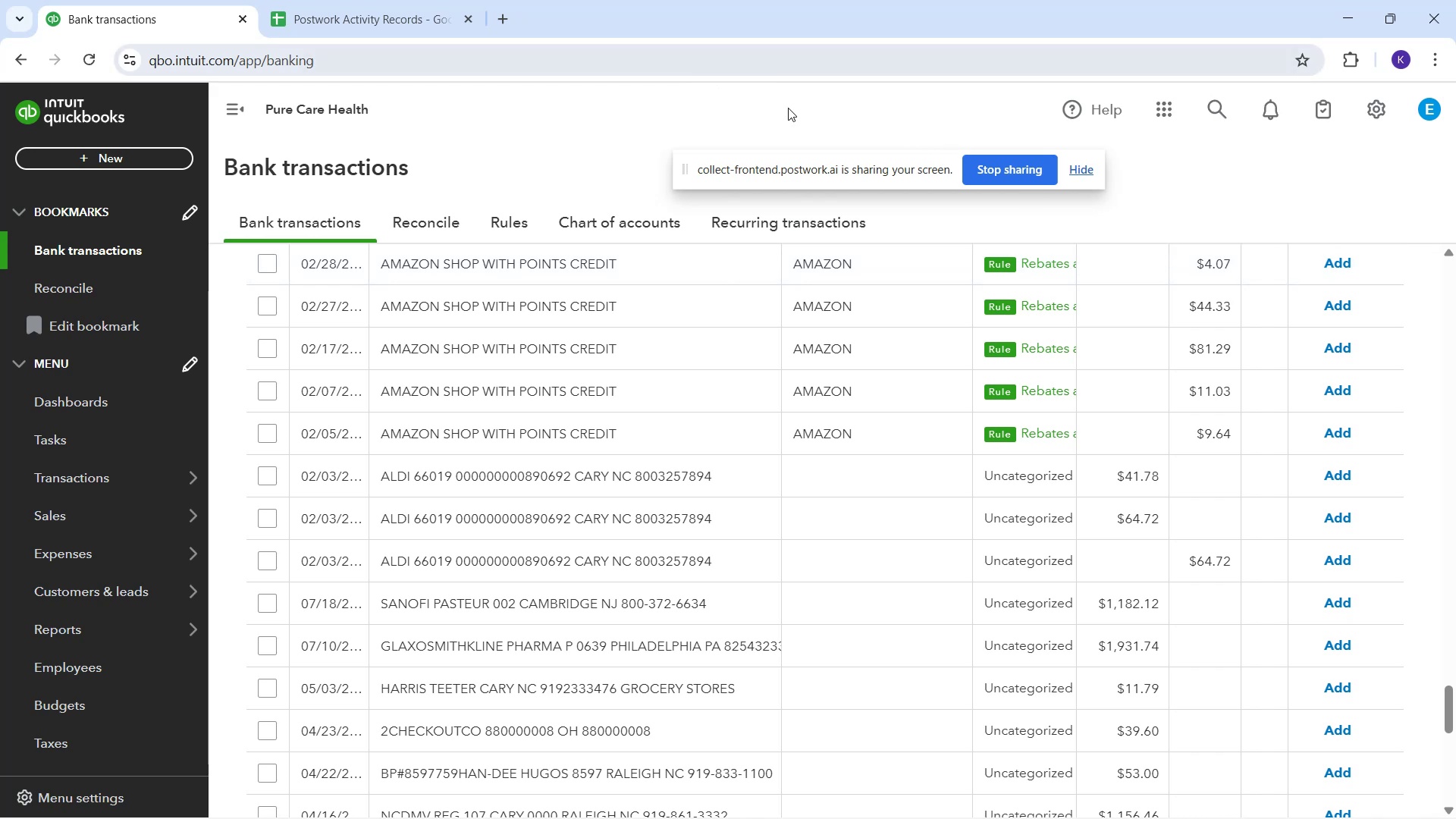 
mouse_move([601, 457])
 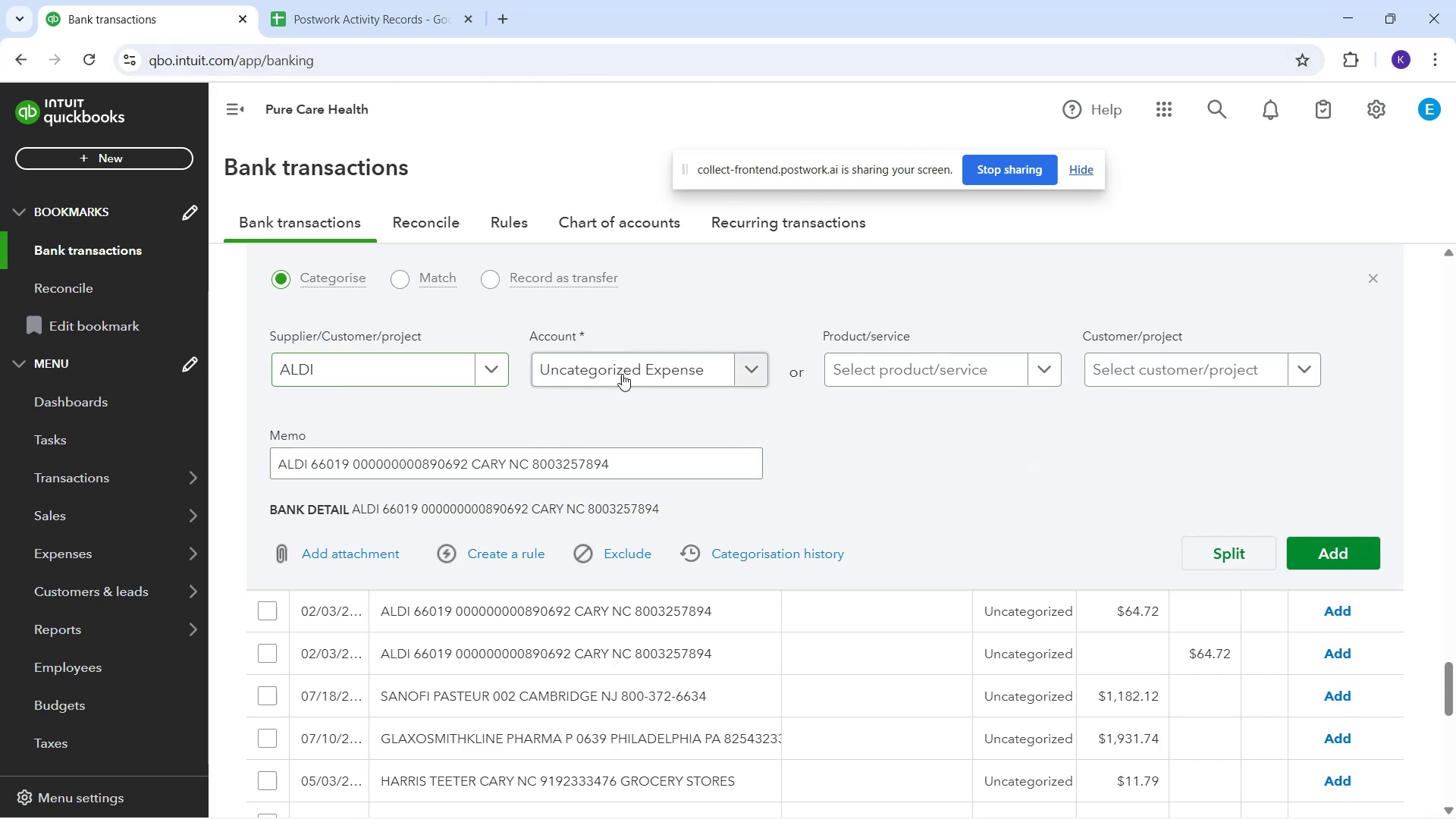 
left_click([661, 362])
 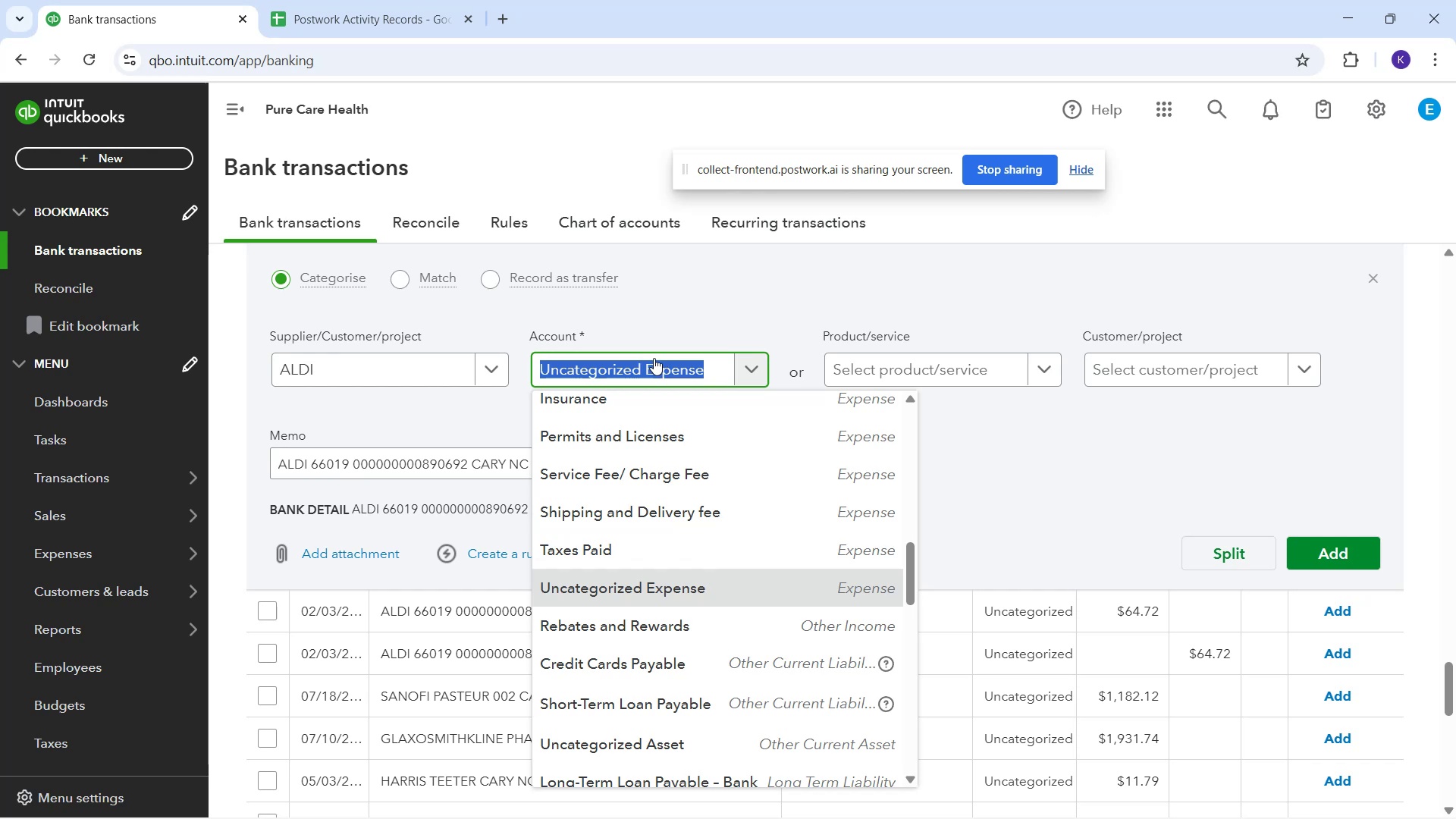 
wait(9.01)
 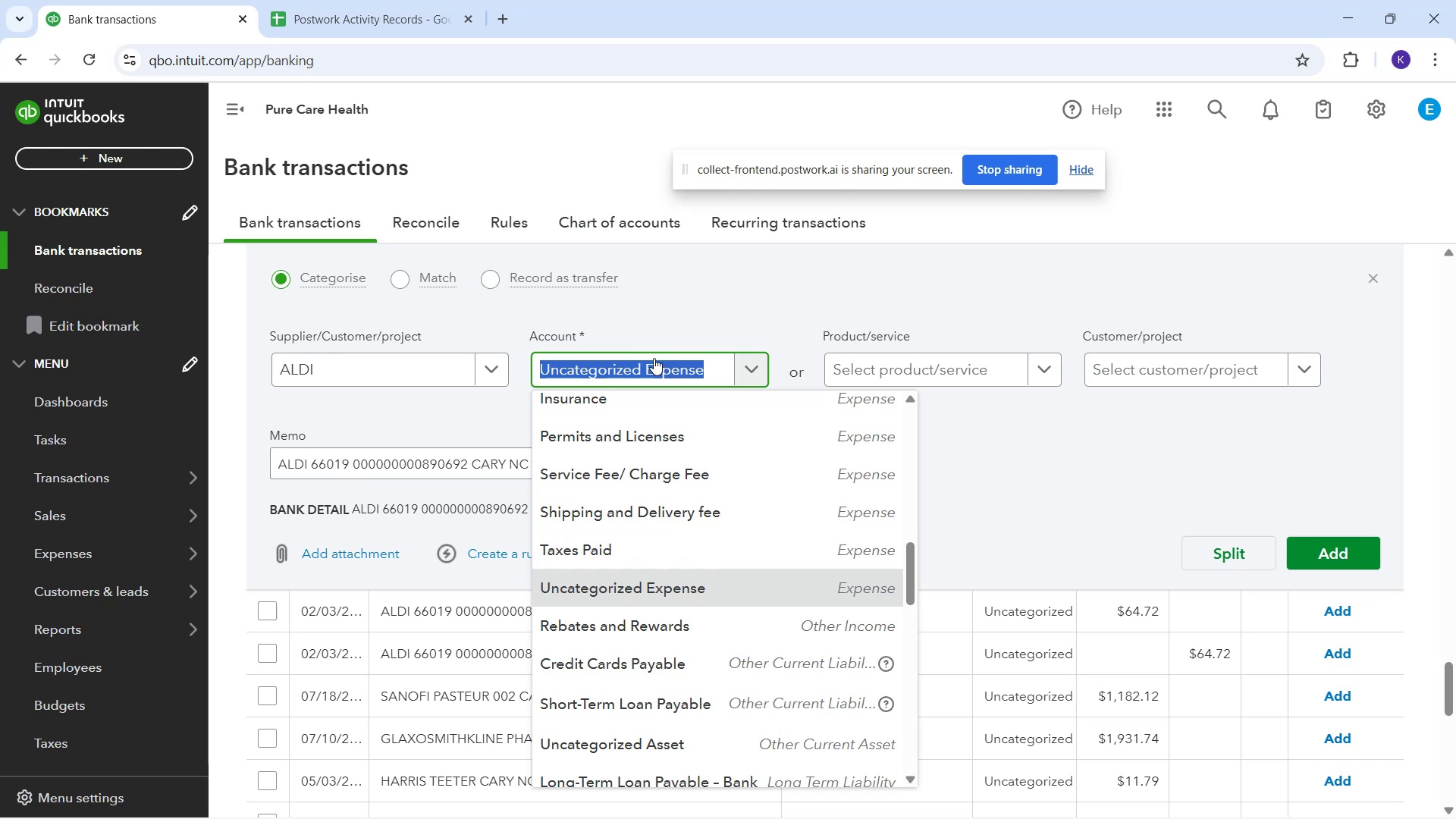 
type(me)
 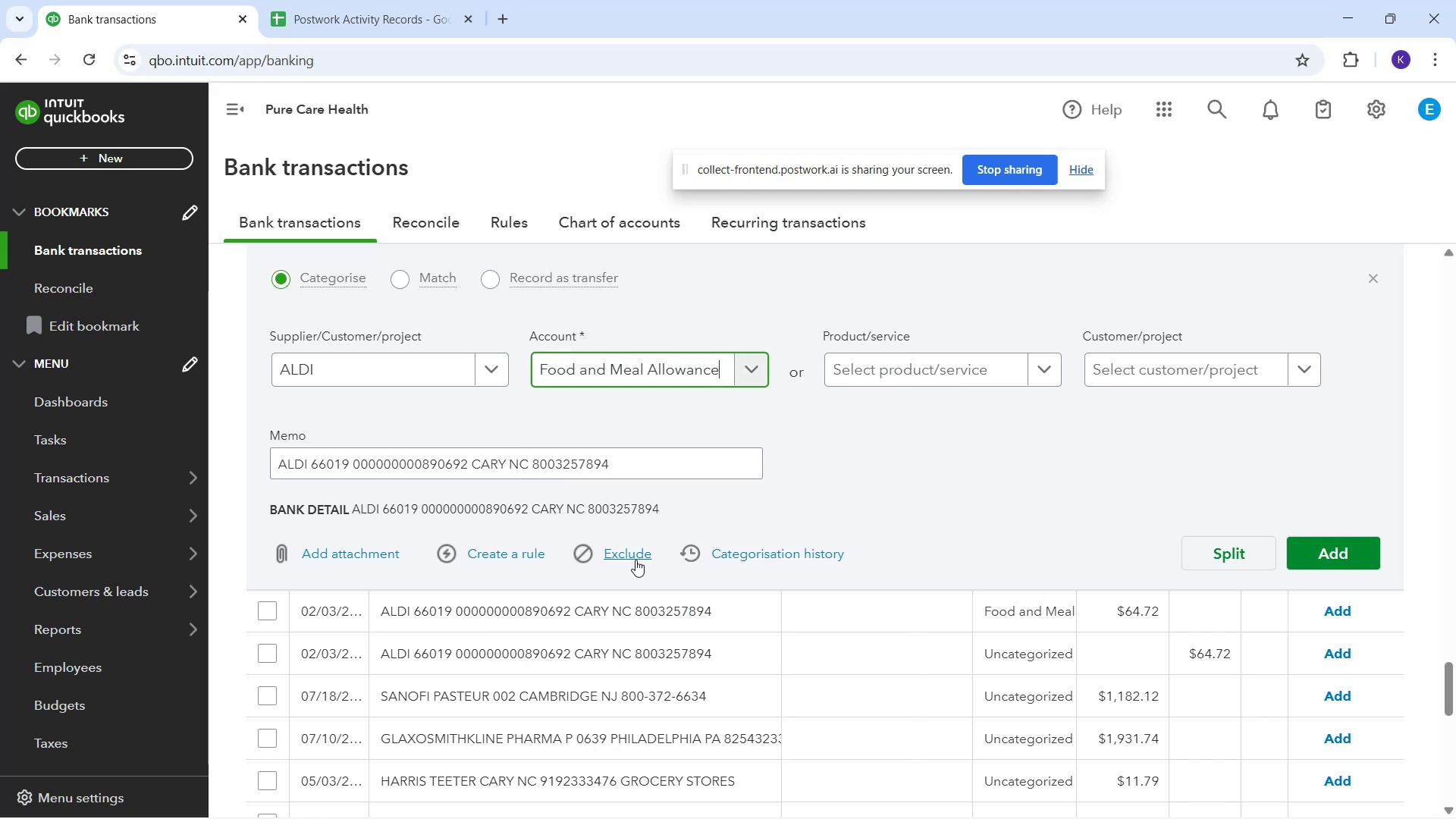 
wait(7.91)
 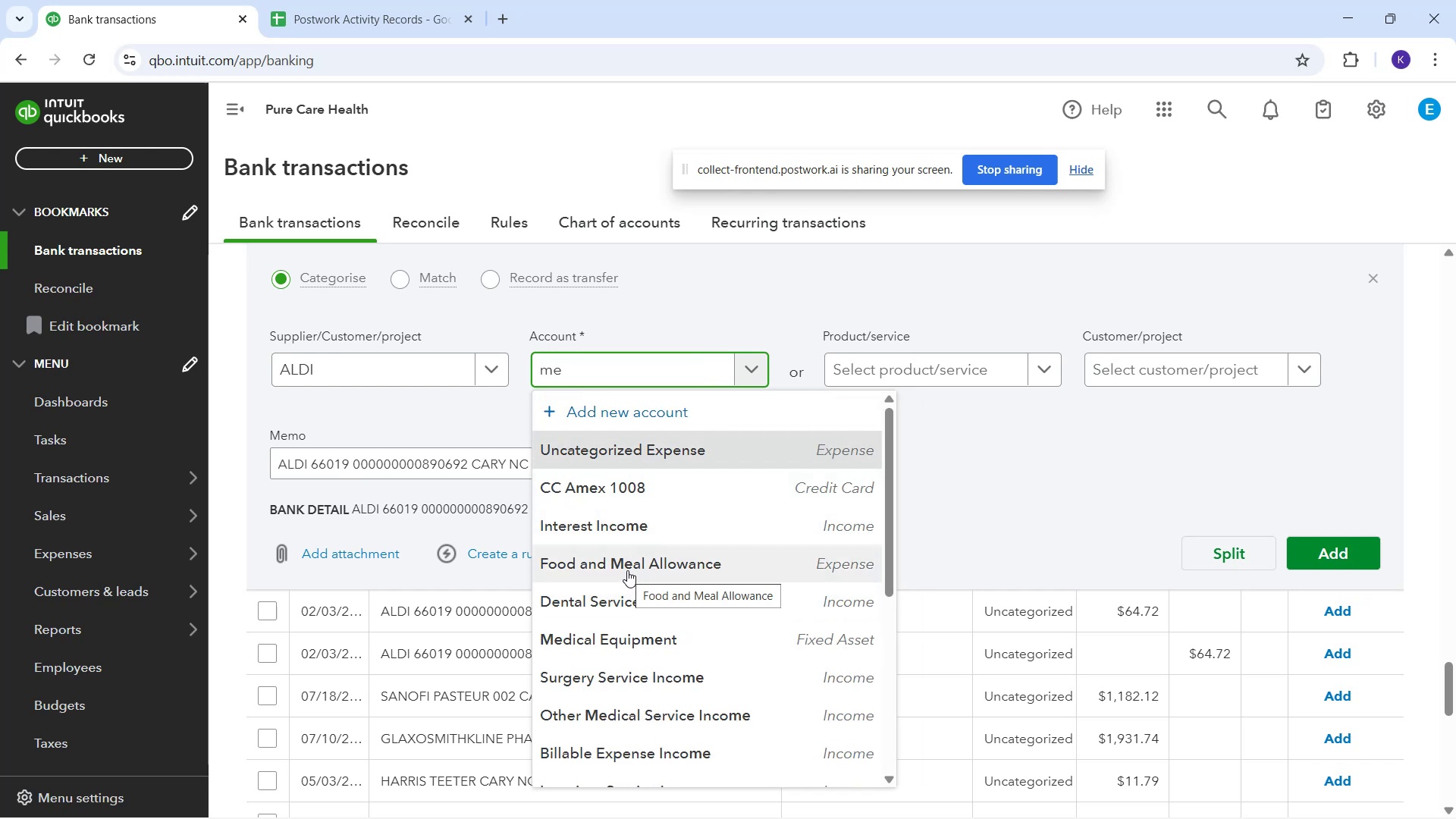 
left_click([1346, 553])
 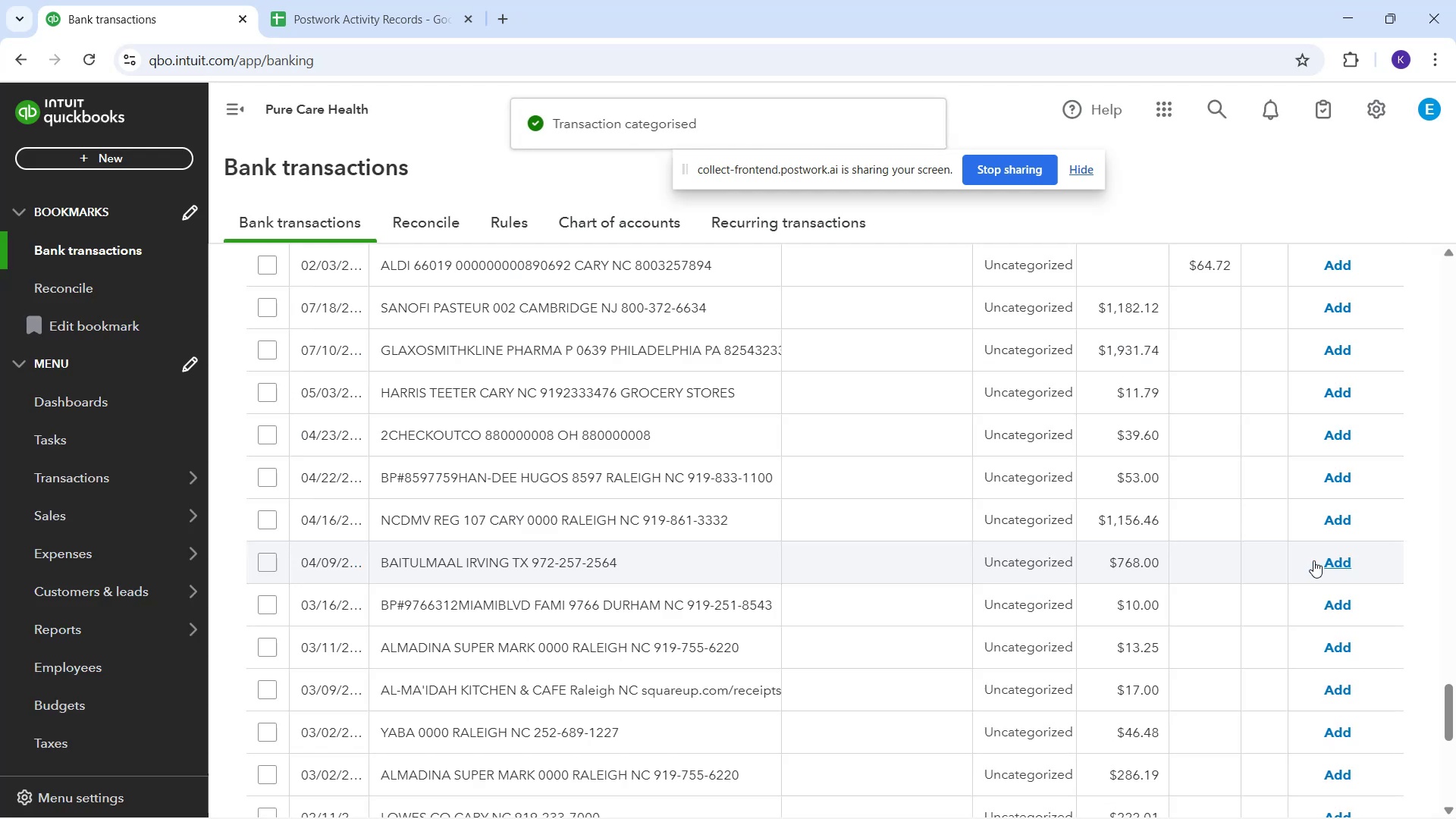 
scroll: coordinate [1030, 516], scroll_direction: up, amount: 5.0
 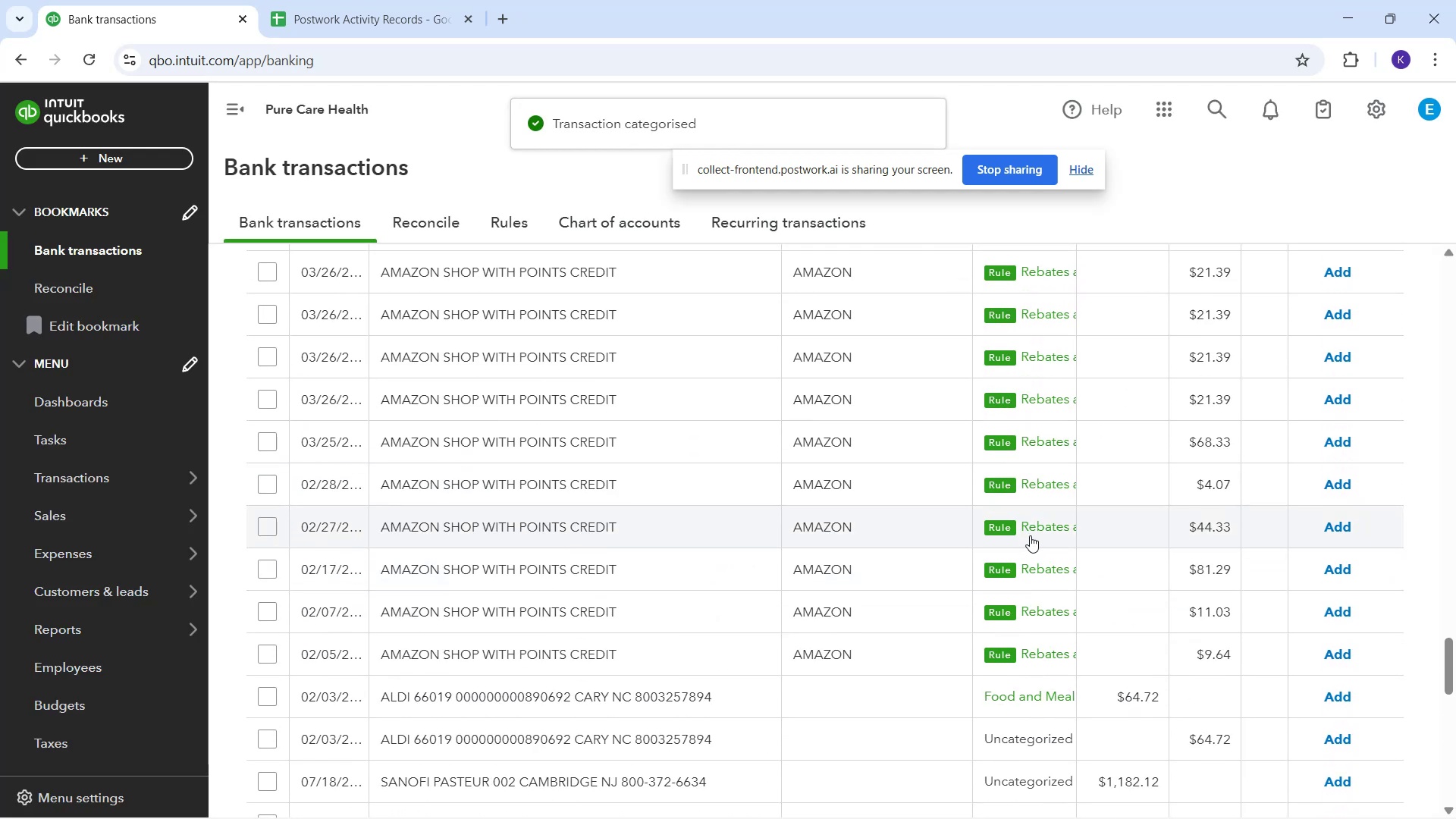 
scroll: coordinate [942, 601], scroll_direction: down, amount: 8.0
 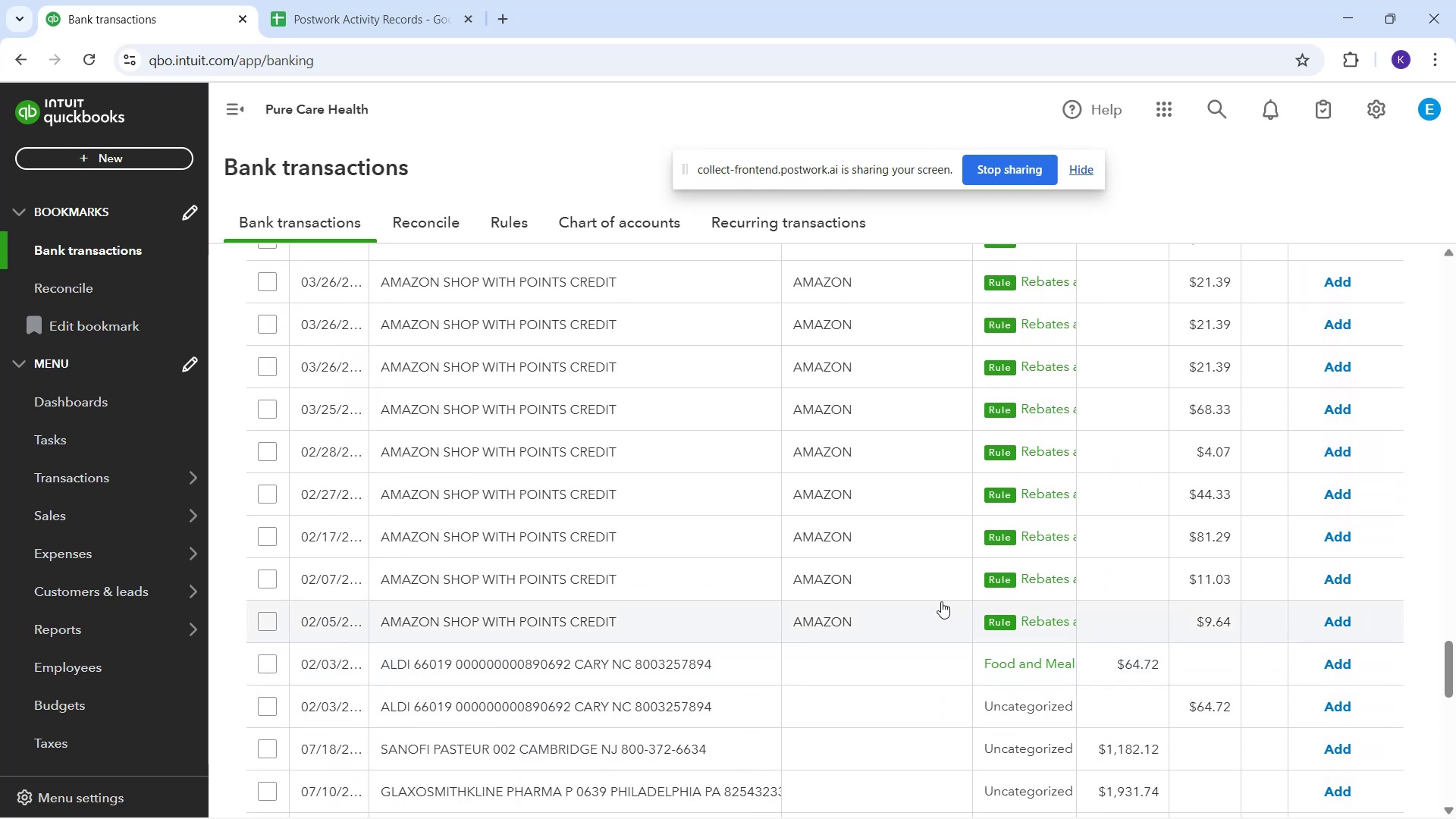 
scroll: coordinate [800, 606], scroll_direction: up, amount: 6.0
 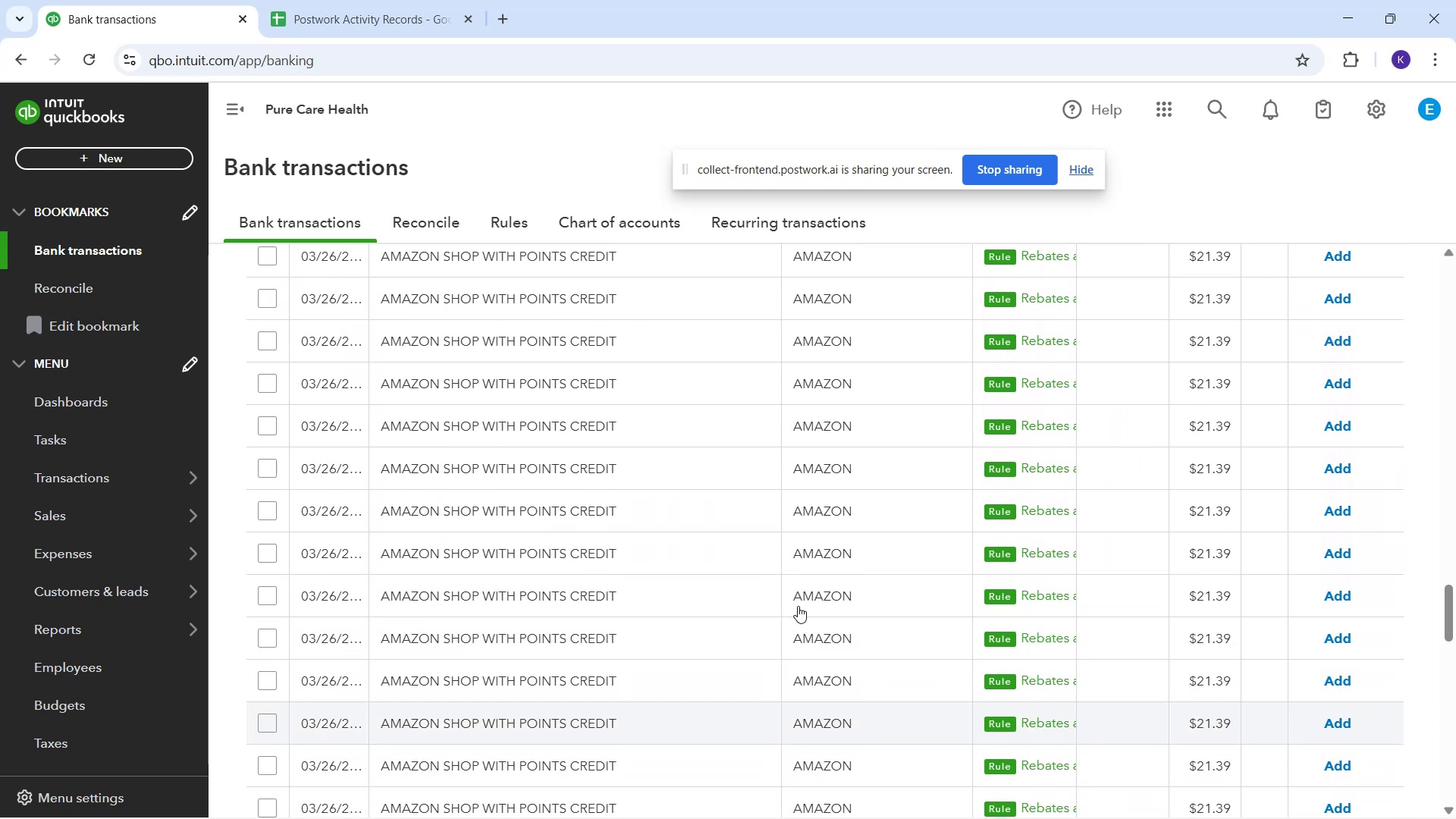 
scroll: coordinate [760, 596], scroll_direction: down, amount: 17.0
 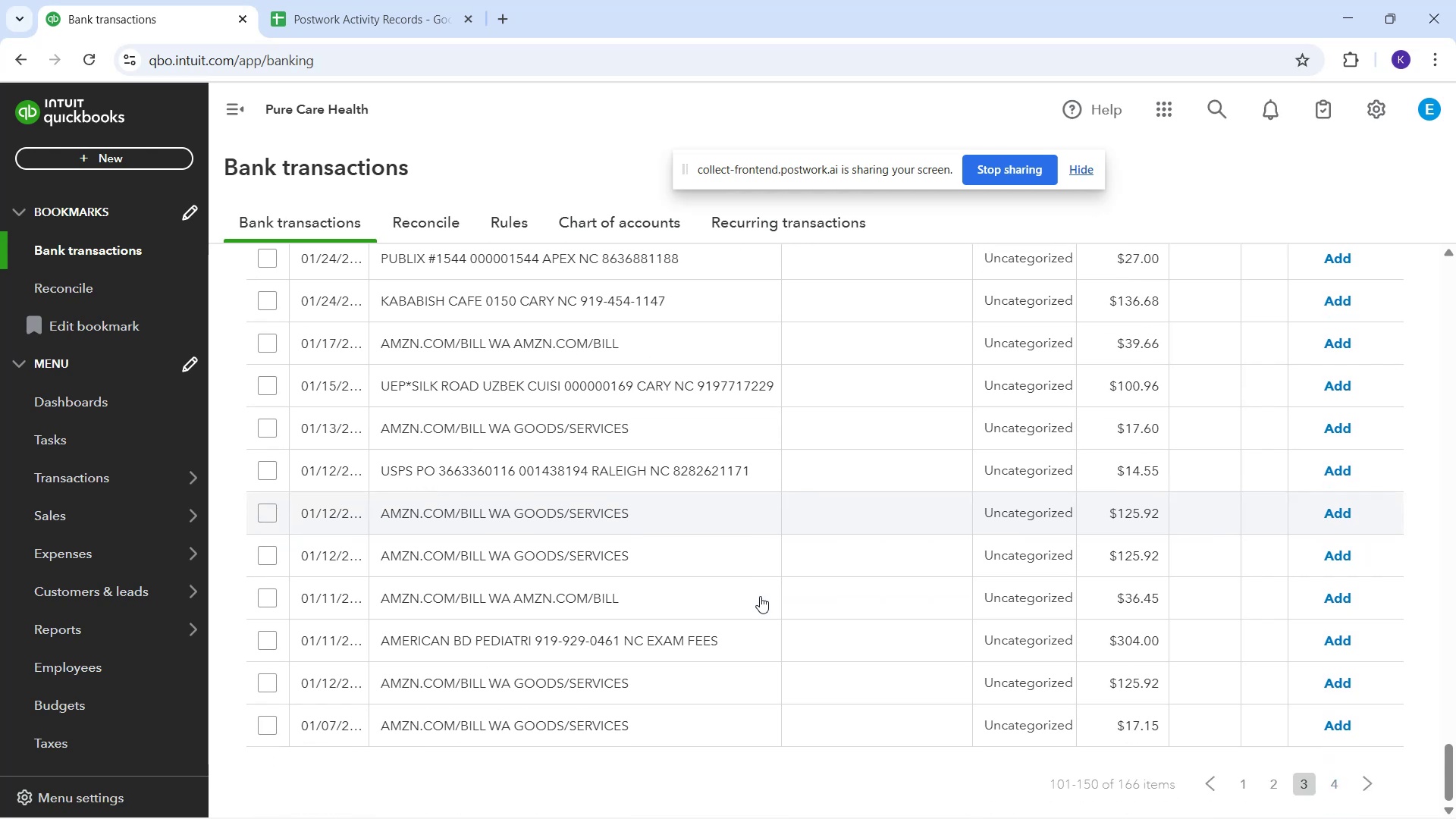 
scroll: coordinate [1289, 476], scroll_direction: up, amount: 17.0
 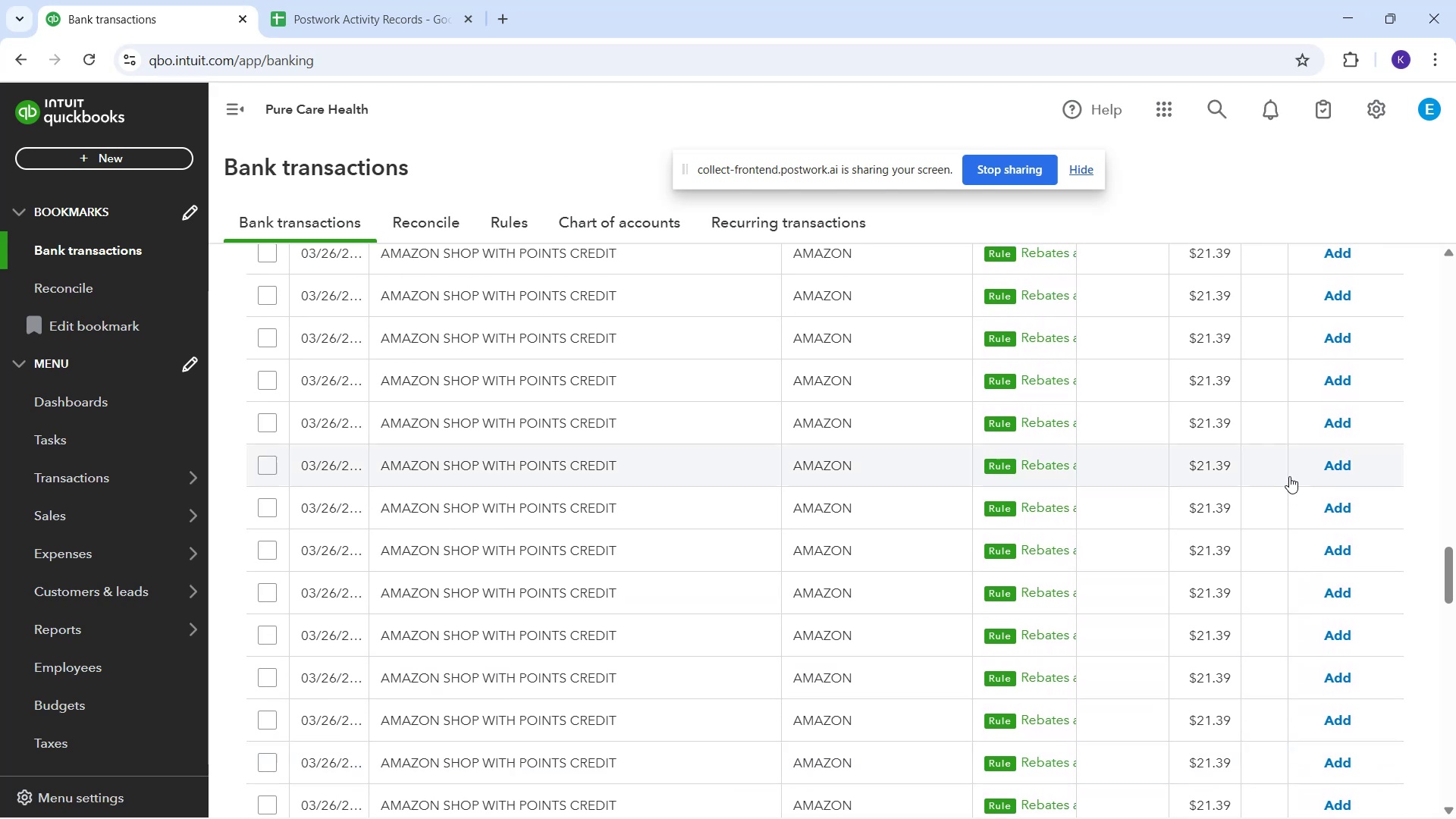 
scroll: coordinate [1274, 485], scroll_direction: down, amount: 13.0
 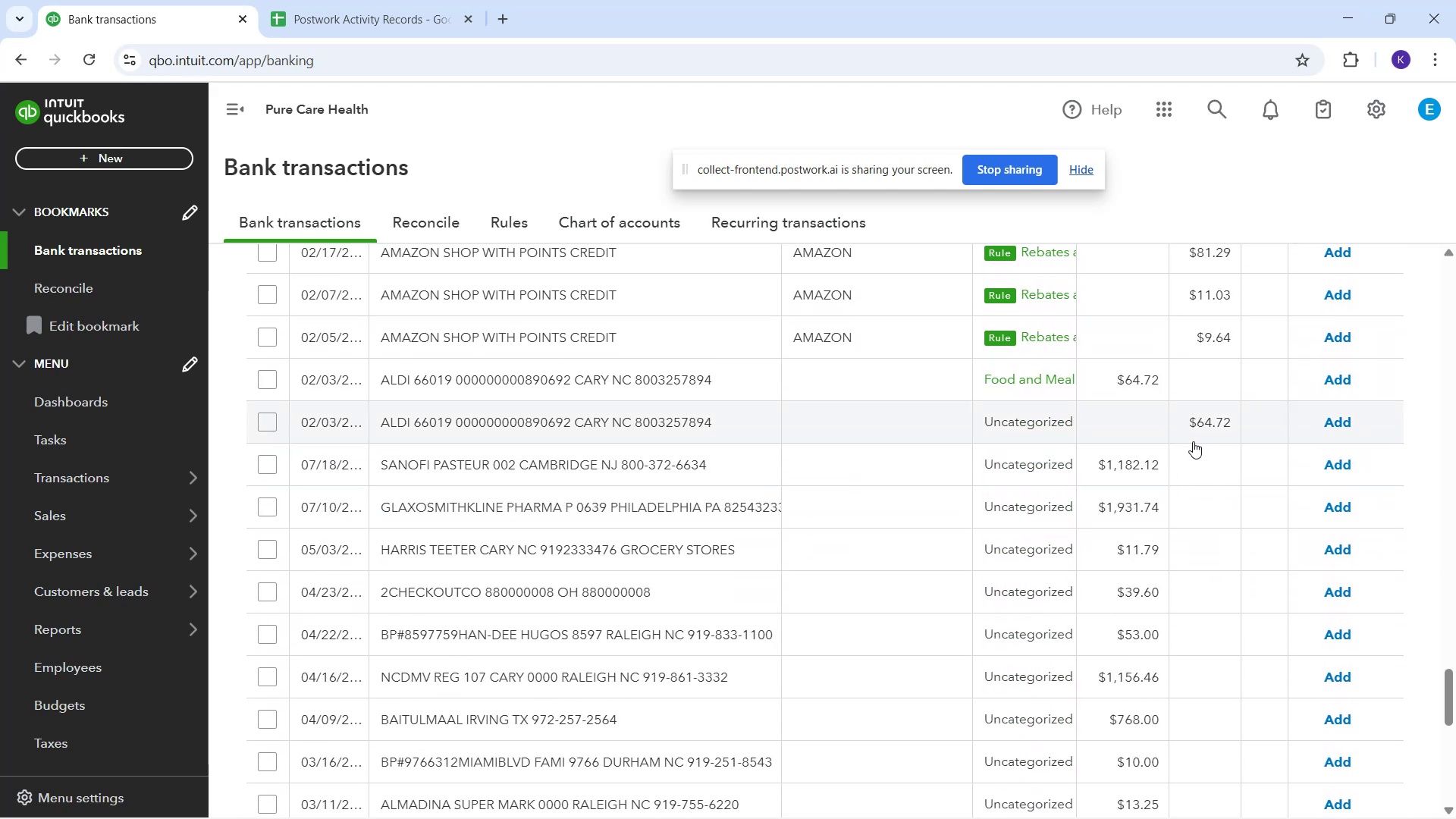 
wait(7.87)
 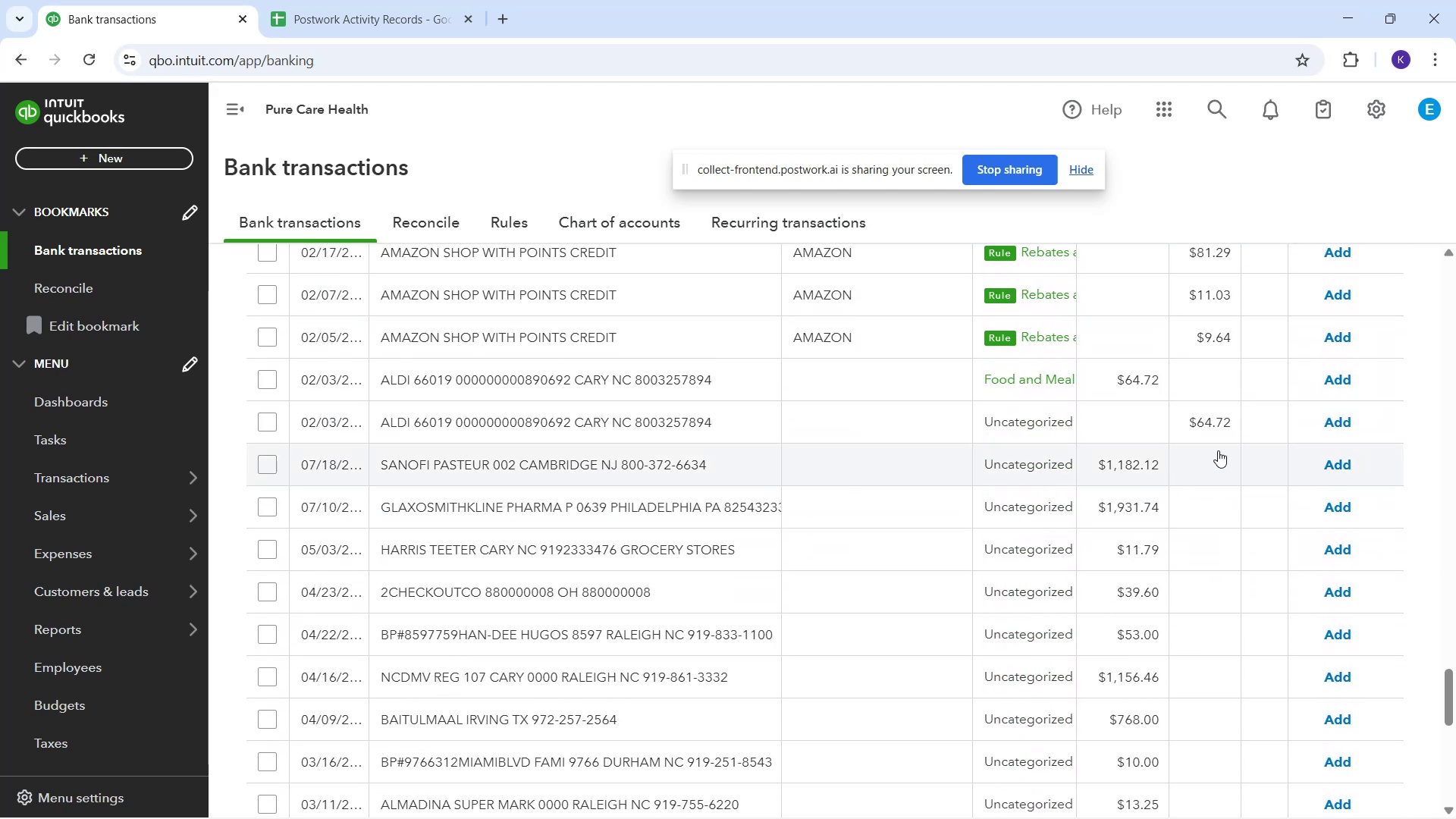 
scroll: coordinate [1197, 445], scroll_direction: down, amount: 2.0
 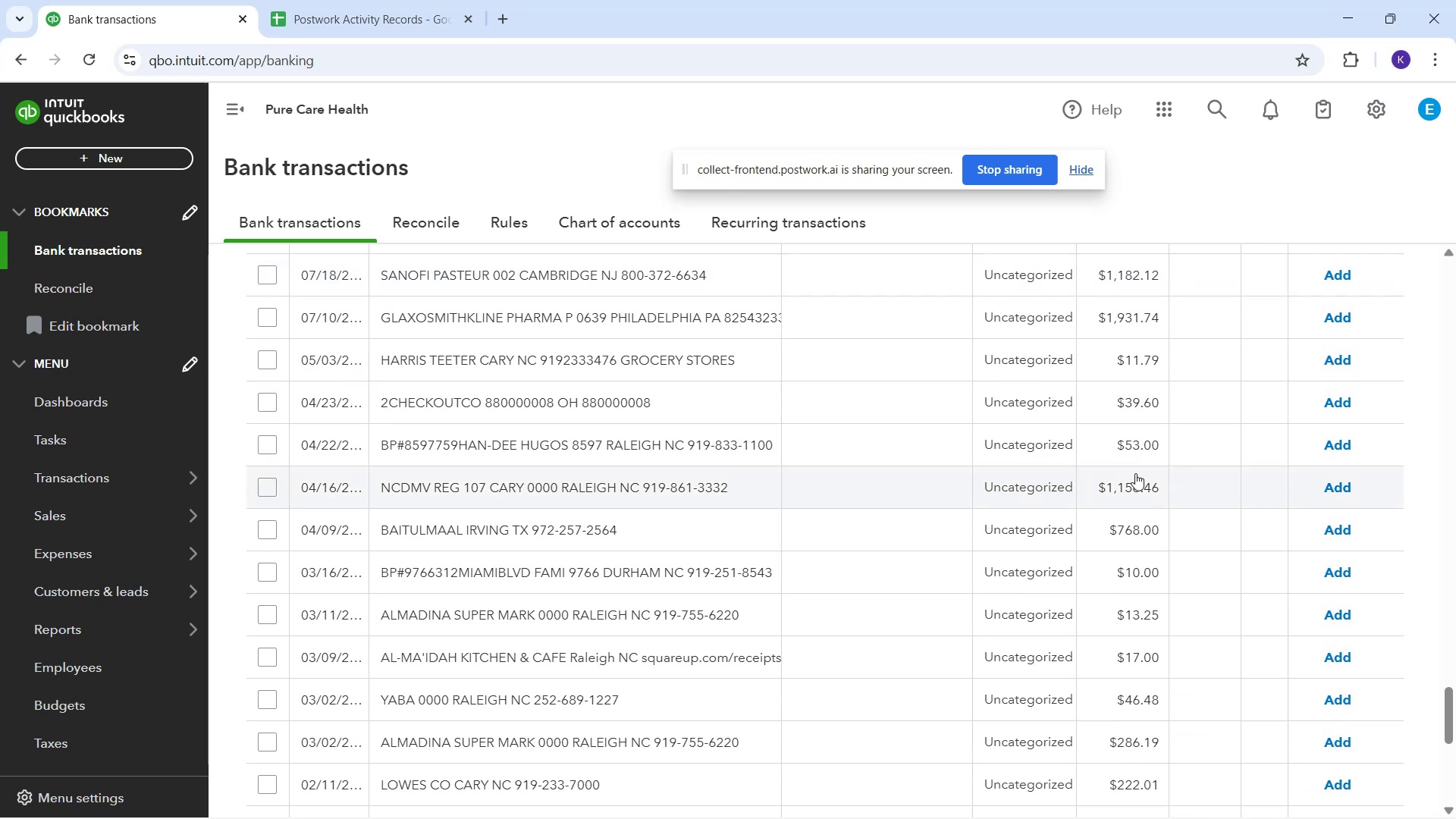 
scroll: coordinate [1145, 473], scroll_direction: up, amount: 2.0
 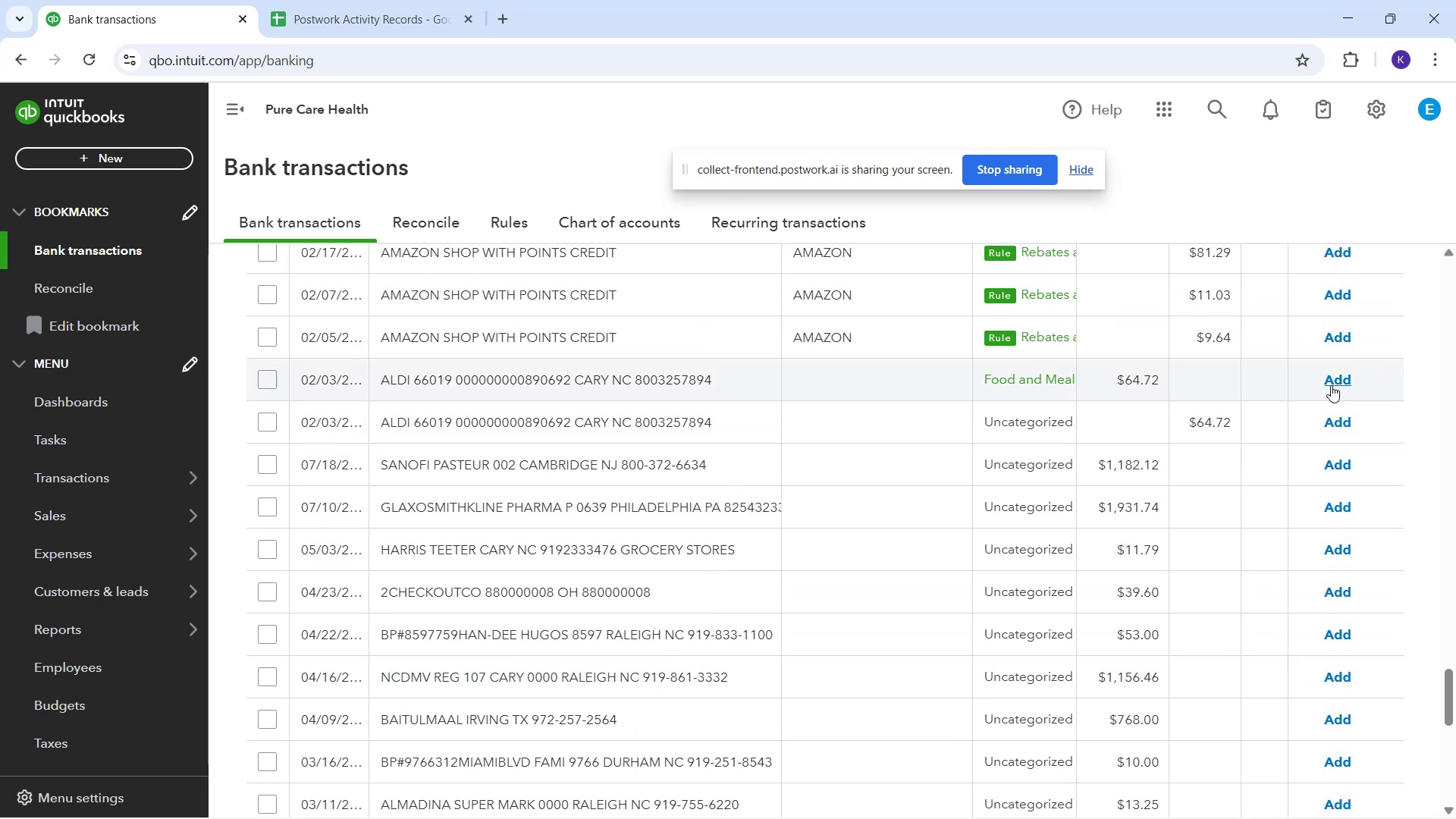 
left_click([1333, 385])
 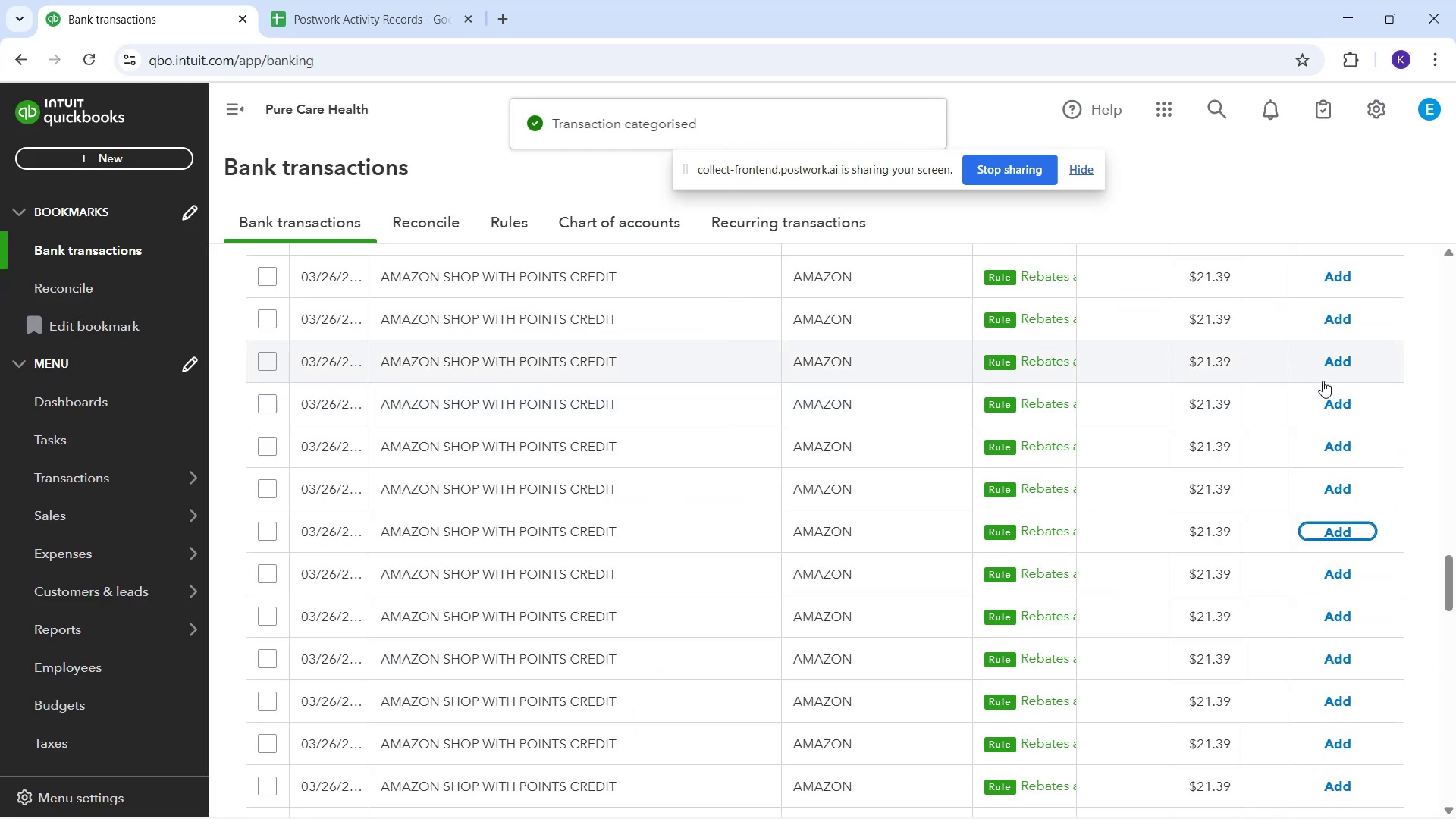 
scroll: coordinate [1151, 587], scroll_direction: down, amount: 6.0
 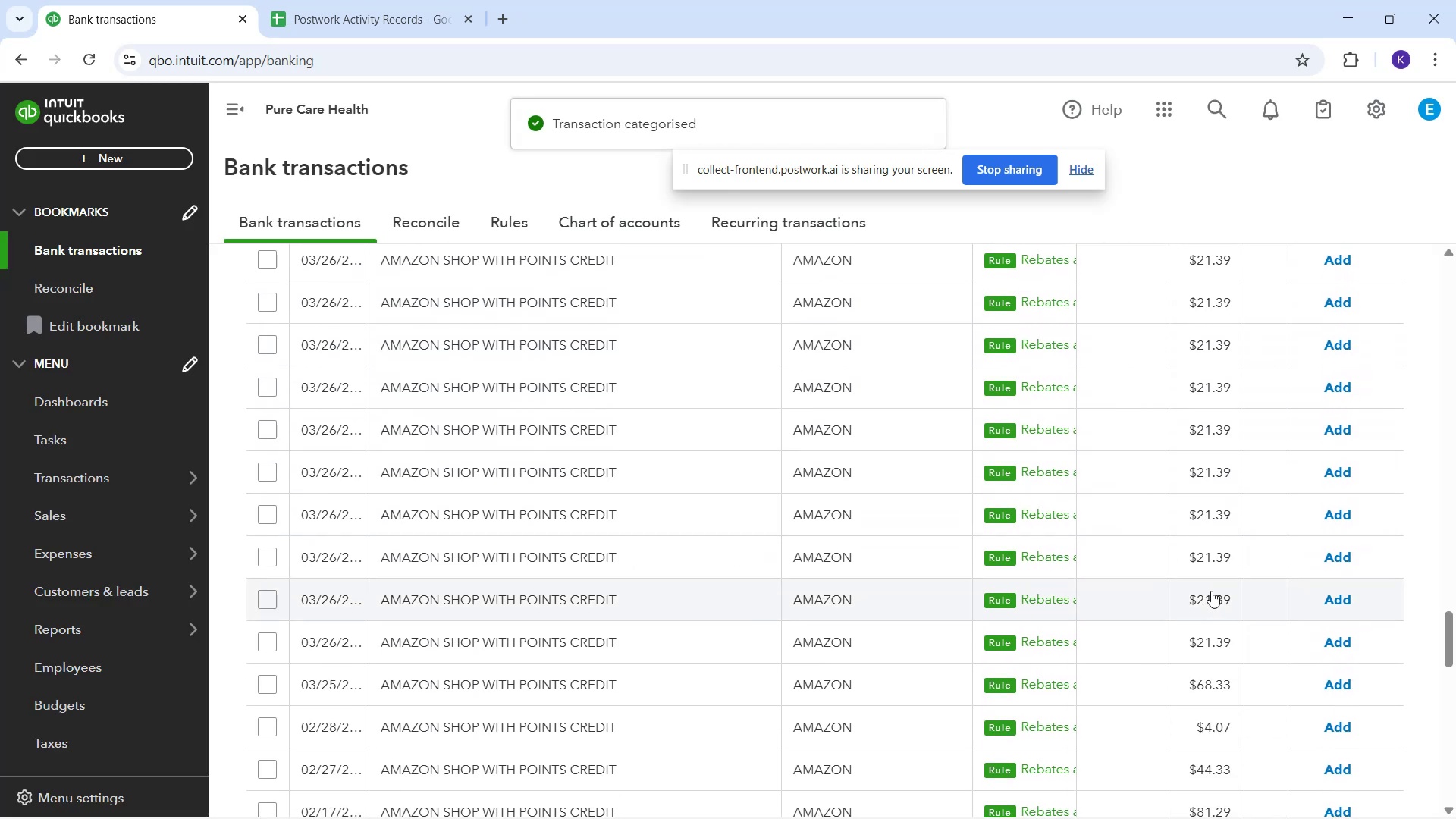 
scroll: coordinate [1238, 398], scroll_direction: up, amount: 34.0
 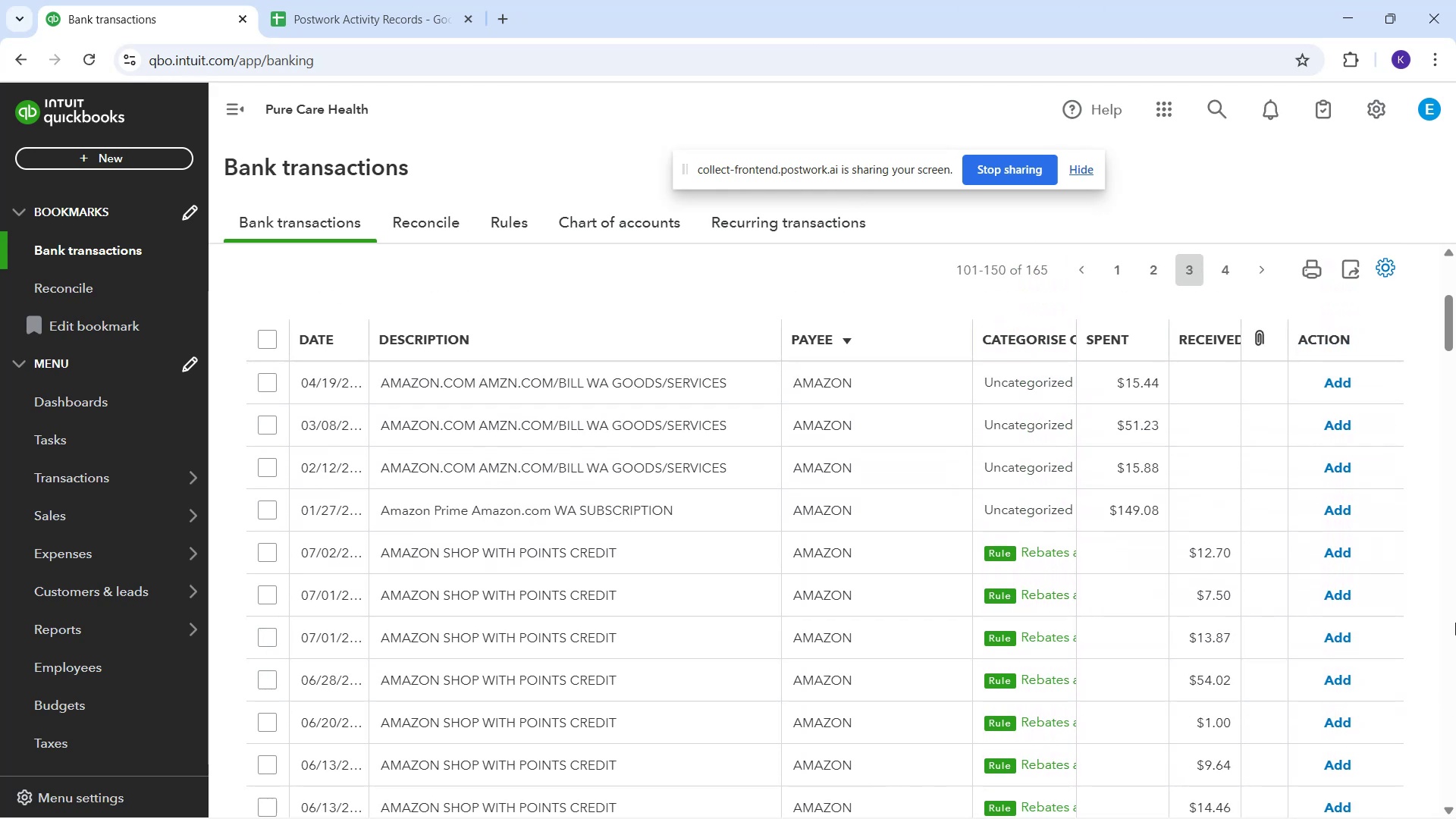 
scroll: coordinate [1094, 578], scroll_direction: down, amount: 2.0
 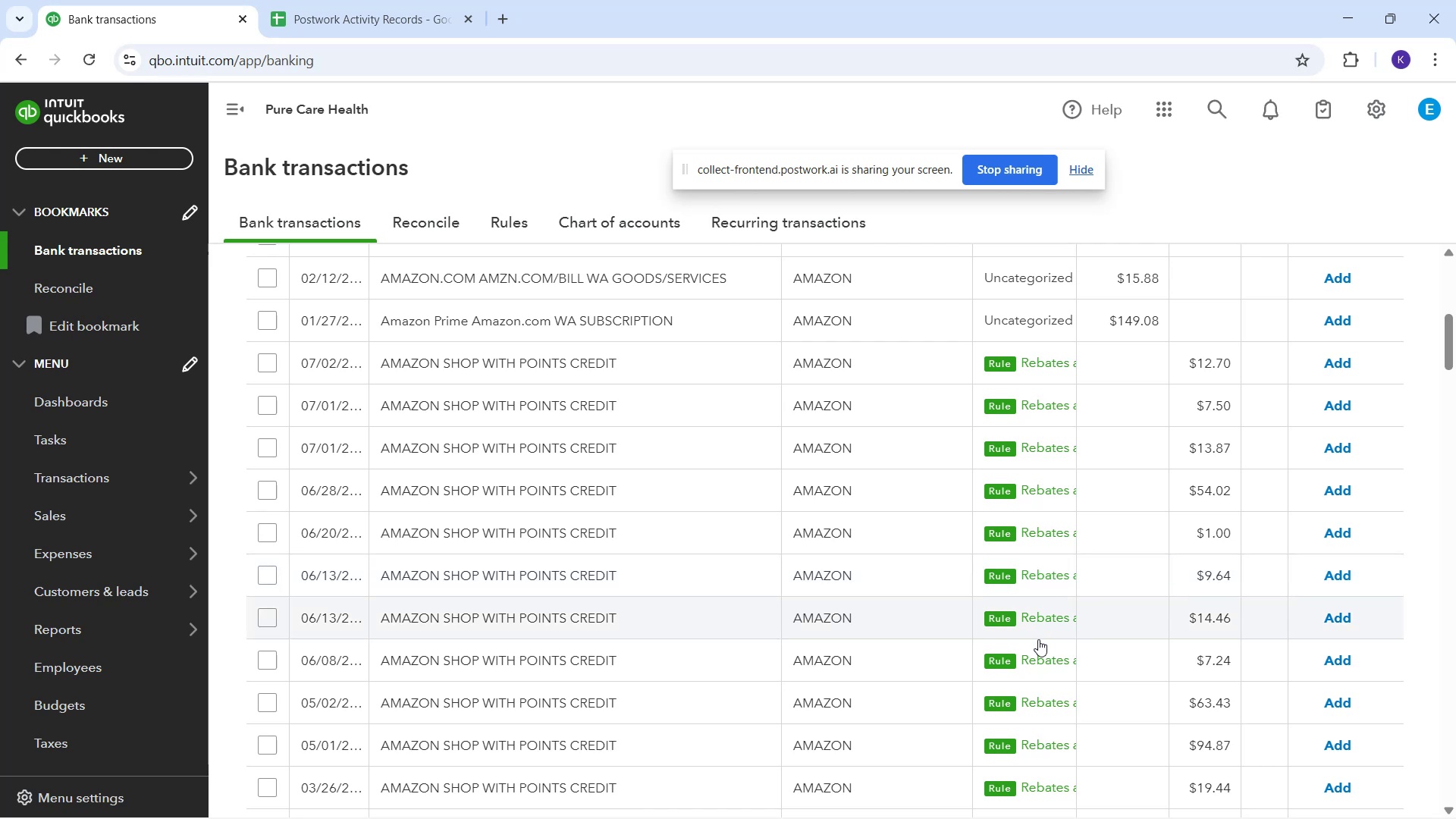 
scroll: coordinate [831, 607], scroll_direction: up, amount: 2.0
 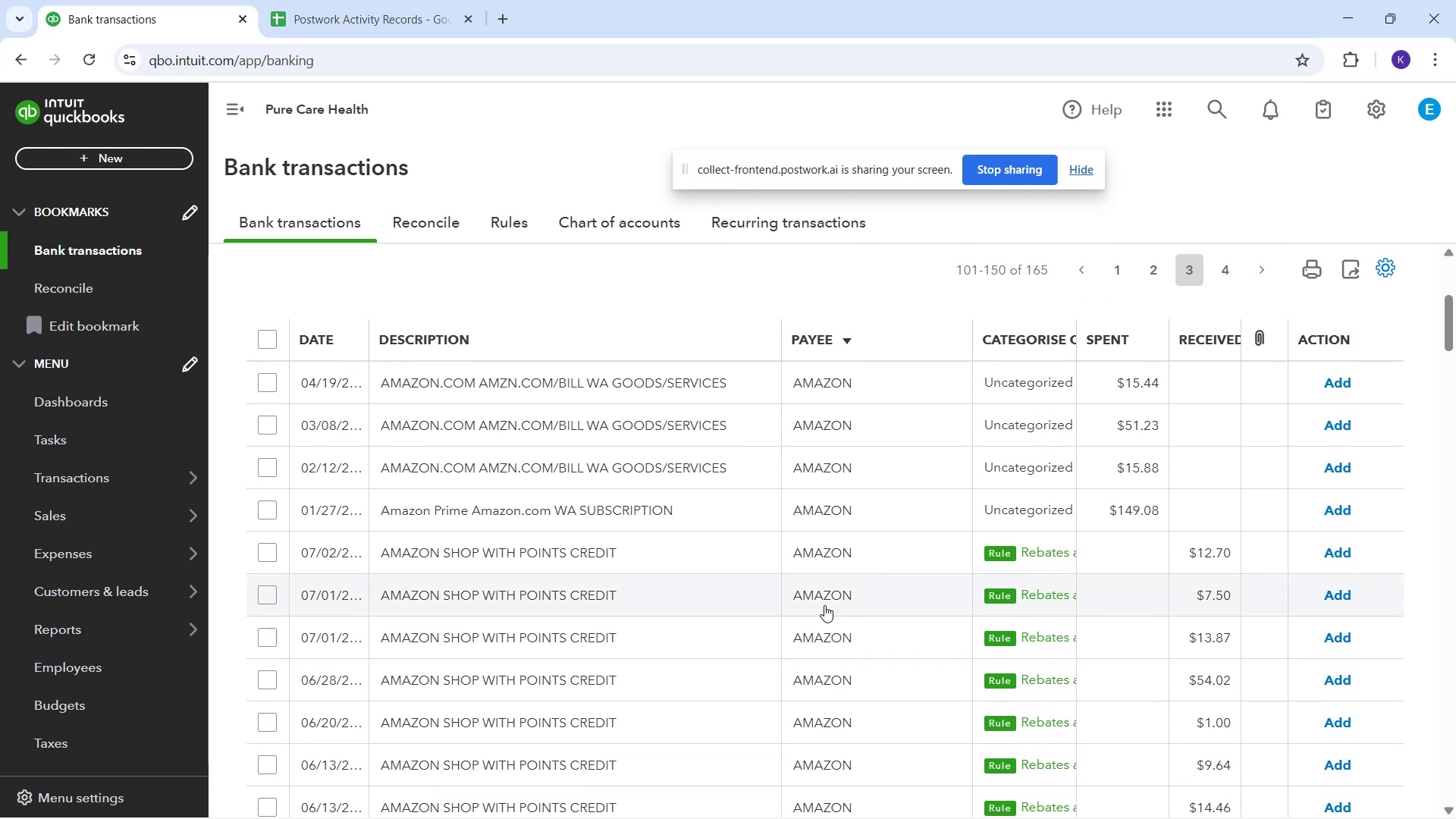 
scroll: coordinate [1243, 732], scroll_direction: down, amount: 45.0
 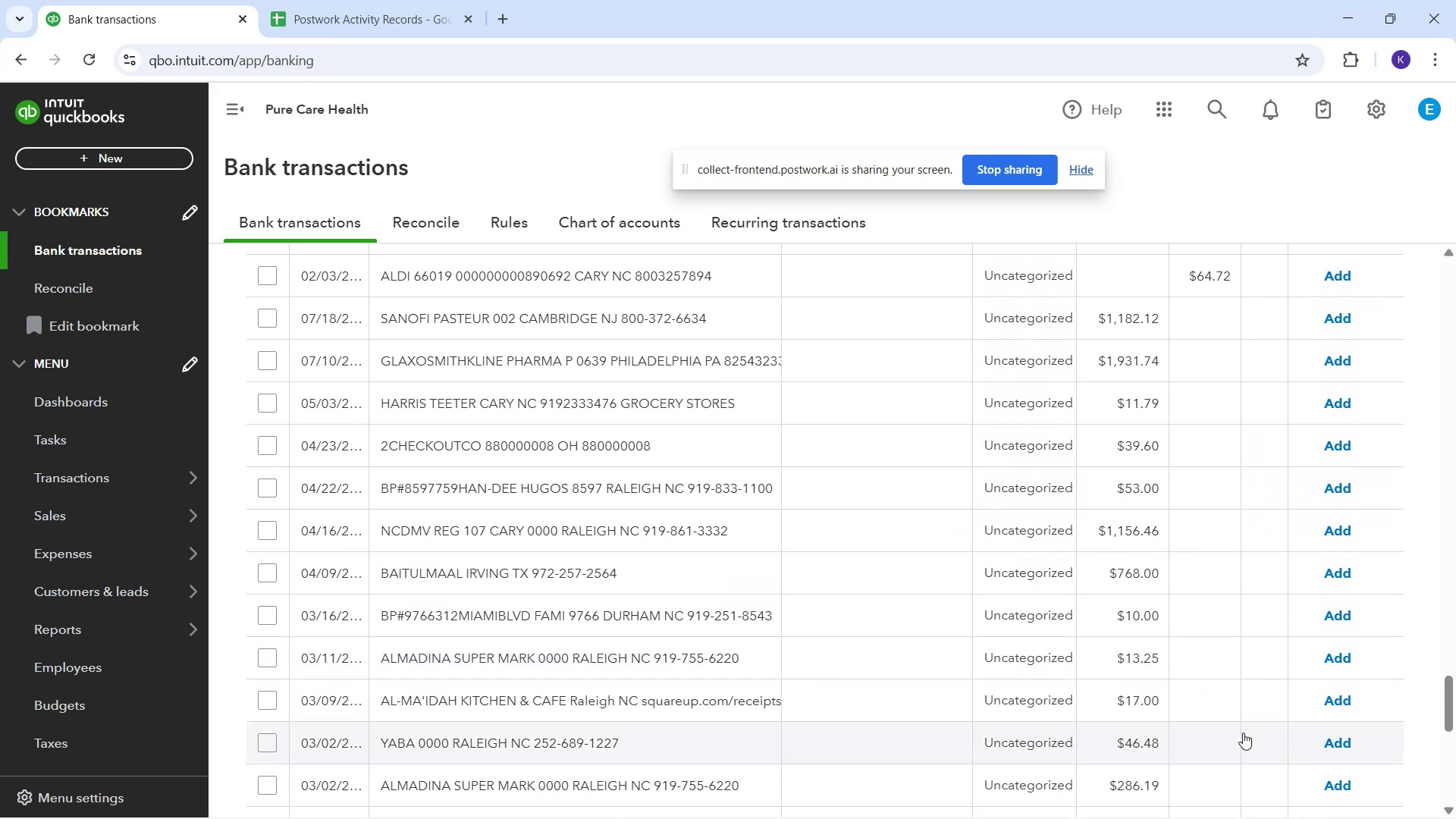 
scroll: coordinate [1110, 725], scroll_direction: up, amount: 3.0
 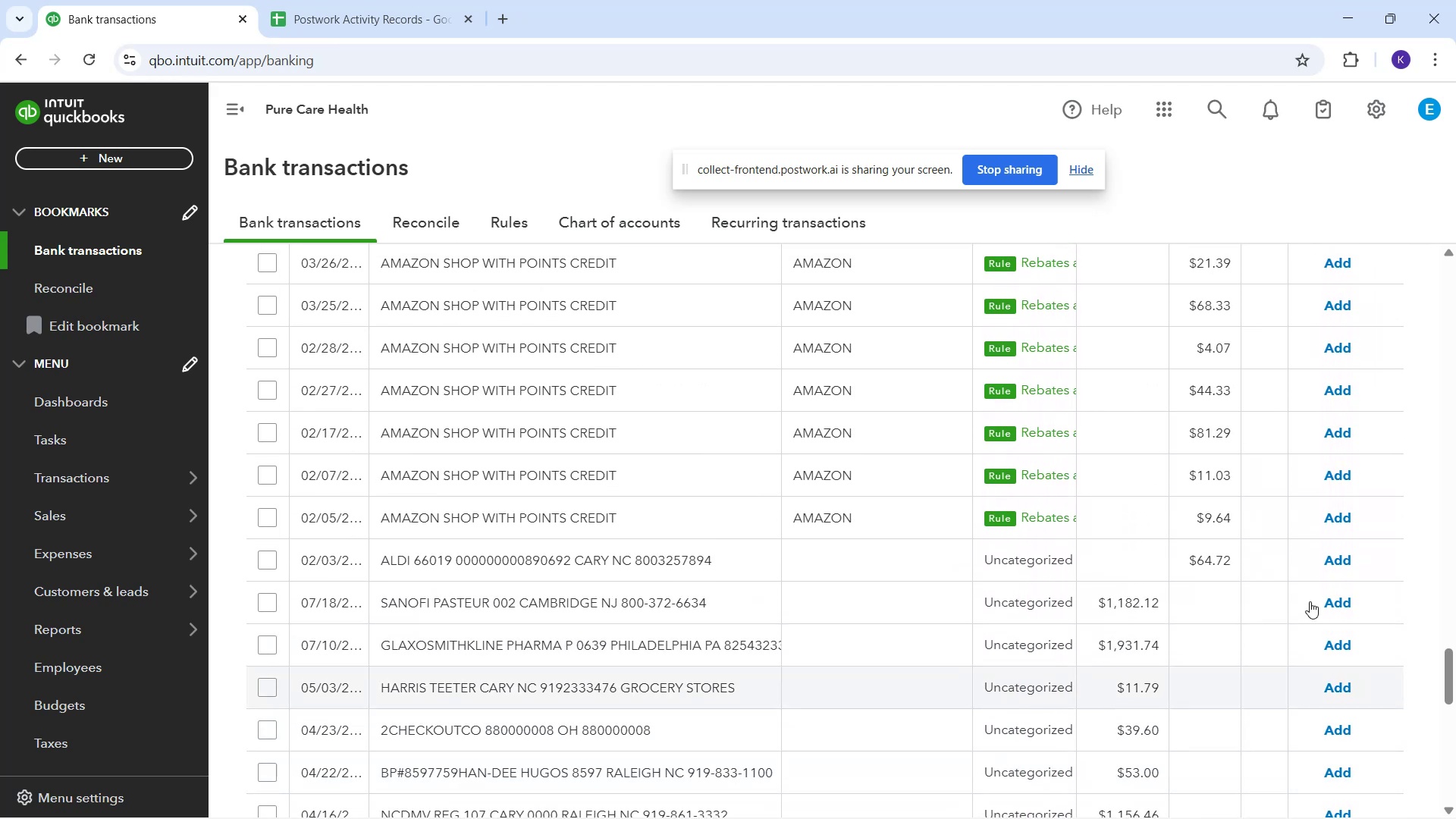 
mouse_move([621, 585])
 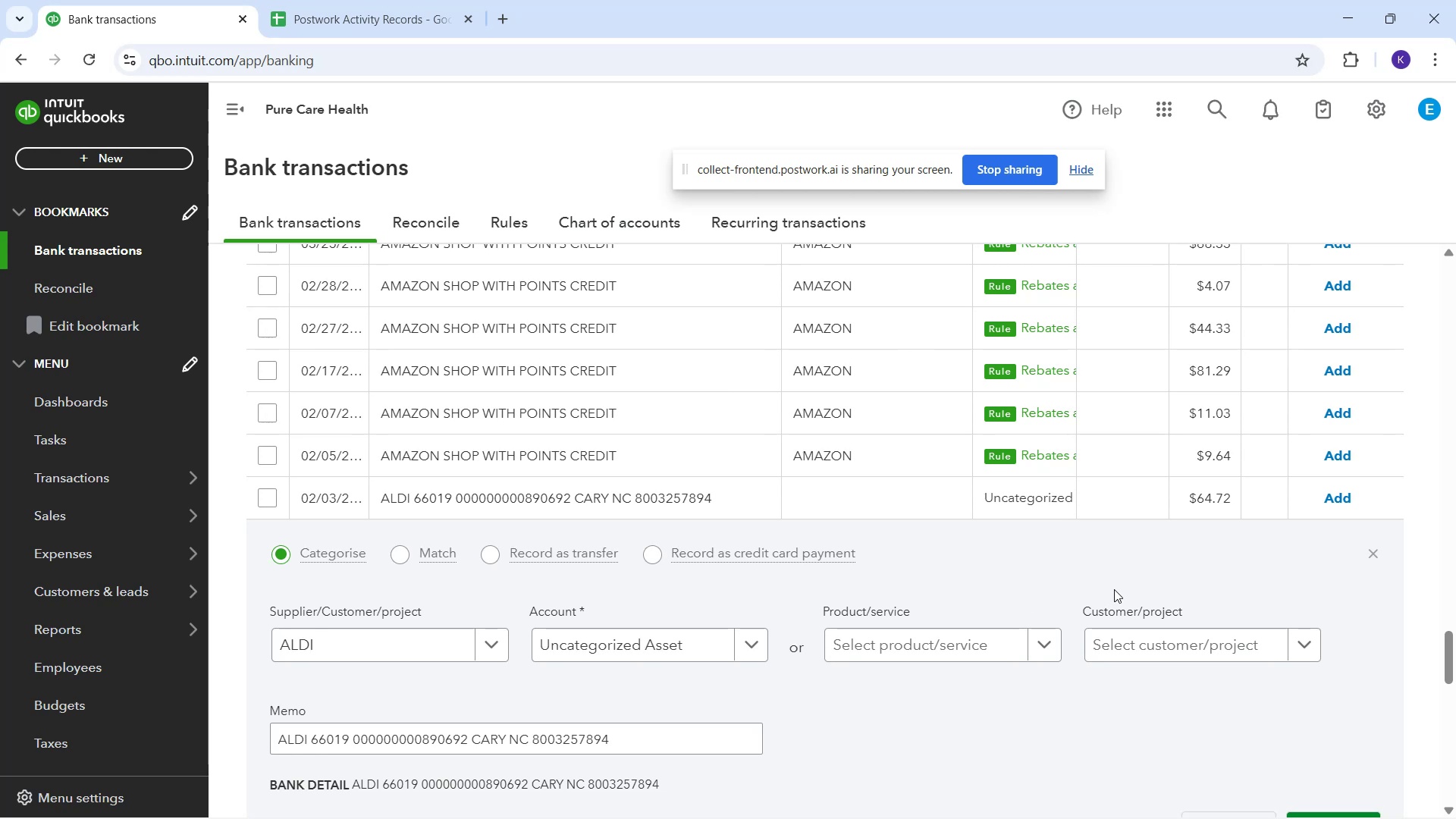 
left_click_drag(start_coordinate=[1100, 579], to_coordinate=[1095, 578])
 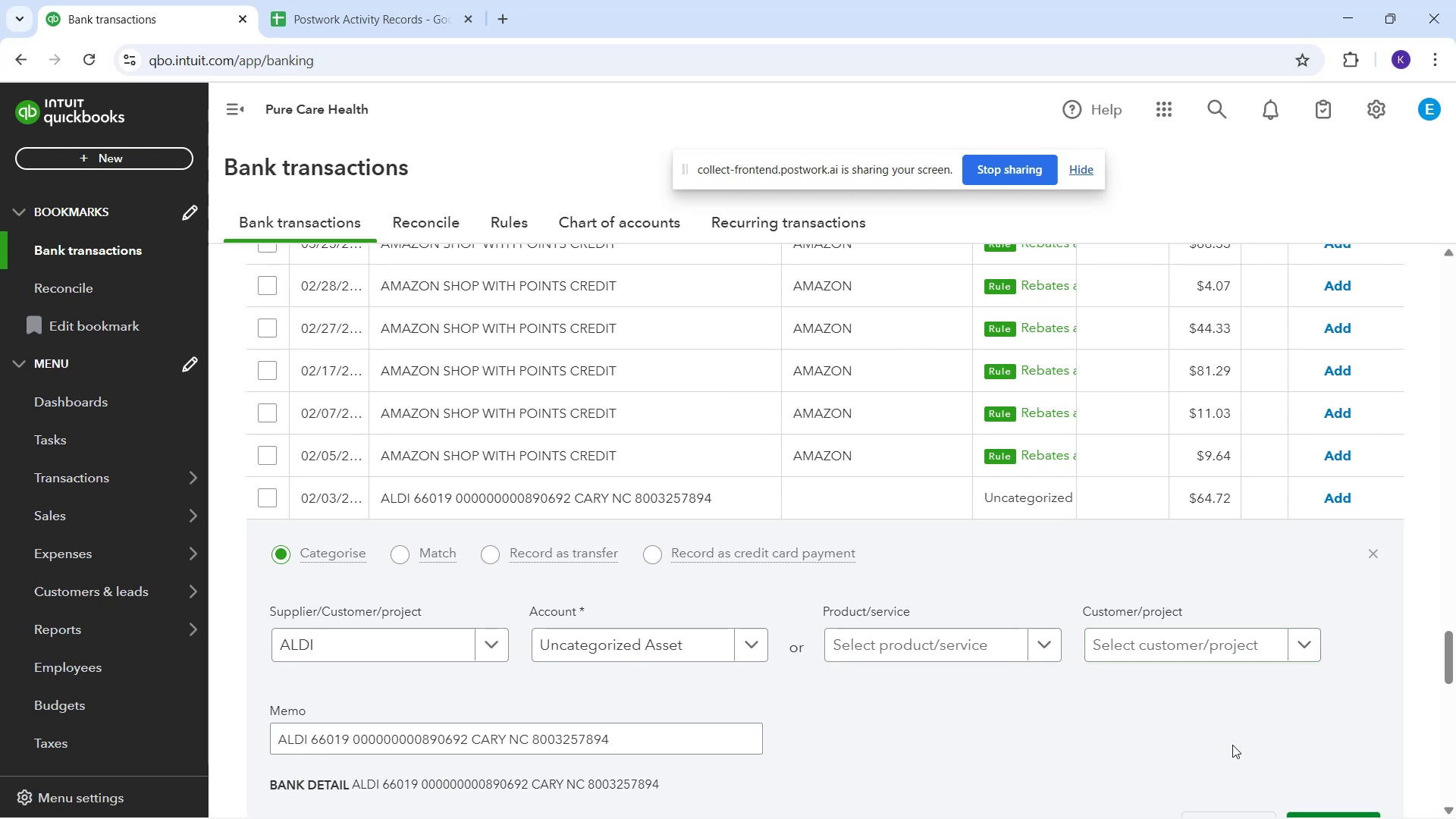 
scroll: coordinate [1108, 655], scroll_direction: down, amount: 5.0
 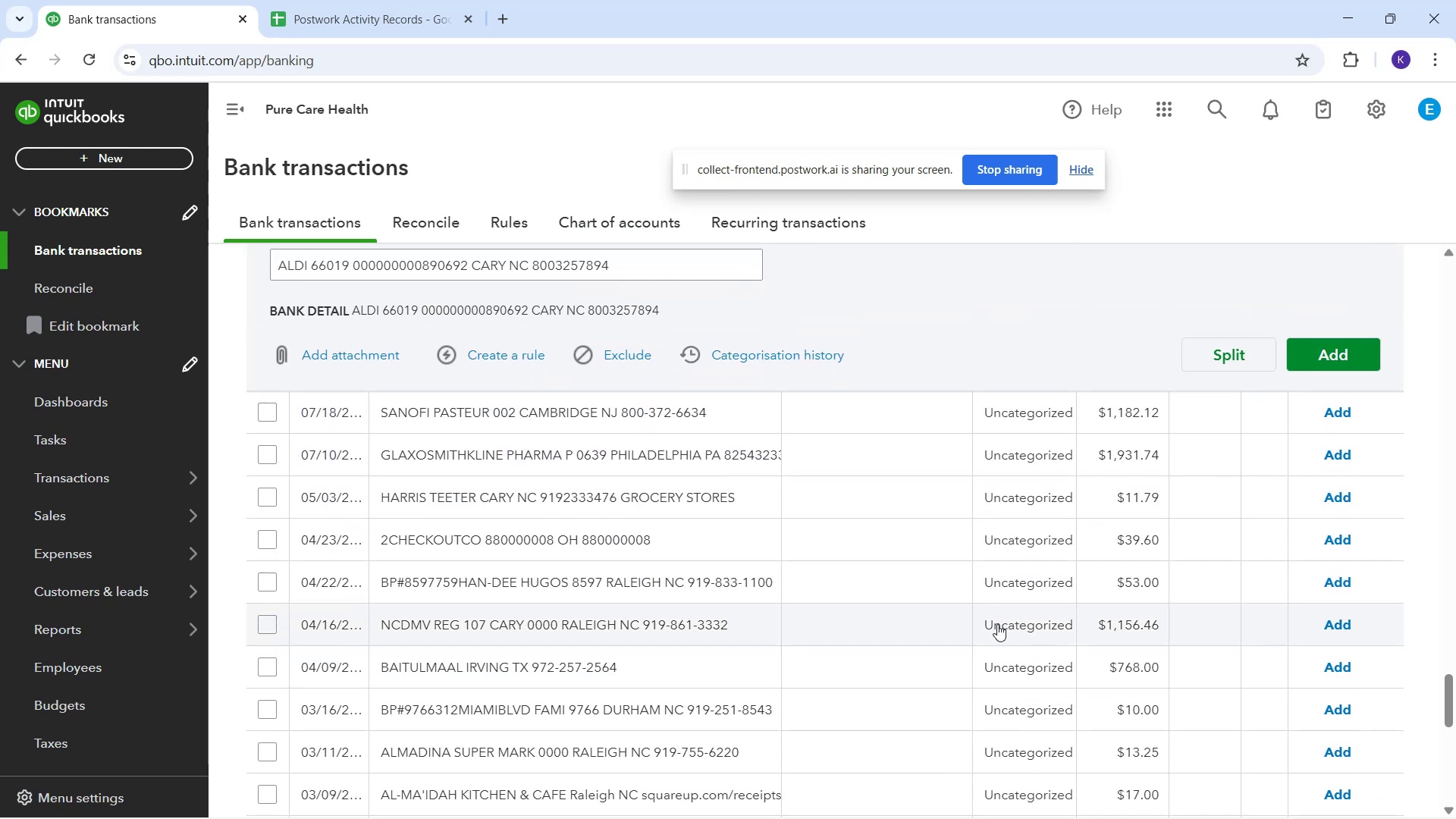 
wait(7.83)
 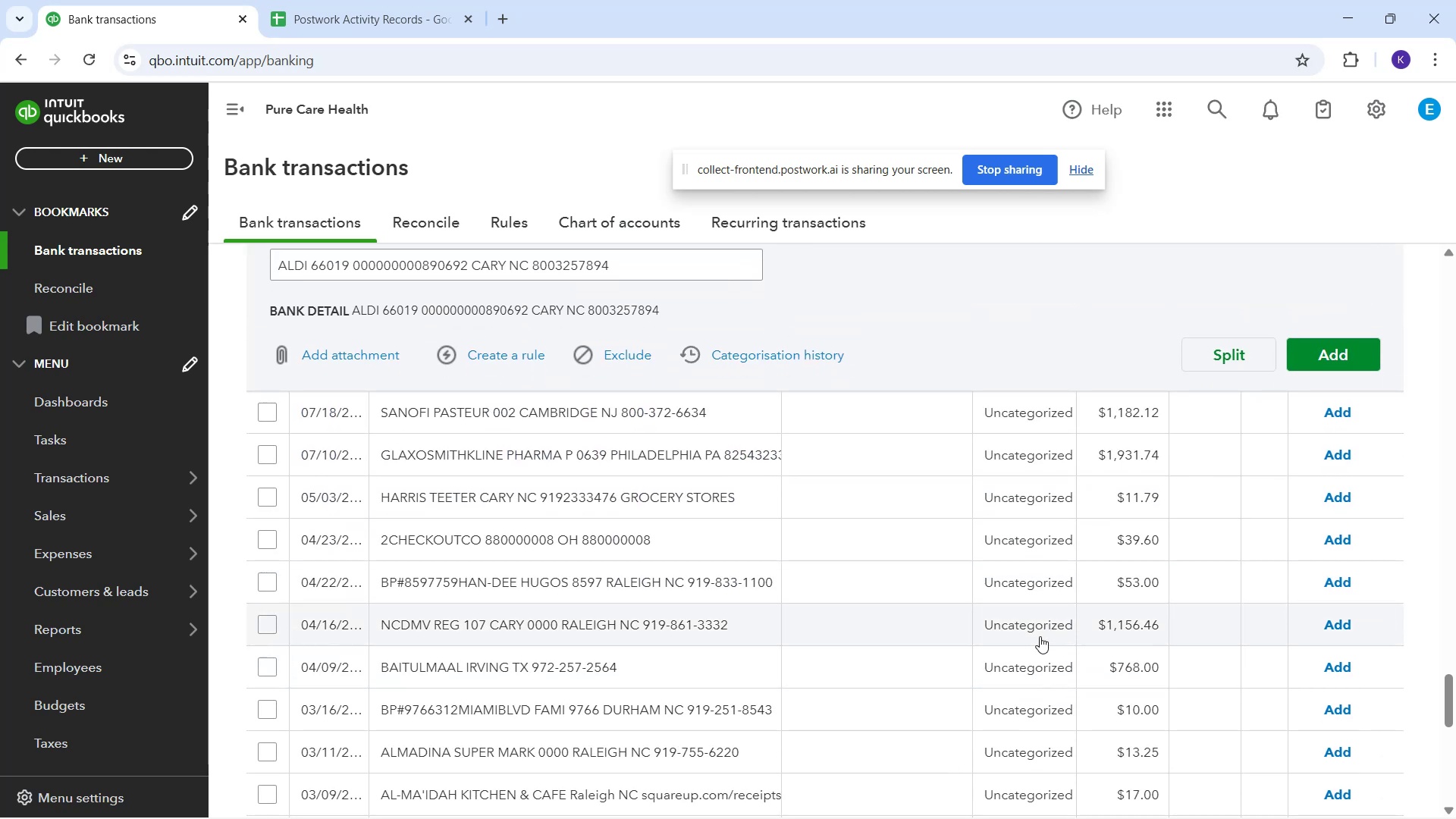 
scroll: coordinate [770, 676], scroll_direction: down, amount: 4.0
 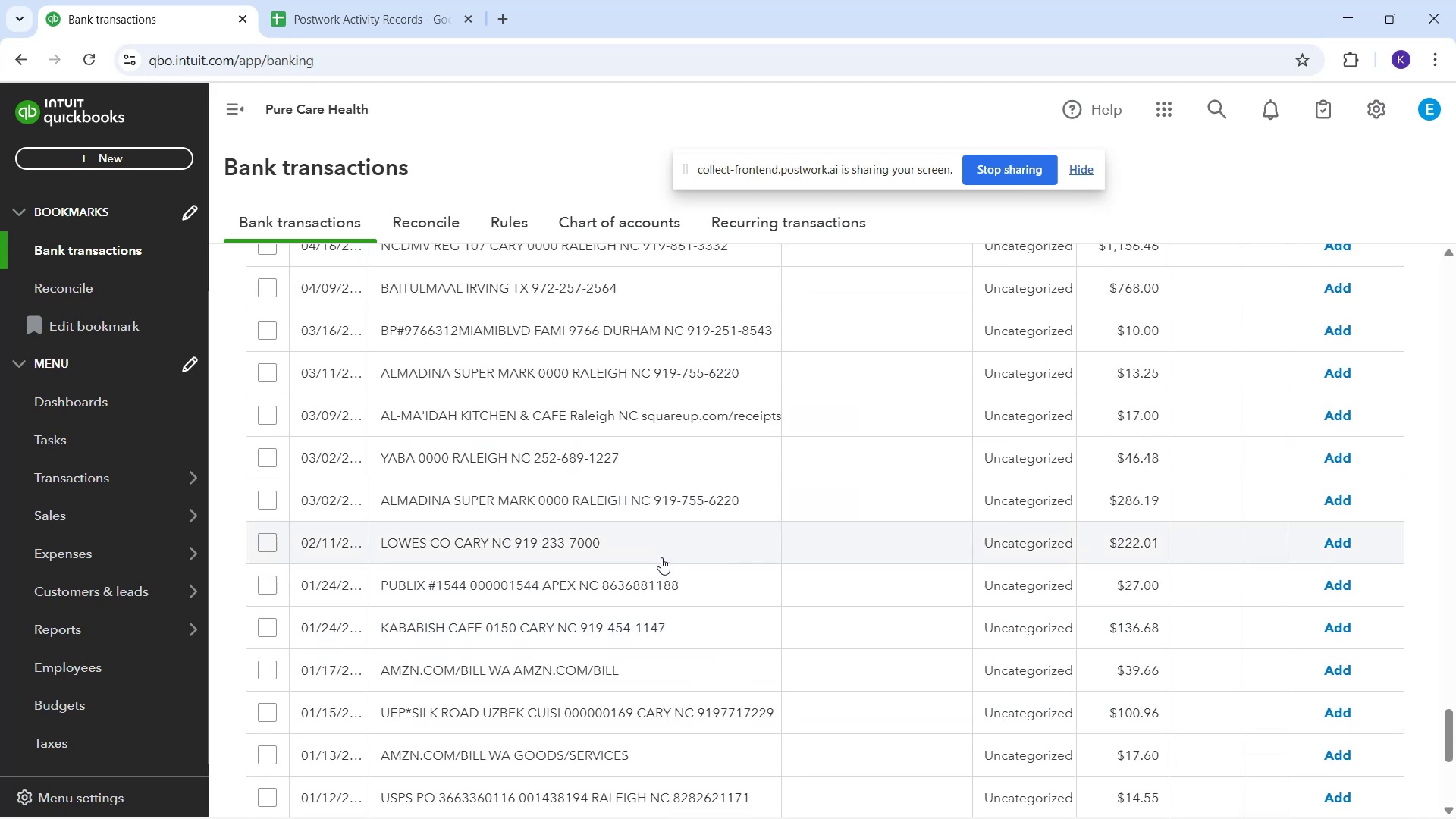 
wait(5.4)
 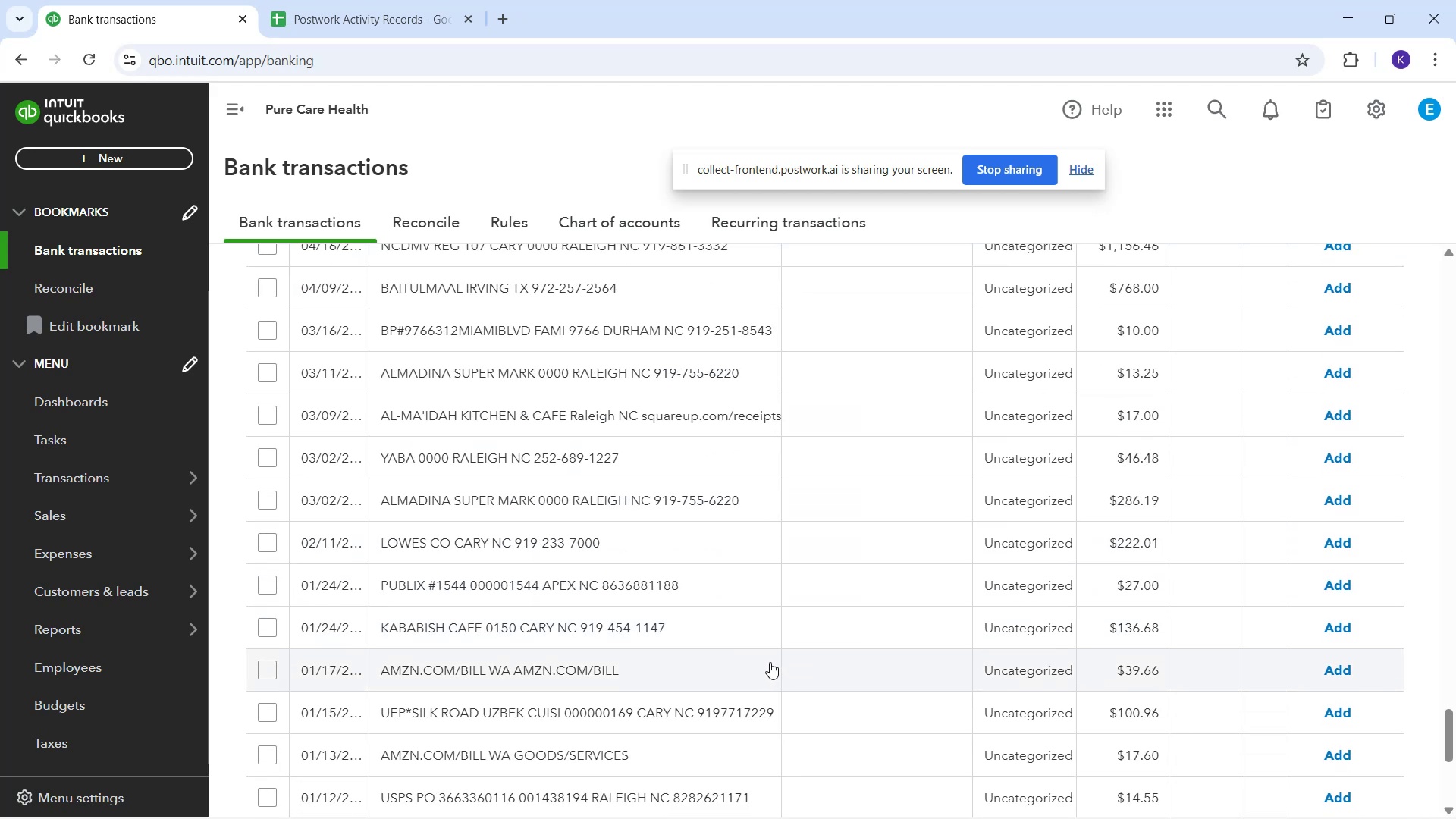 
left_click([661, 510])
 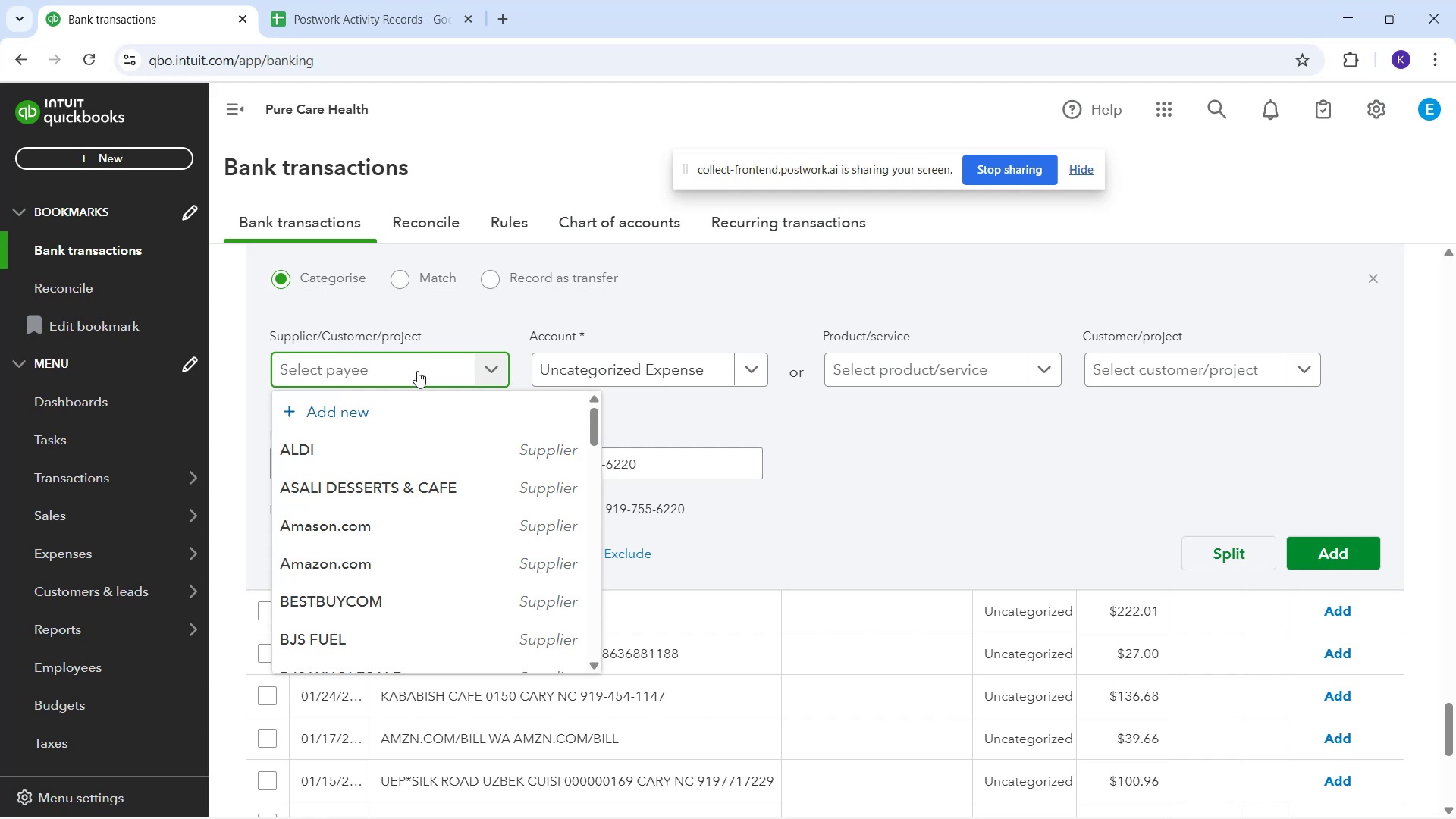 
type(al)
 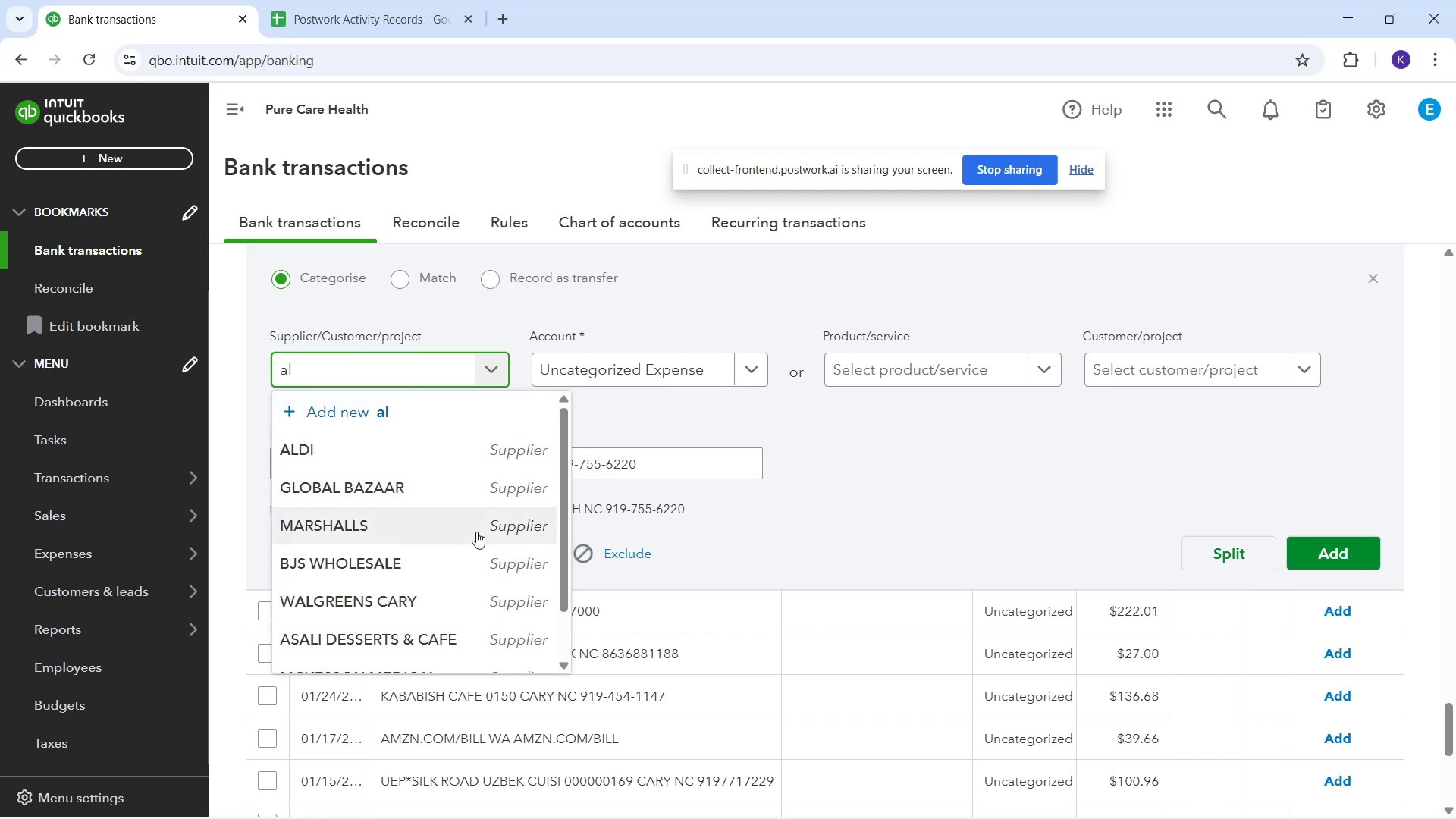 
type(ma)
 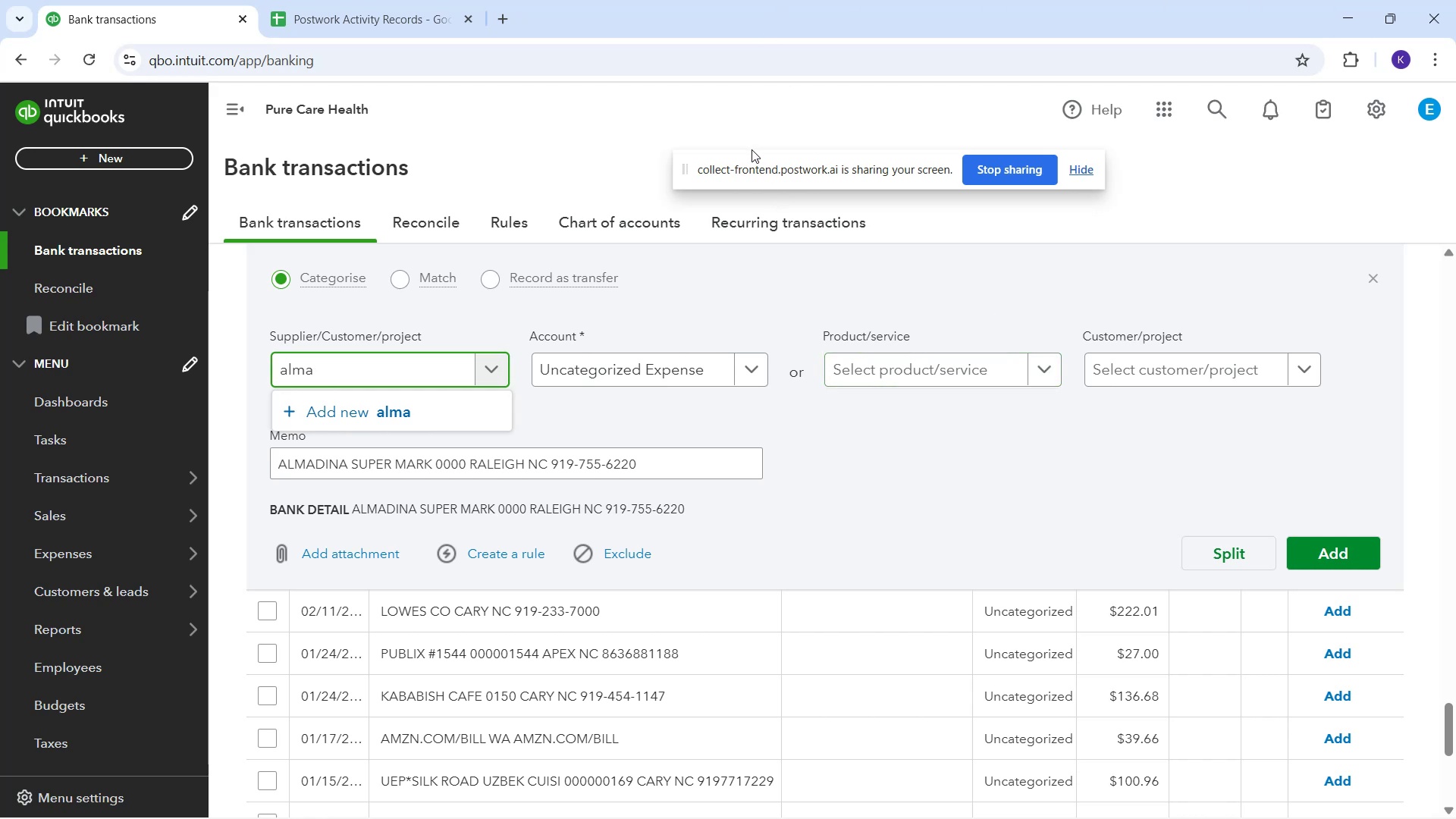 
wait(16.28)
 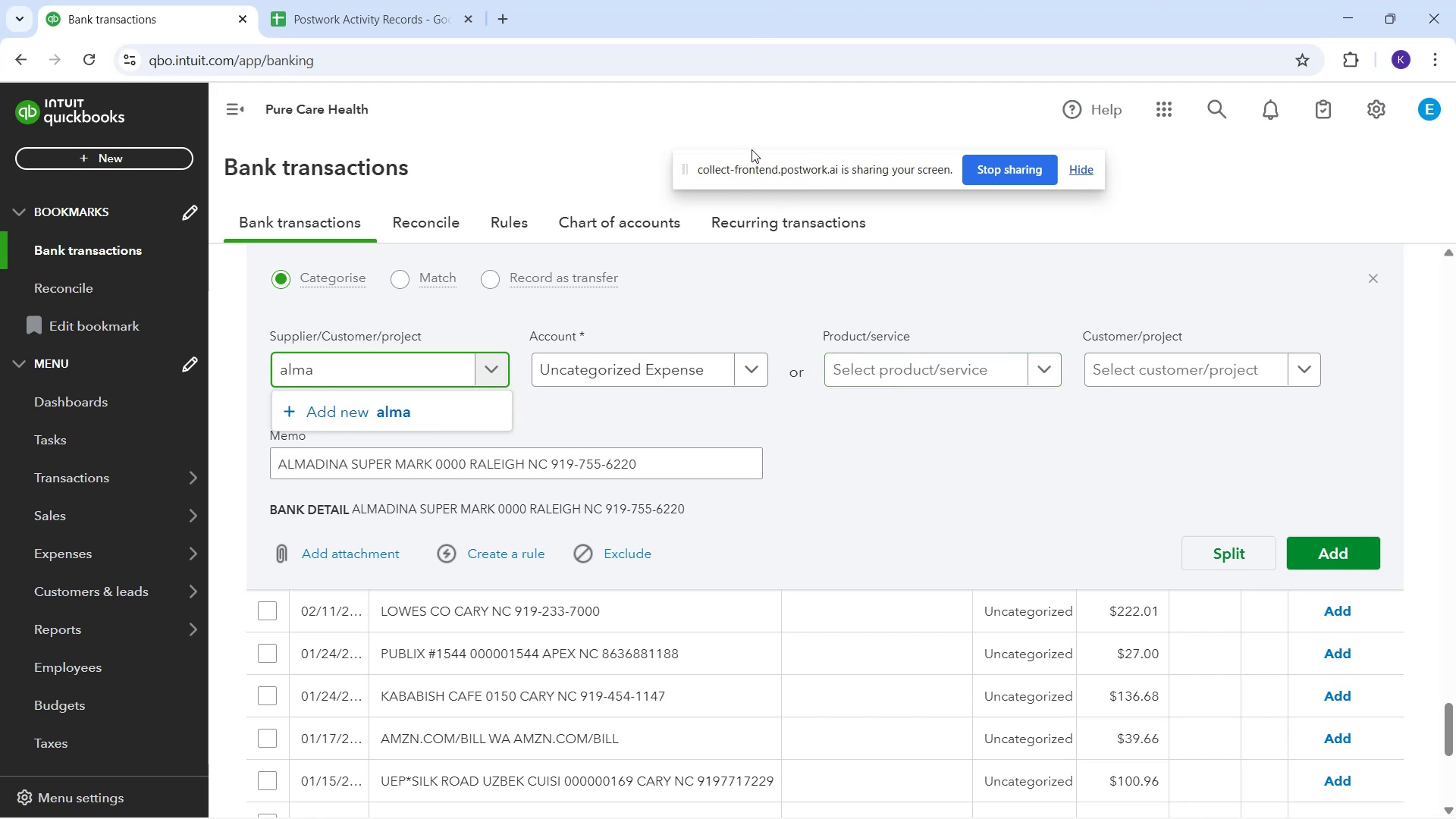 
mouse_move([693, 381])
 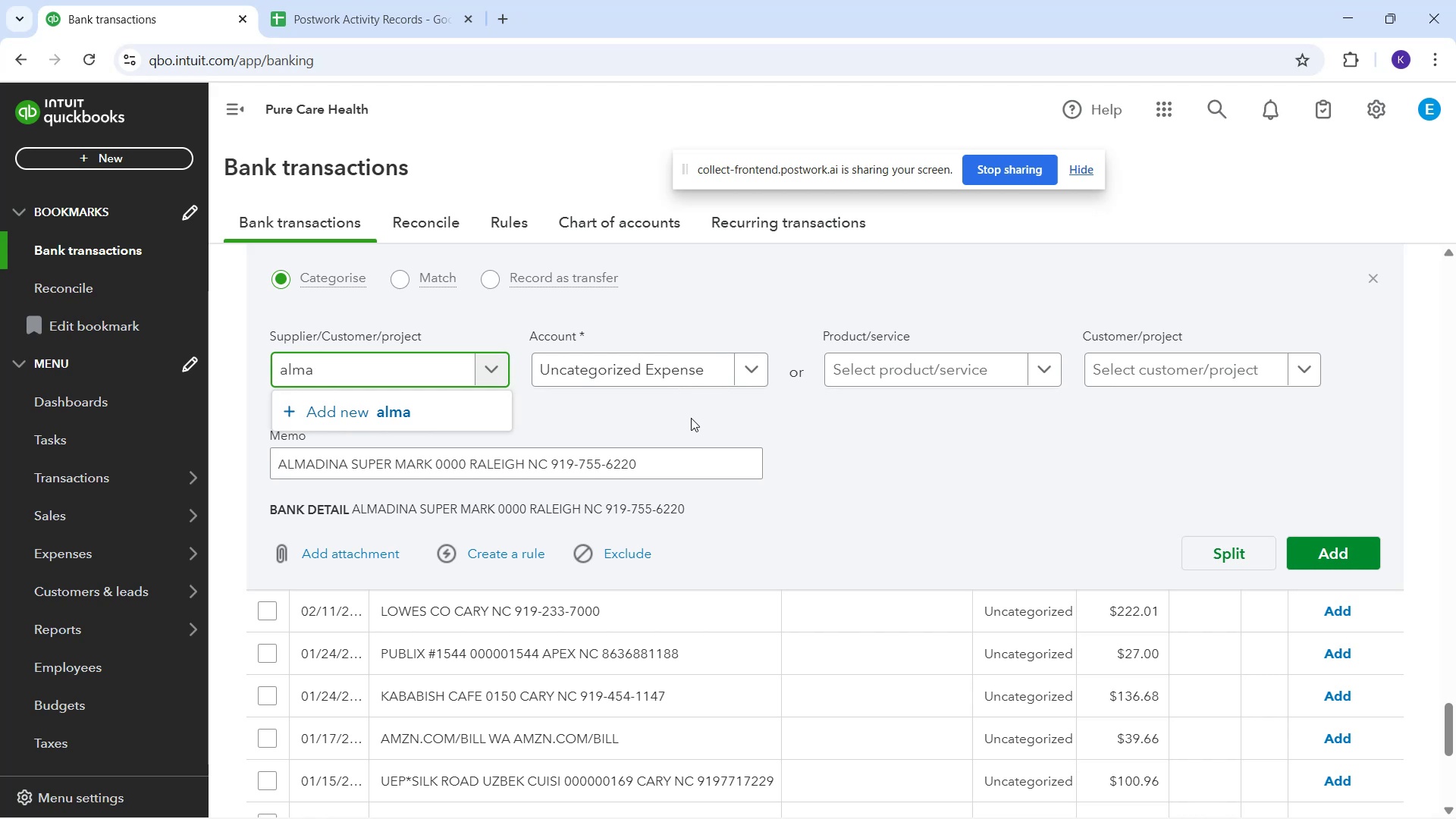 
scroll: coordinate [698, 406], scroll_direction: down, amount: 2.0
 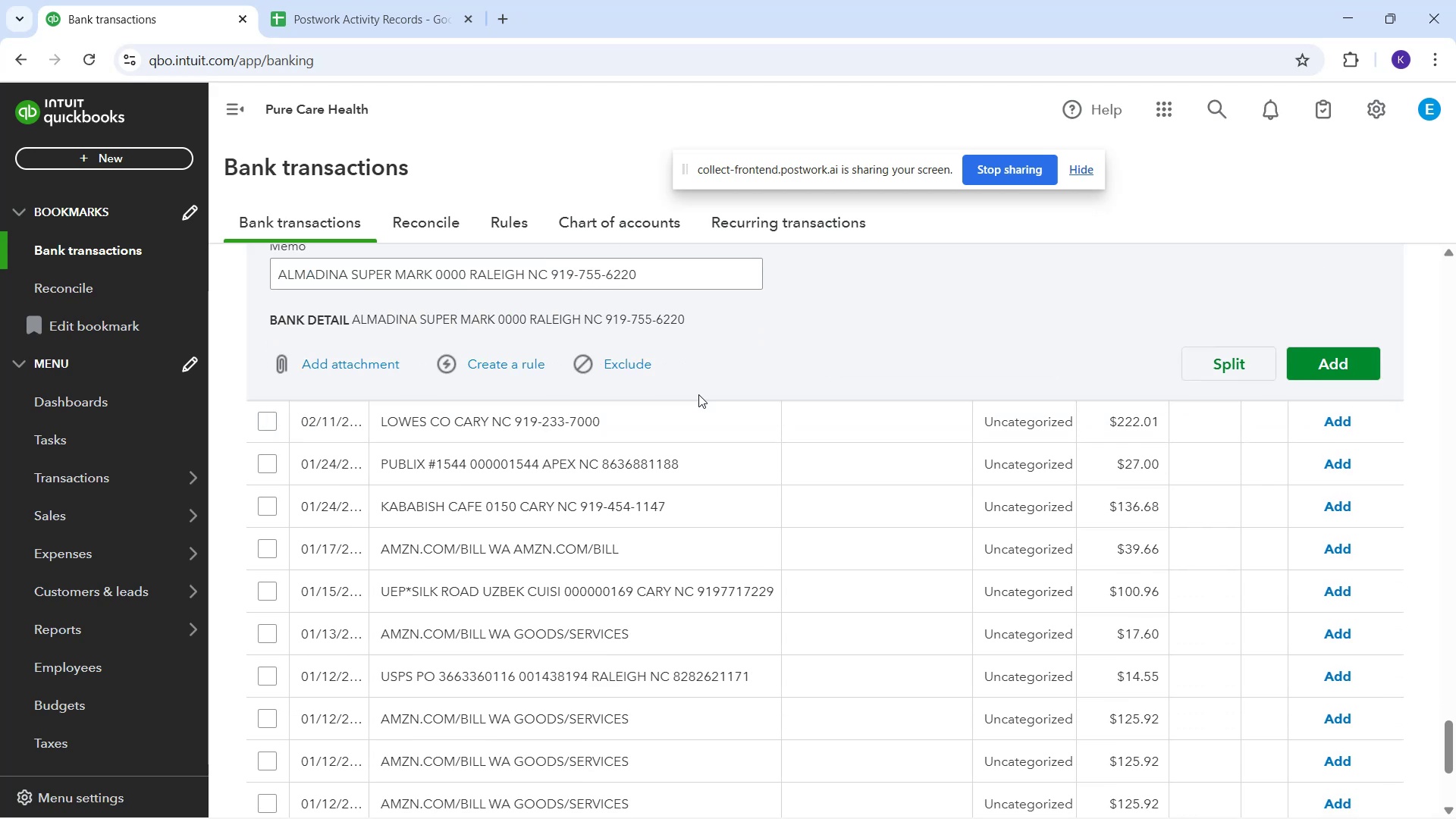 
wait(9.15)
 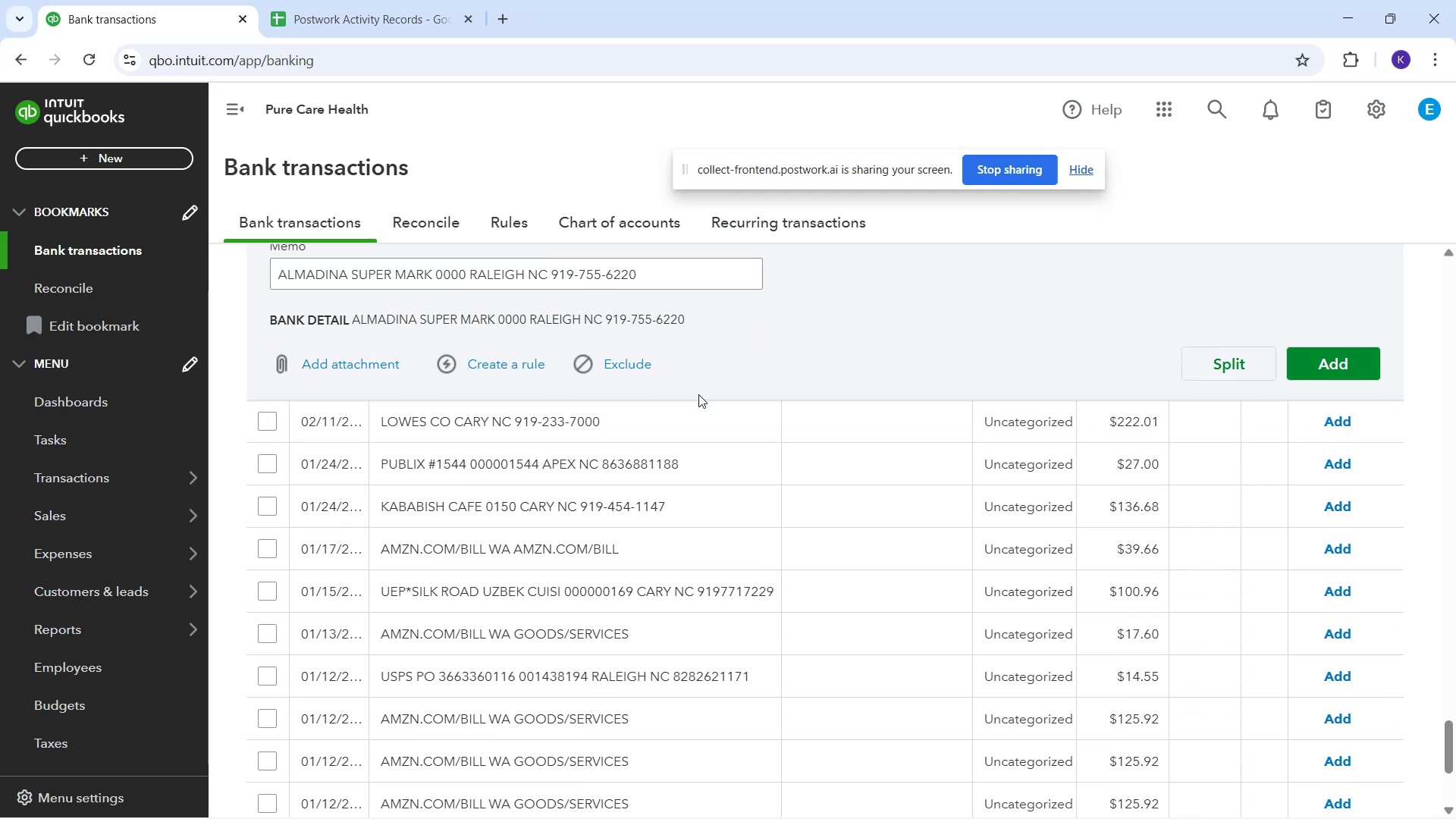 
scroll: coordinate [591, 483], scroll_direction: up, amount: 3.0
 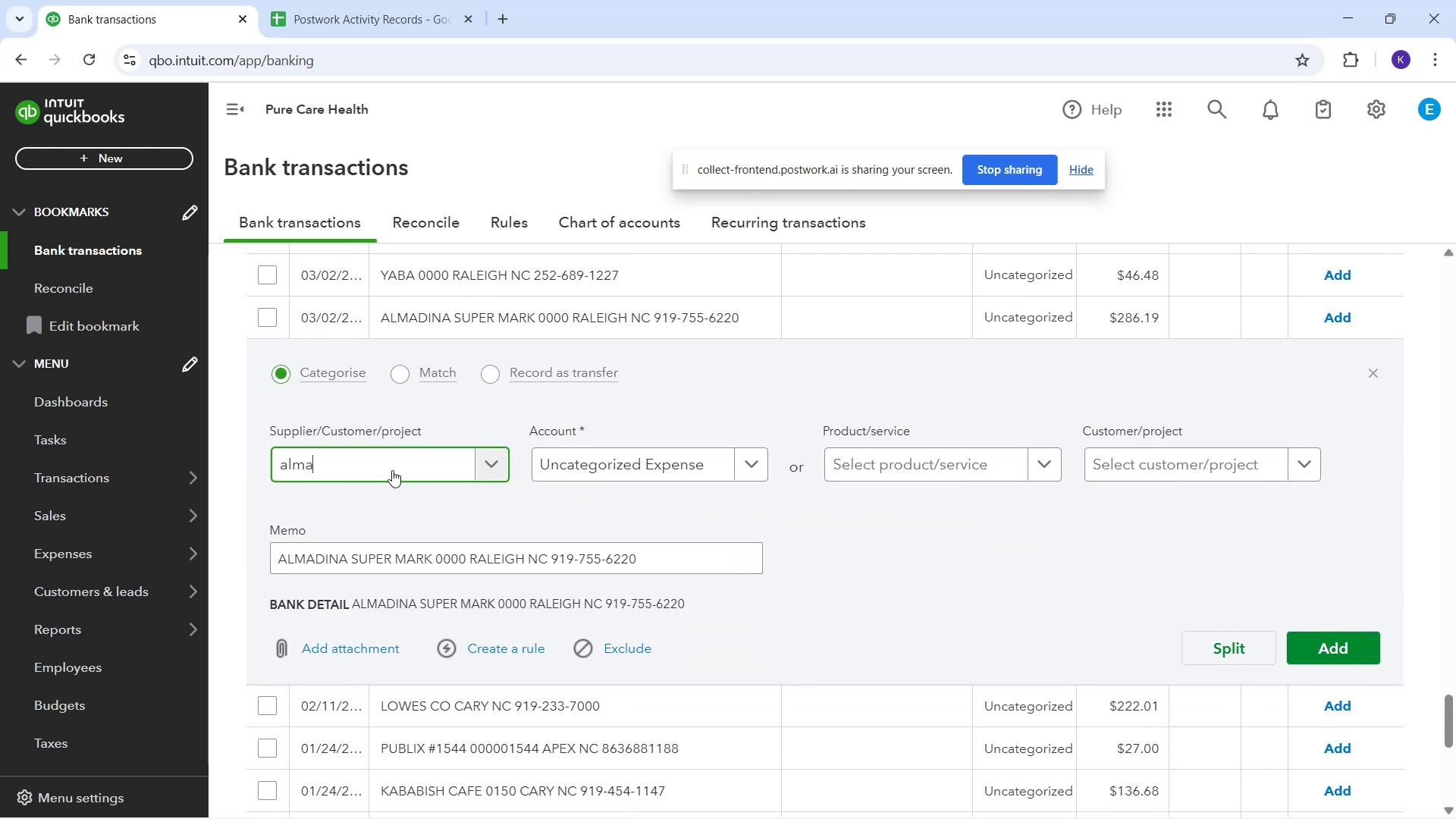 
wait(6.91)
 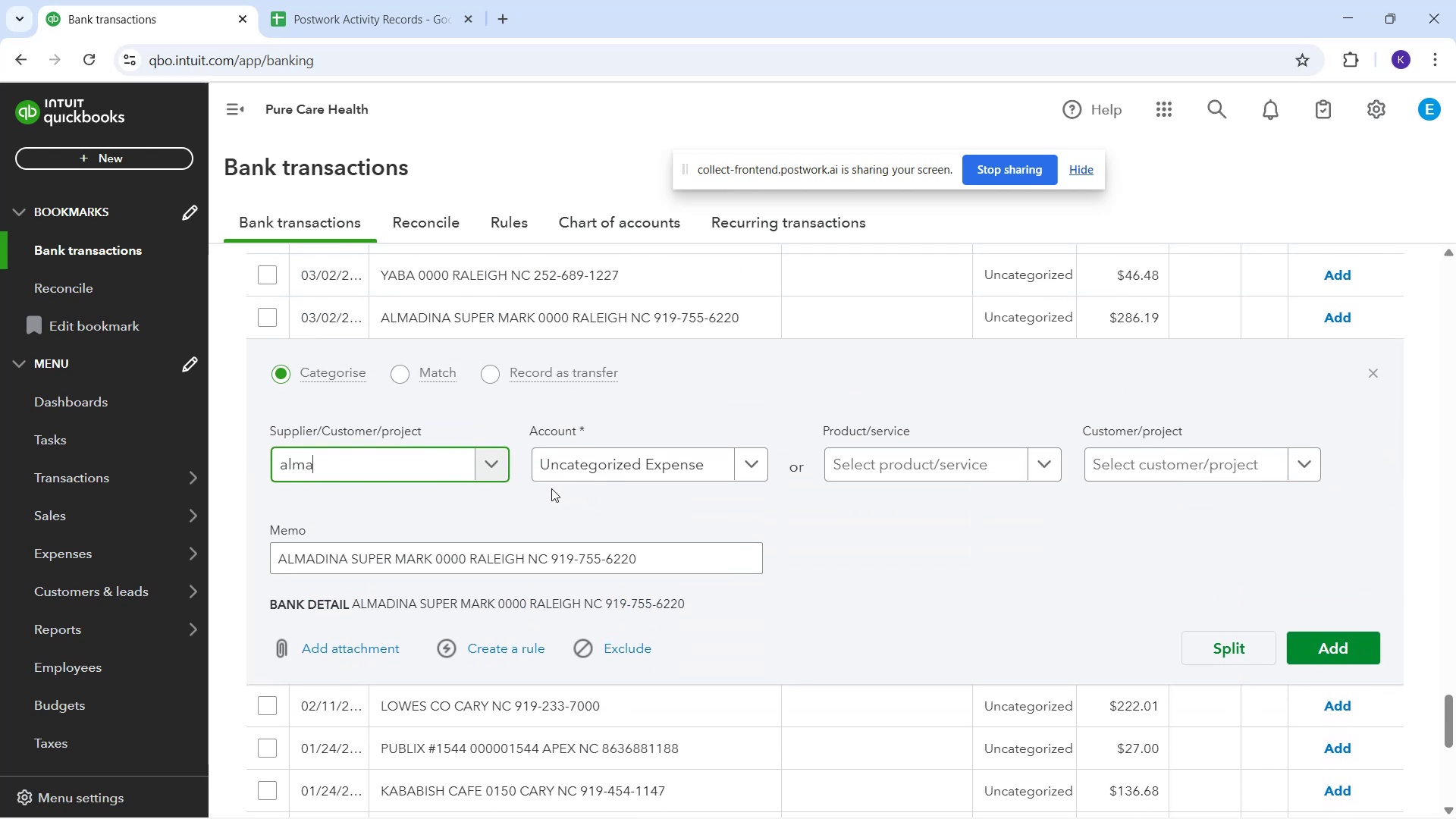 
type(dina)
 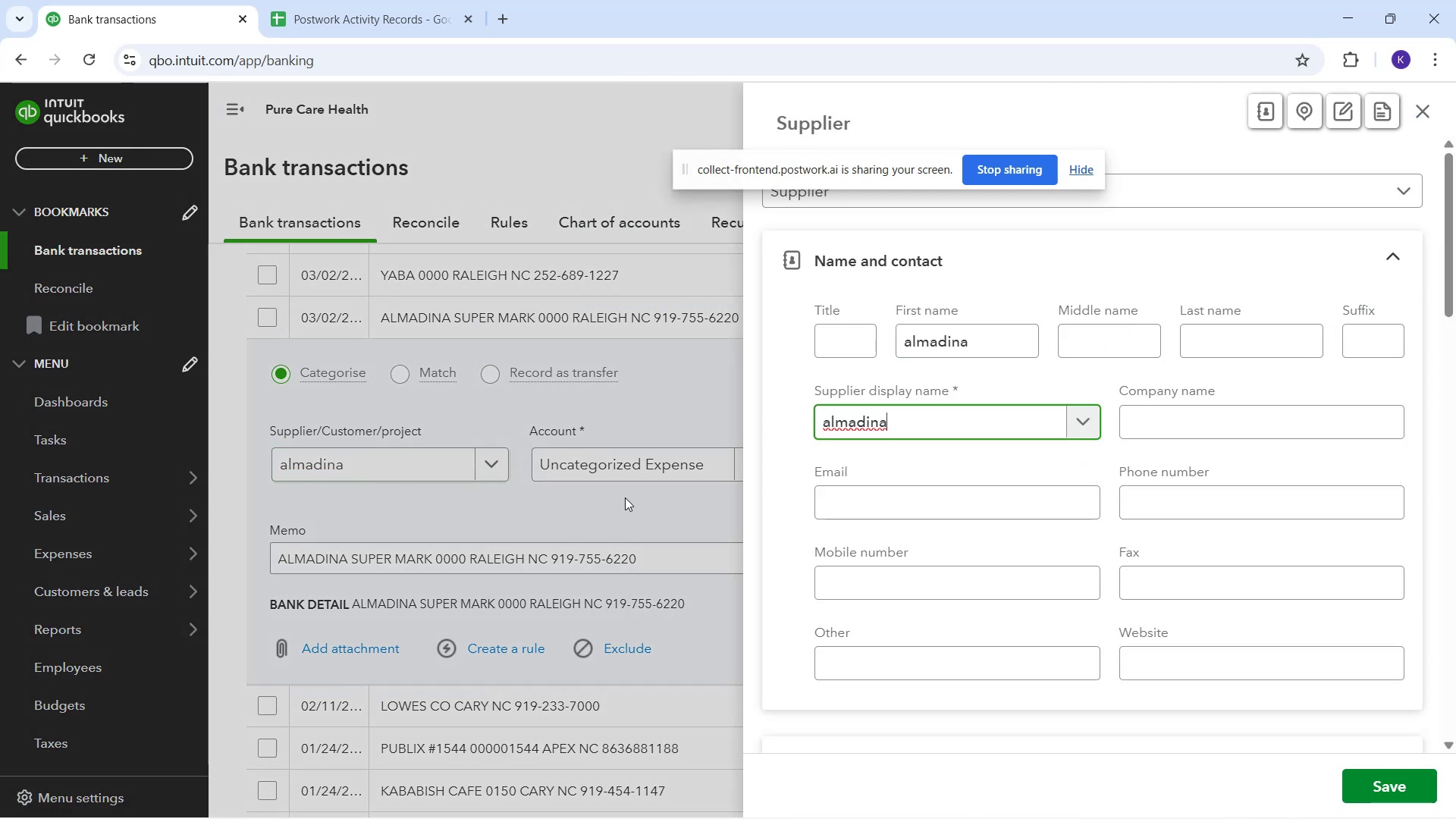 
wait(10.58)
 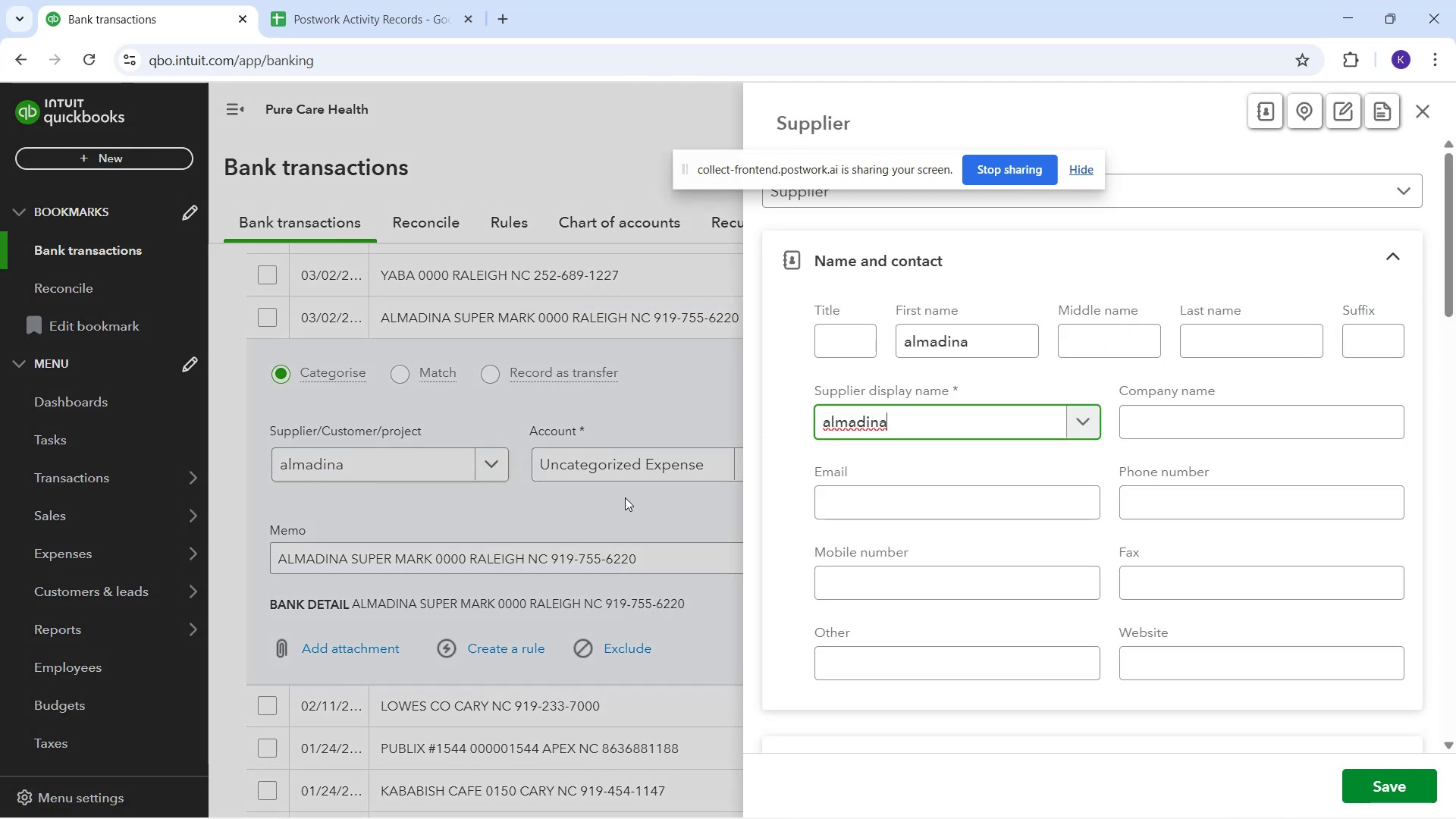 
key(Backspace)
 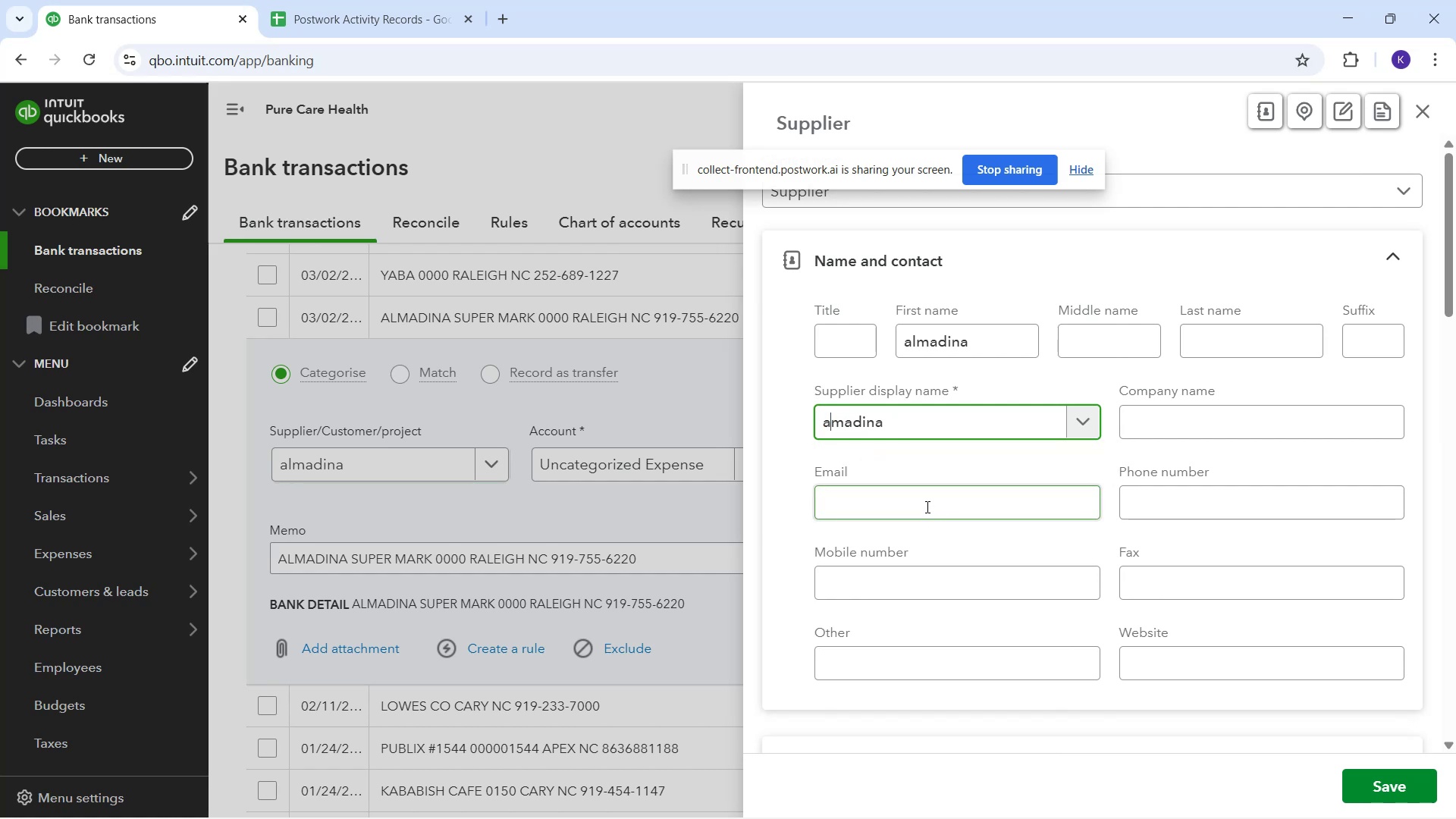 
key(Backspace)
 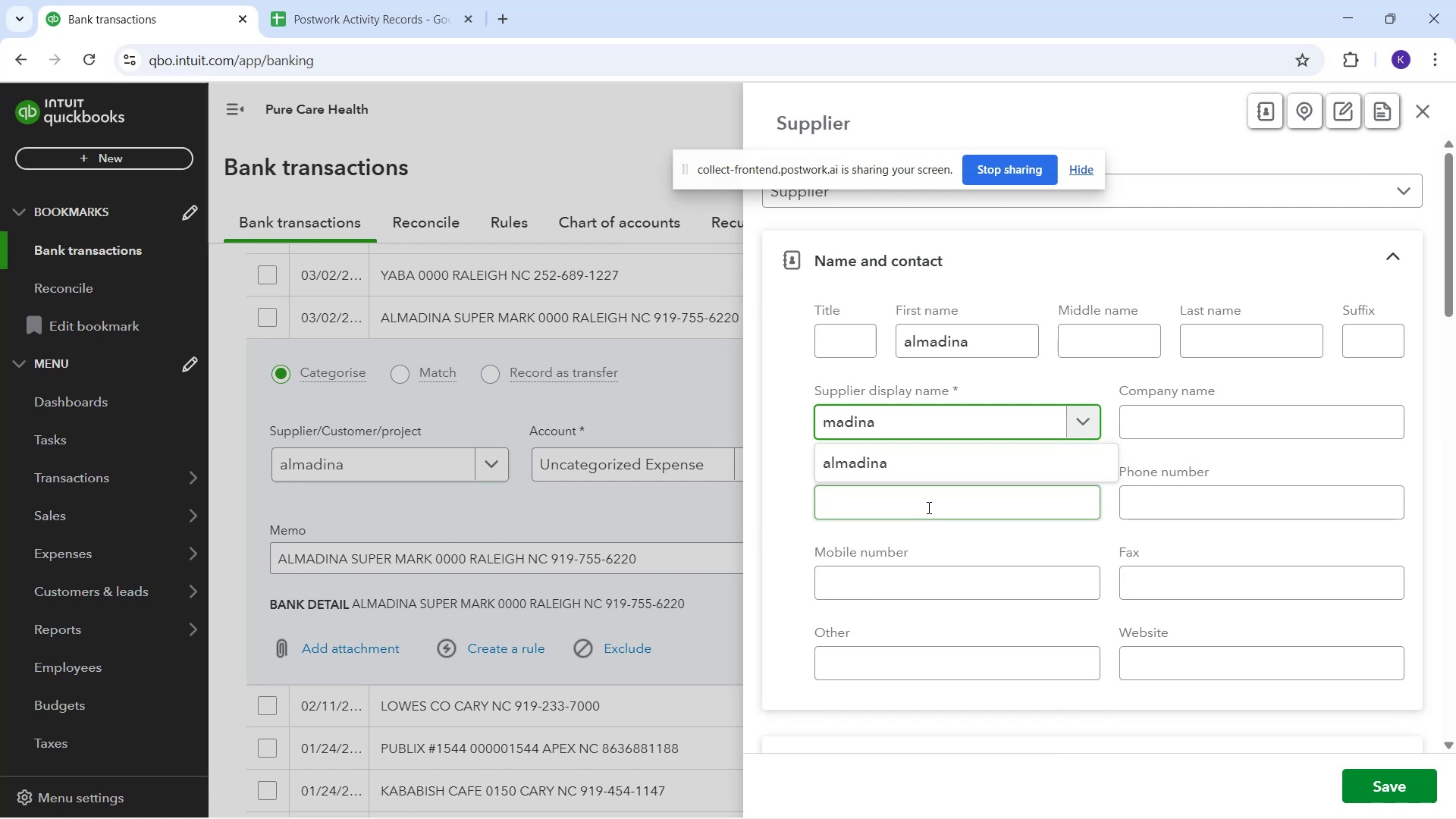 
key(CapsLock)
 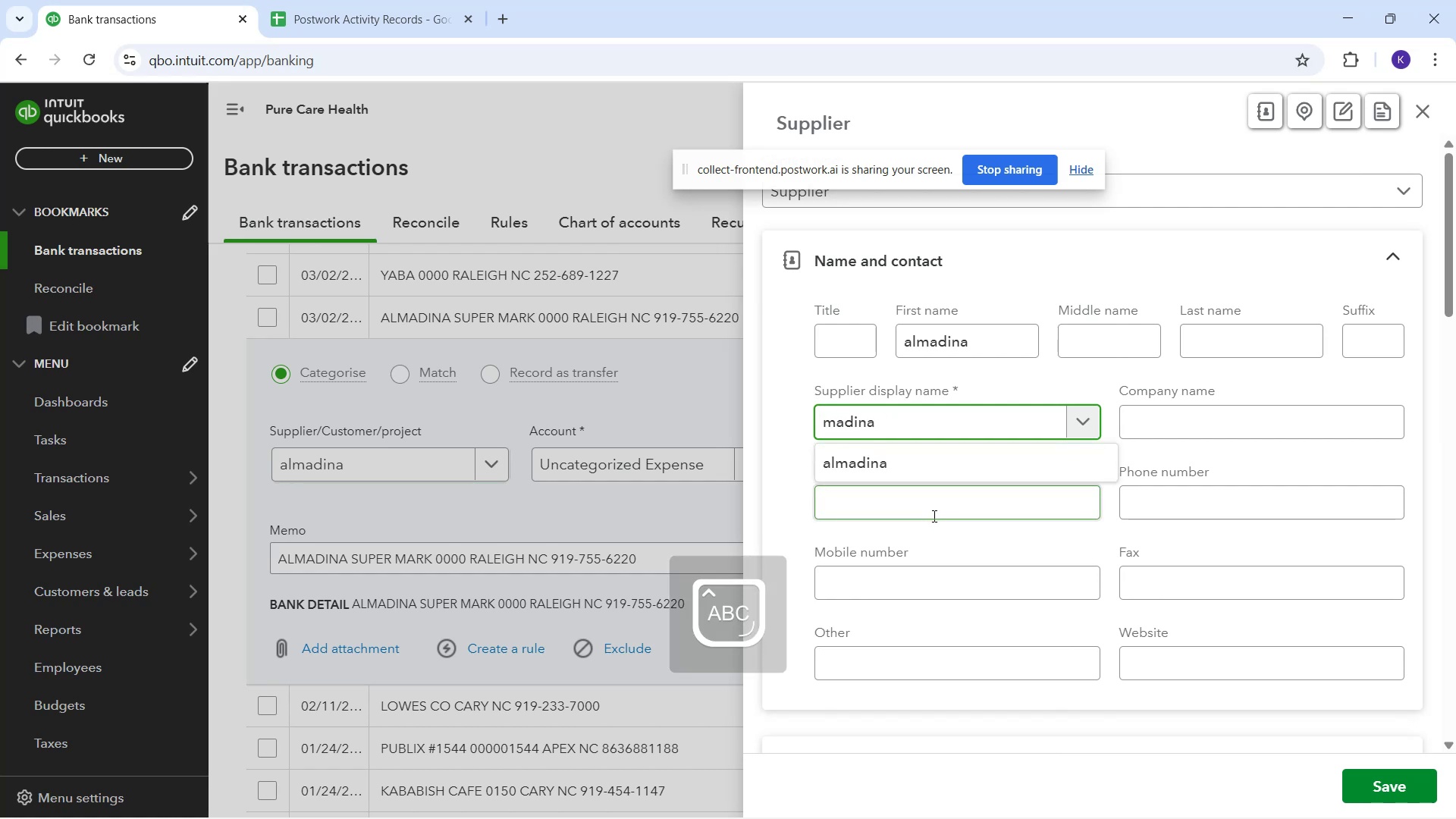 
key(A)
 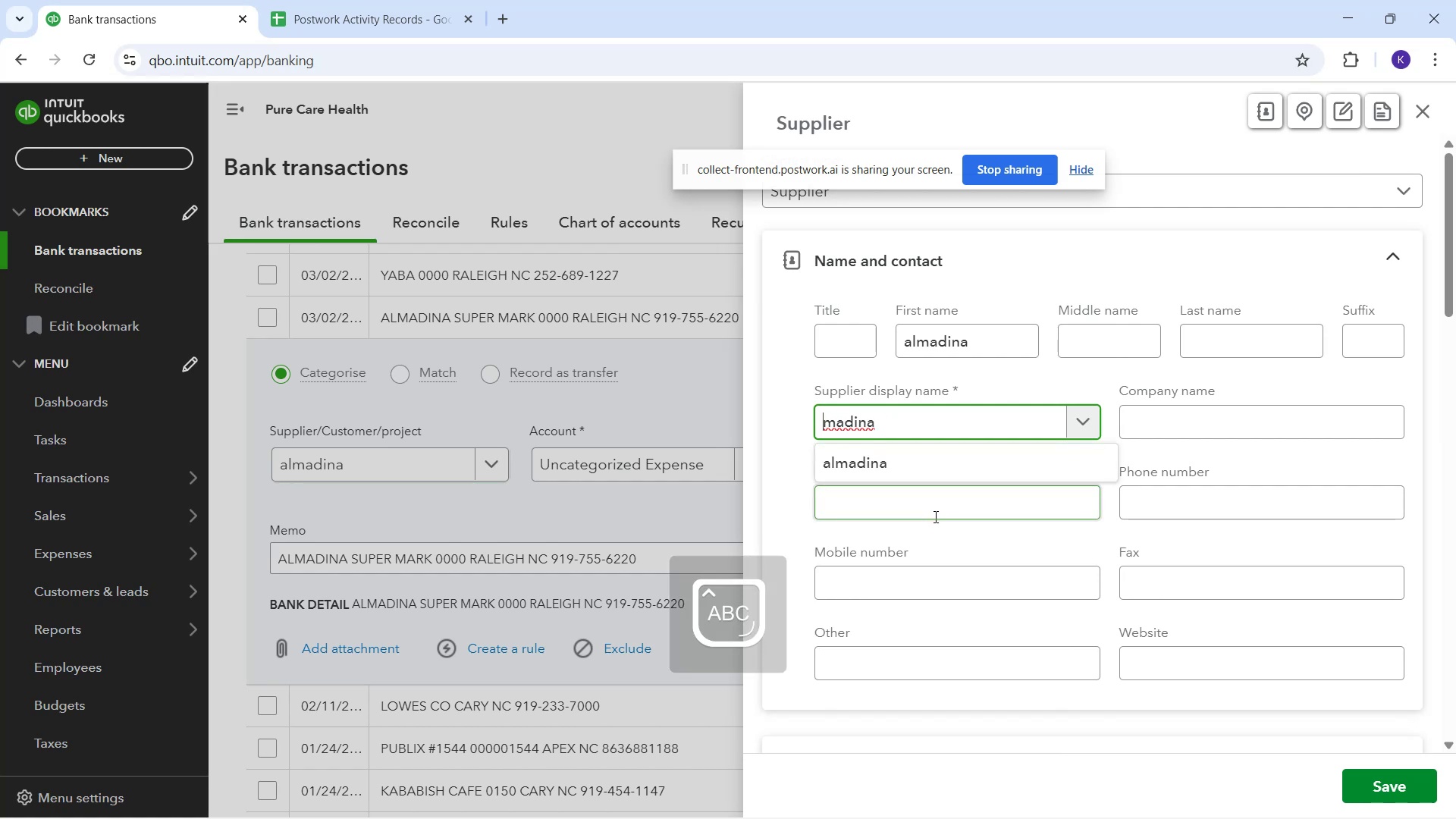 
key(CapsLock)
 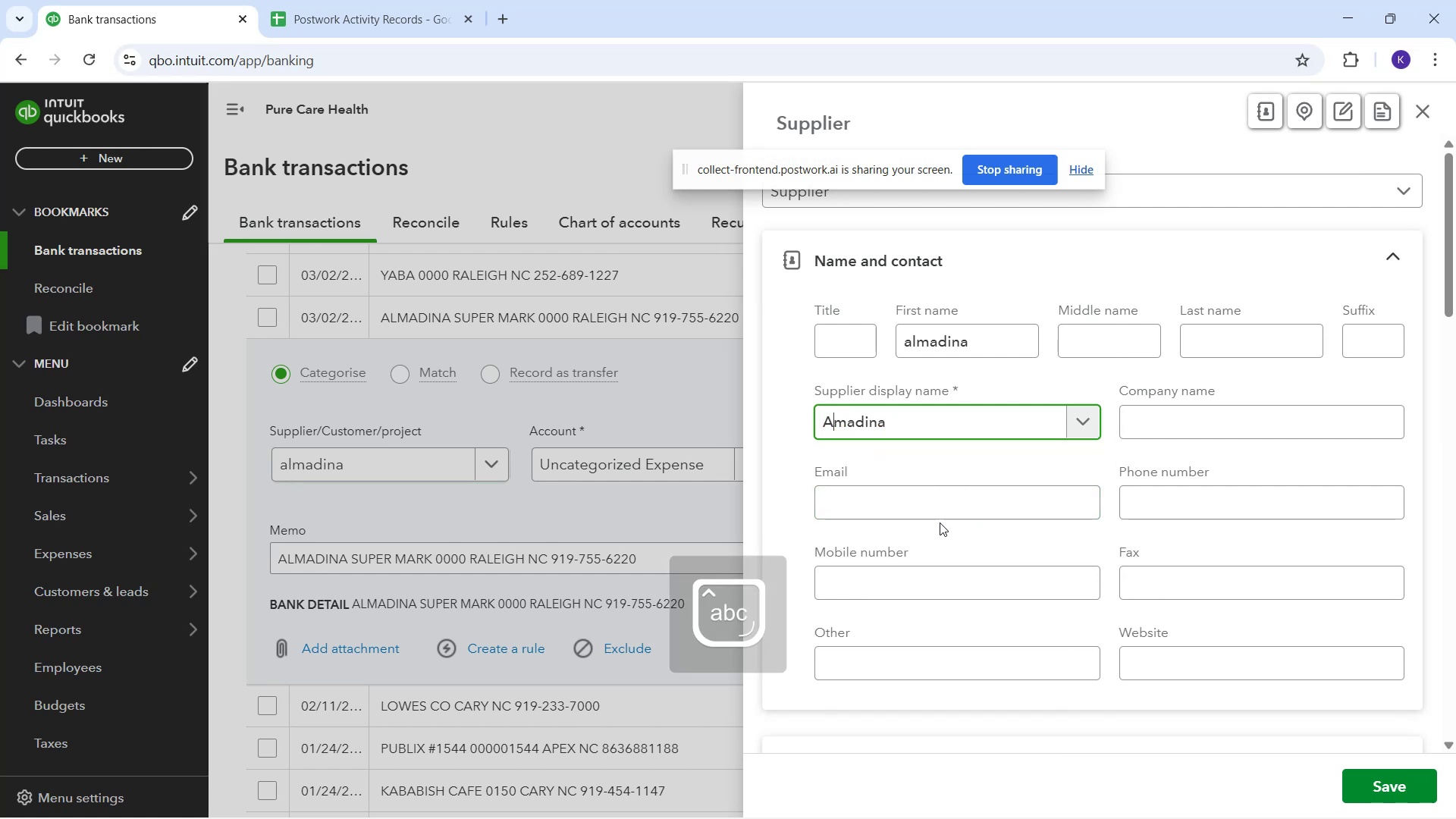 
key(L)
 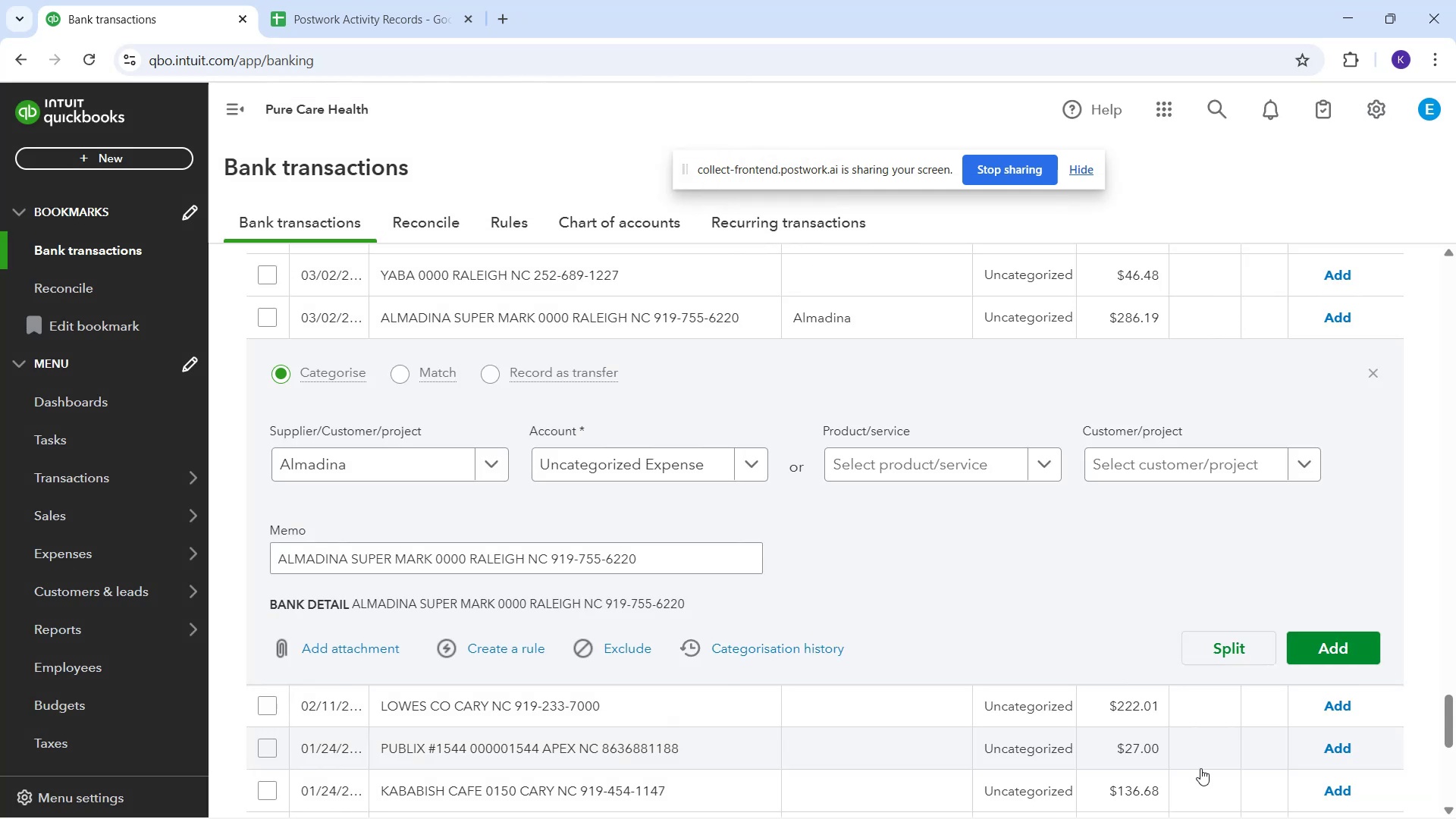 
wait(9.99)
 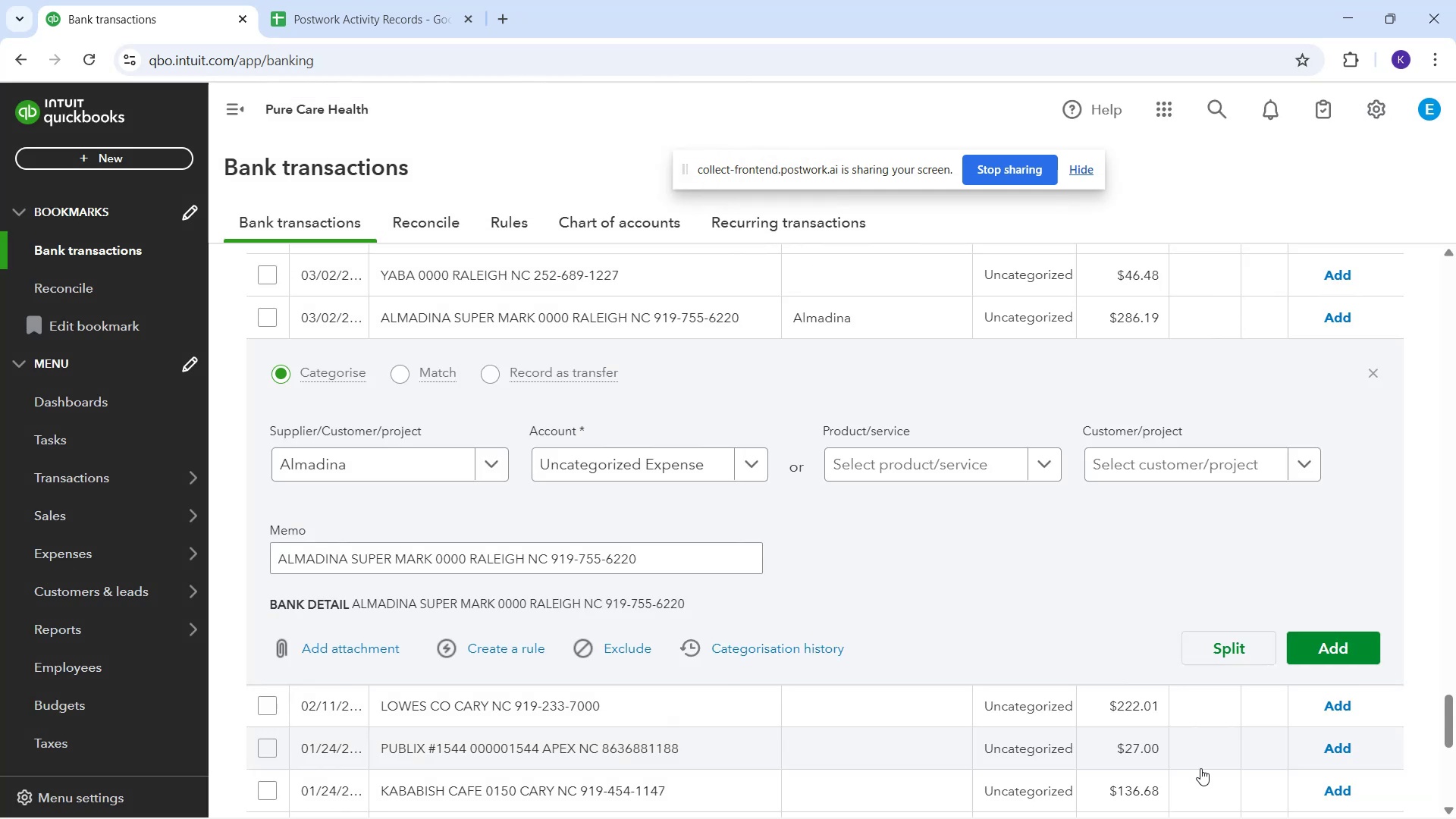 
left_click_drag(start_coordinate=[703, 463], to_coordinate=[695, 459])
 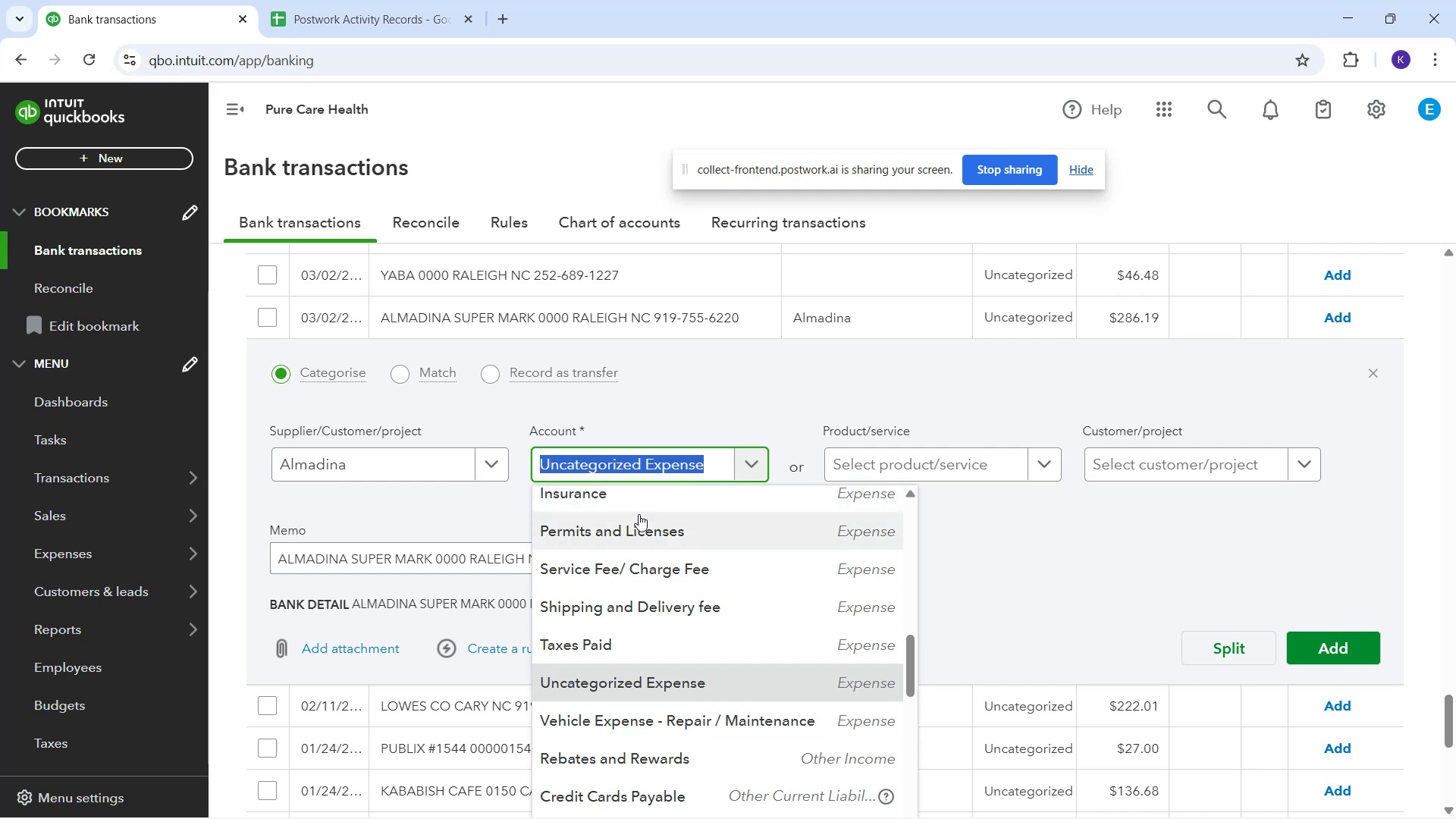 
wait(17.1)
 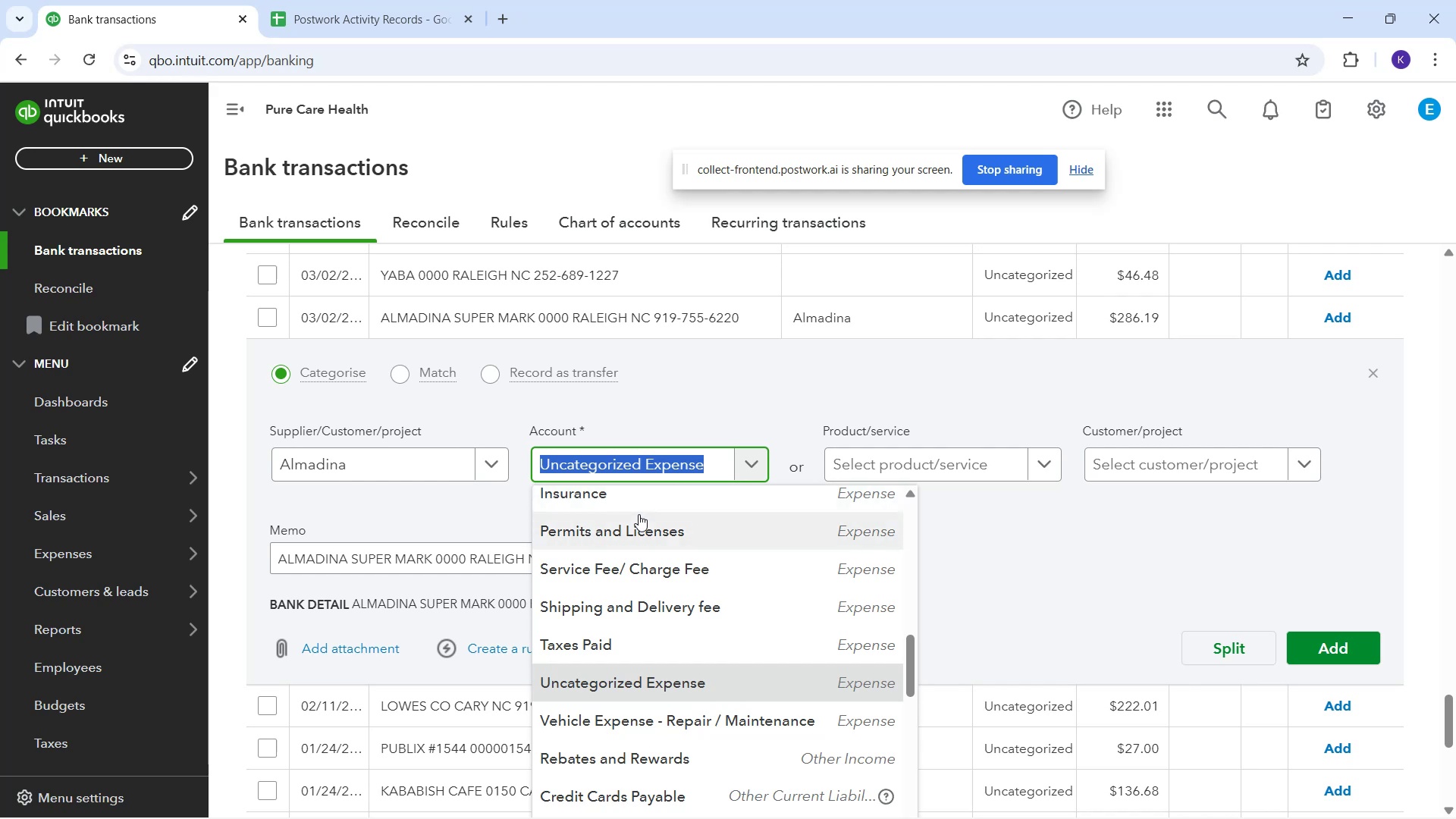 
type(off)
 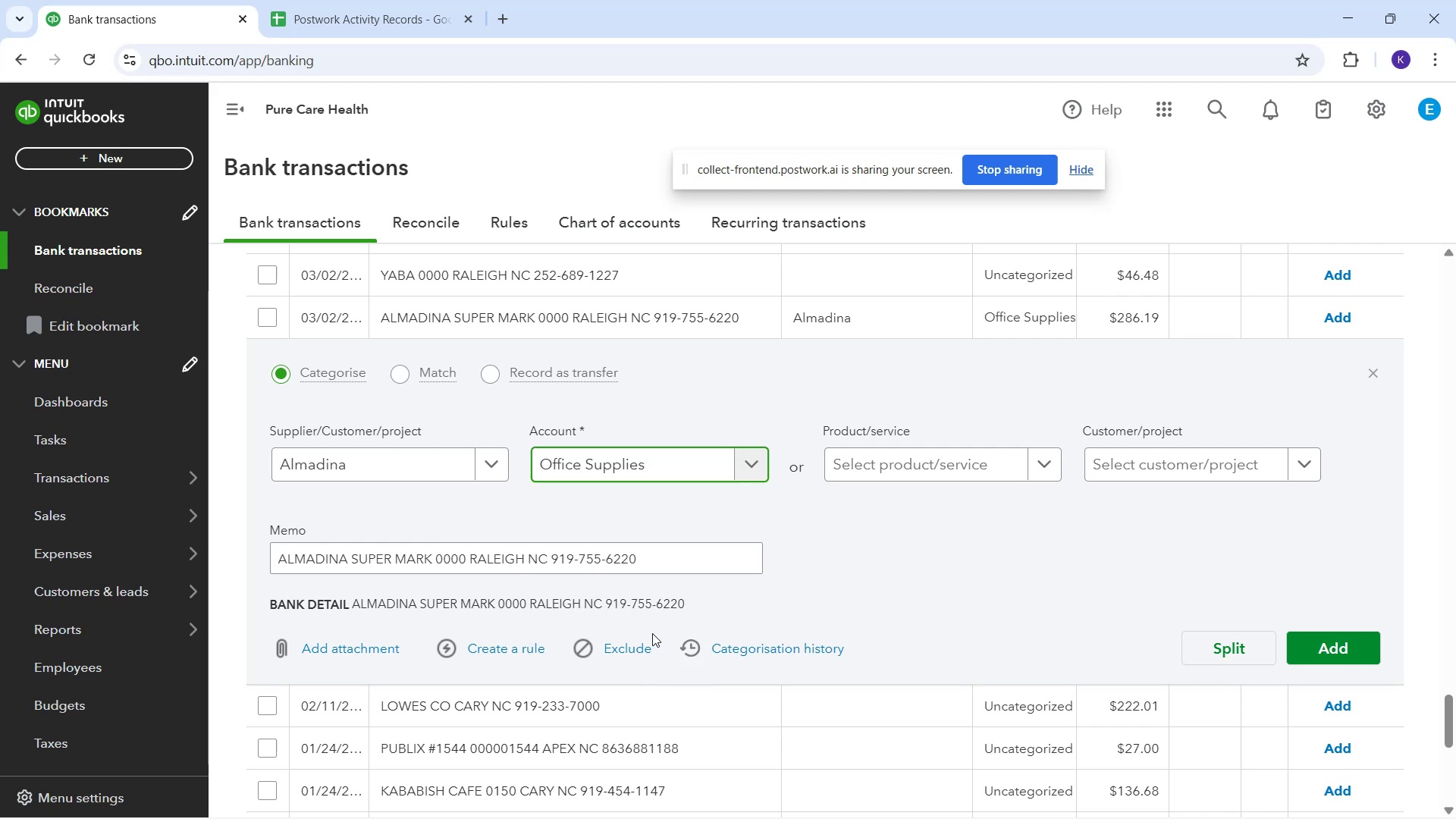 
wait(15.66)
 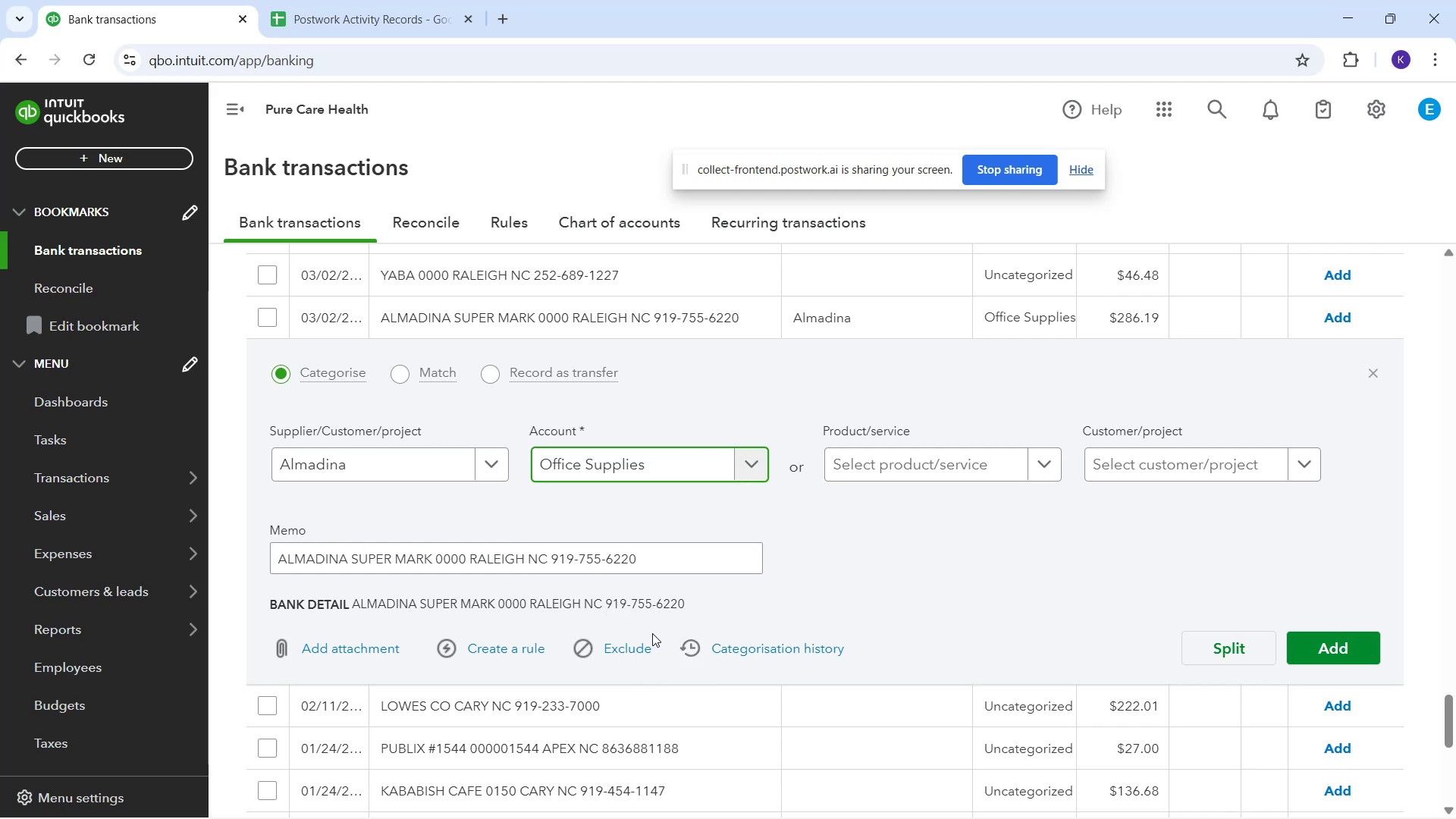 
scroll: coordinate [694, 526], scroll_direction: up, amount: 8.0
 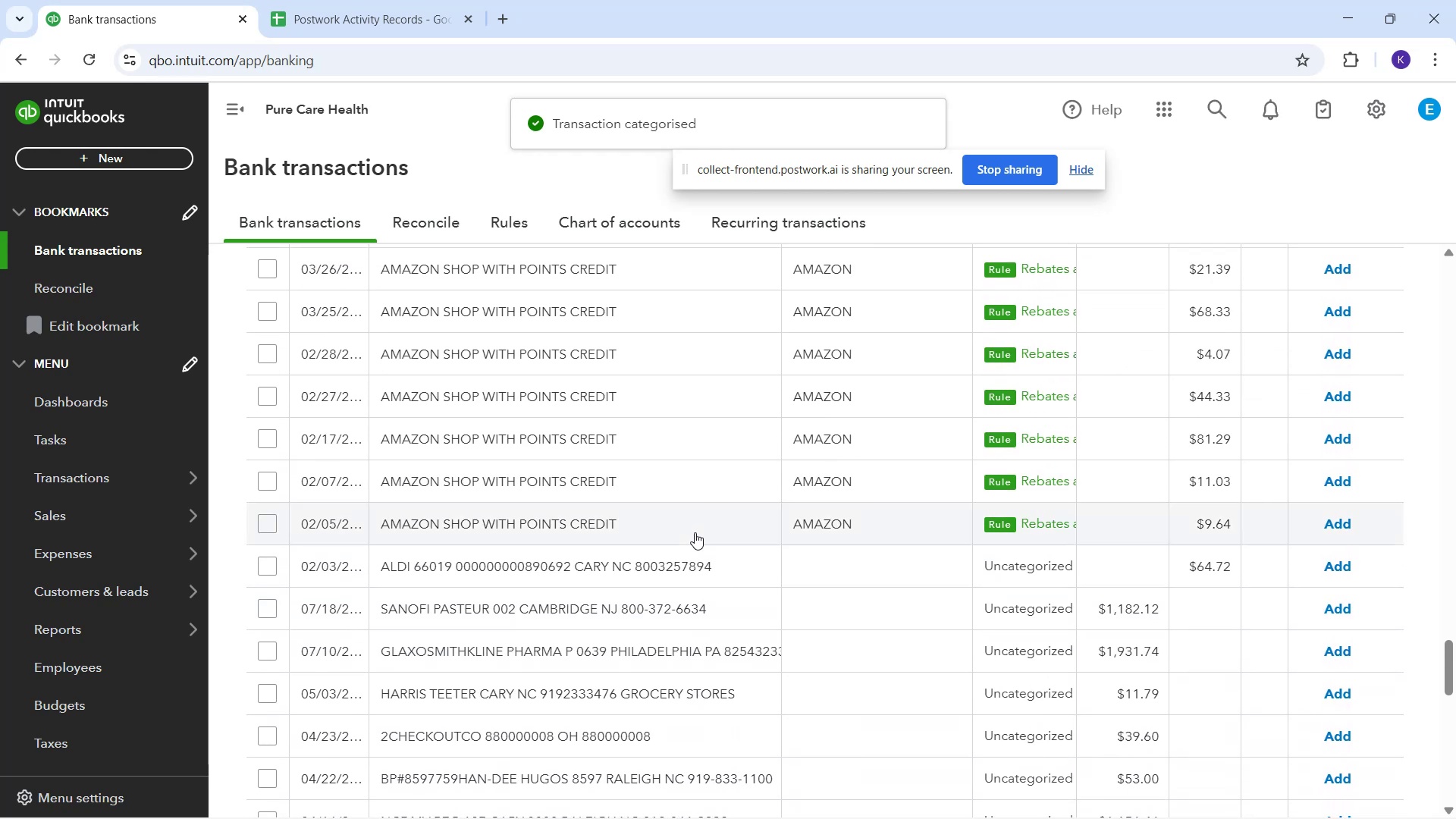 
scroll: coordinate [947, 755], scroll_direction: down, amount: 24.0
 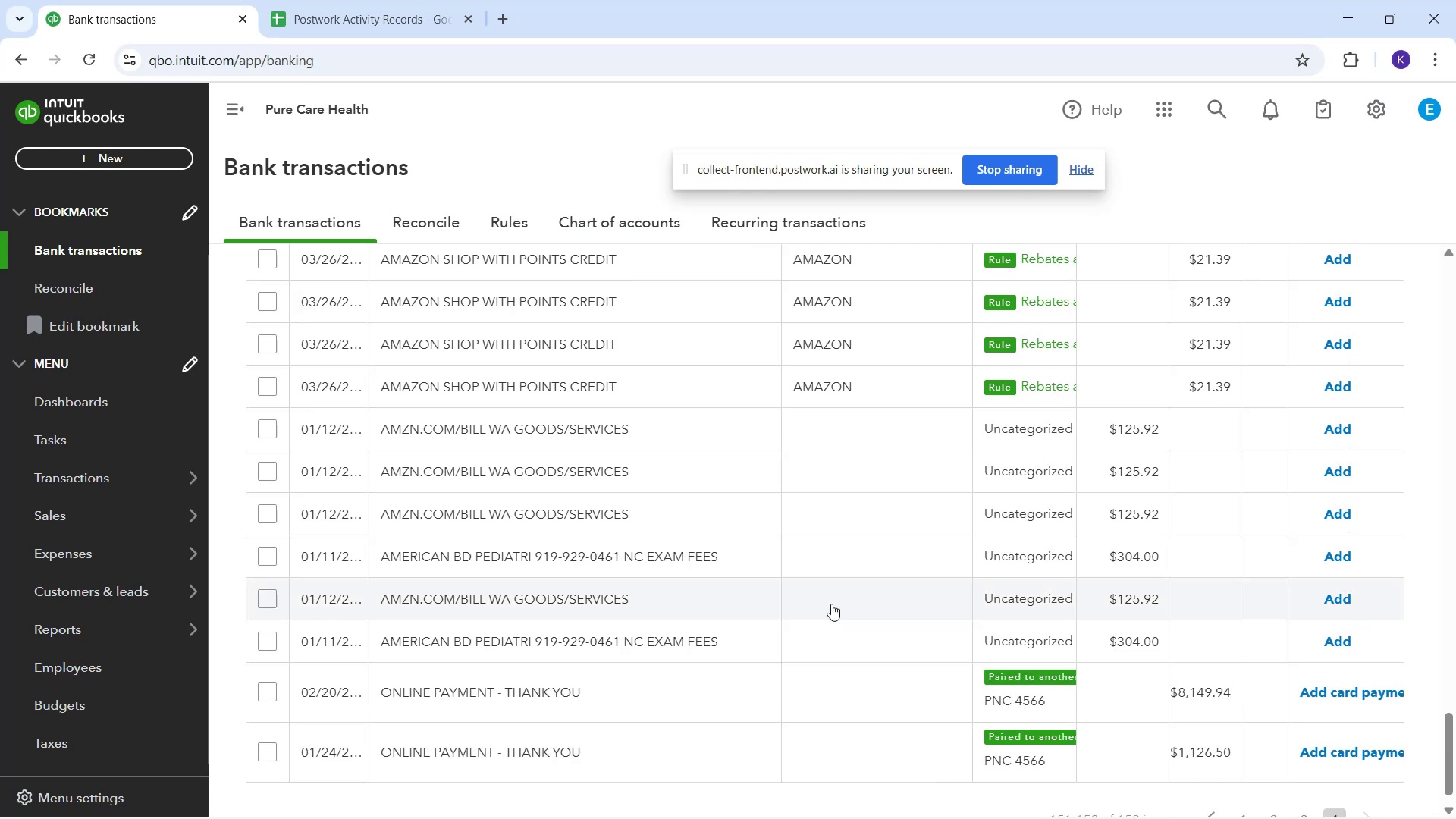 
scroll: coordinate [645, 520], scroll_direction: up, amount: 31.0
 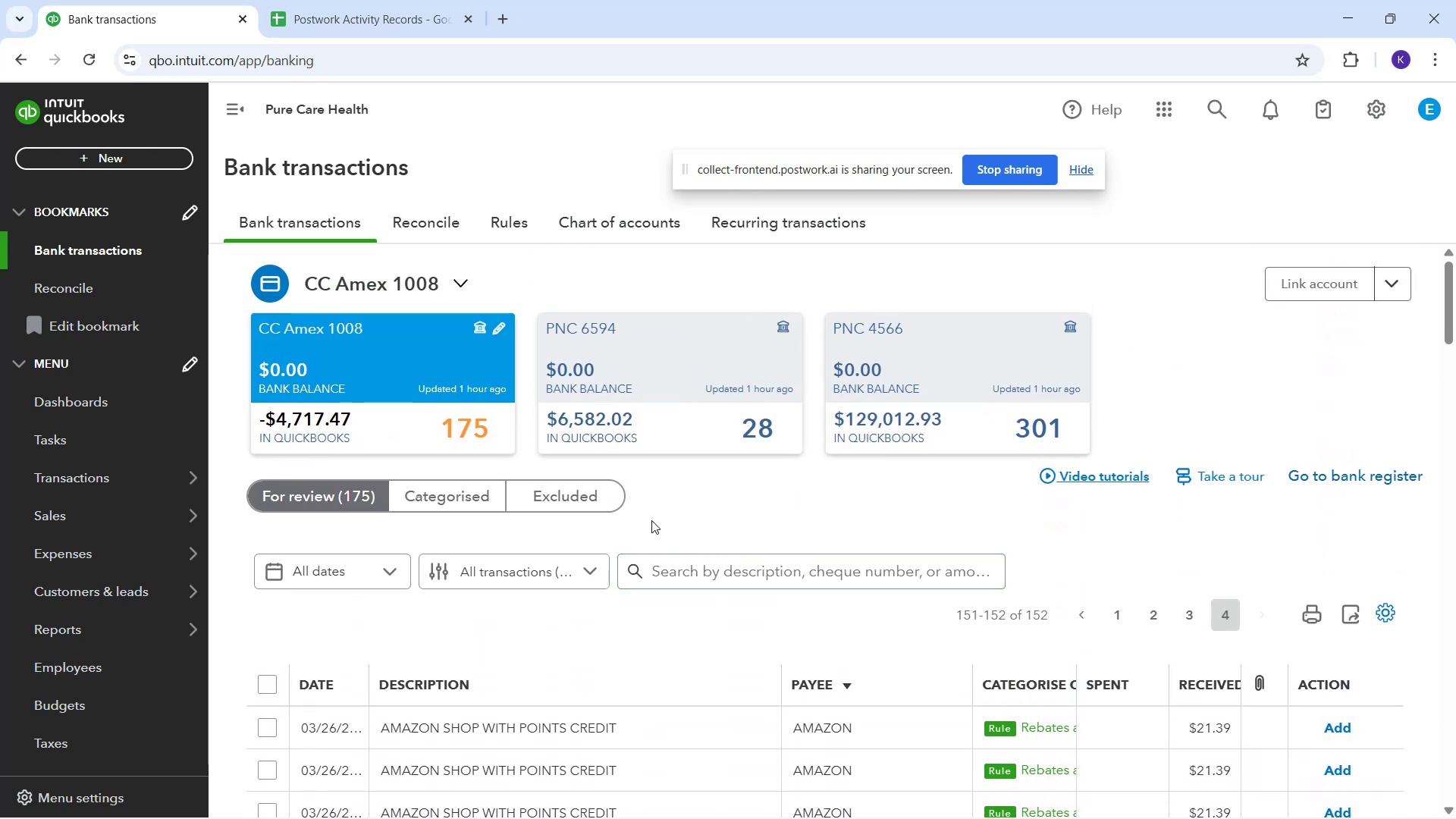 
scroll: coordinate [698, 435], scroll_direction: down, amount: 36.0
 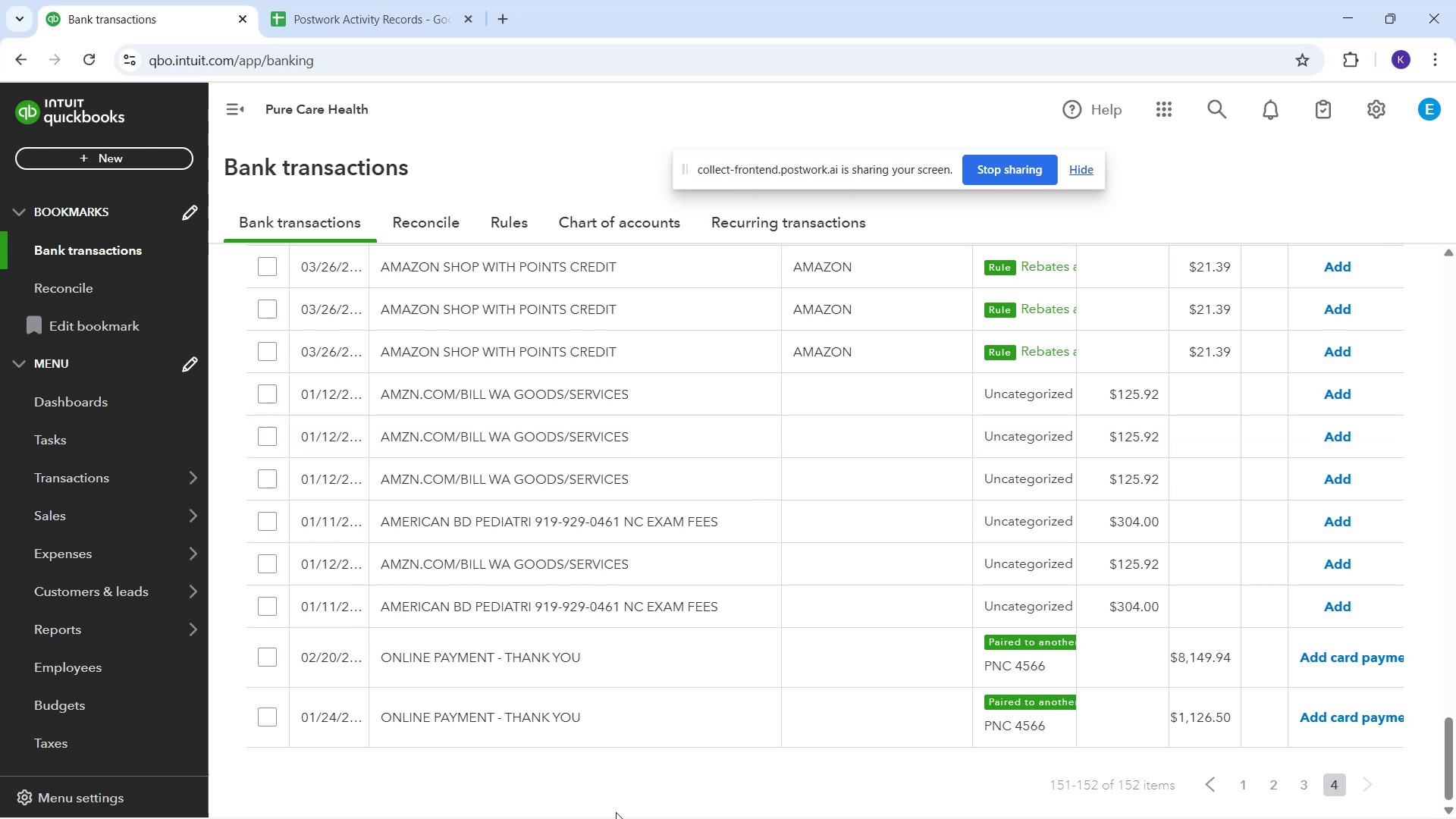 
scroll: coordinate [1225, 413], scroll_direction: up, amount: 1.0
 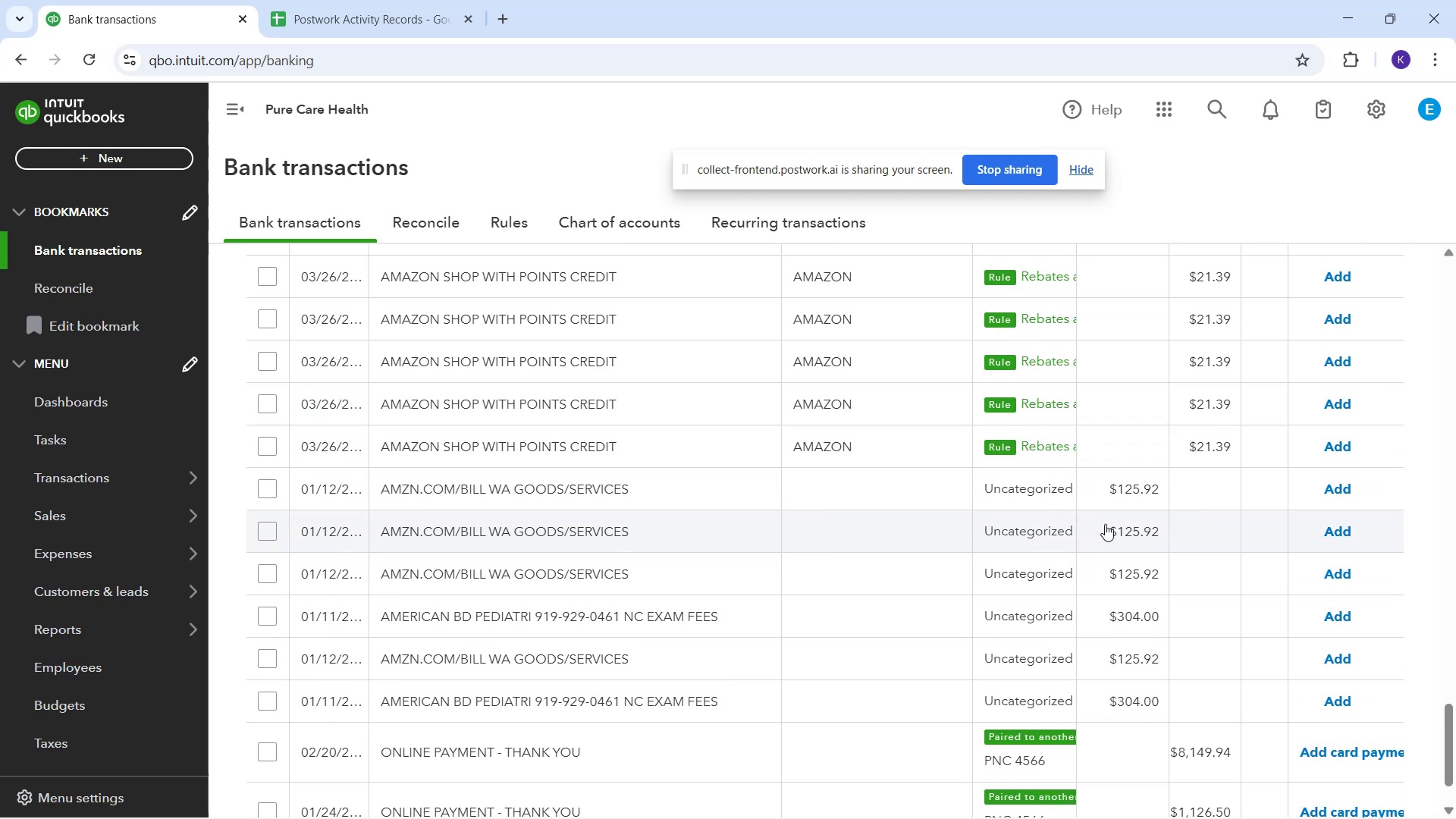 
scroll: coordinate [755, 714], scroll_direction: down, amount: 5.0
 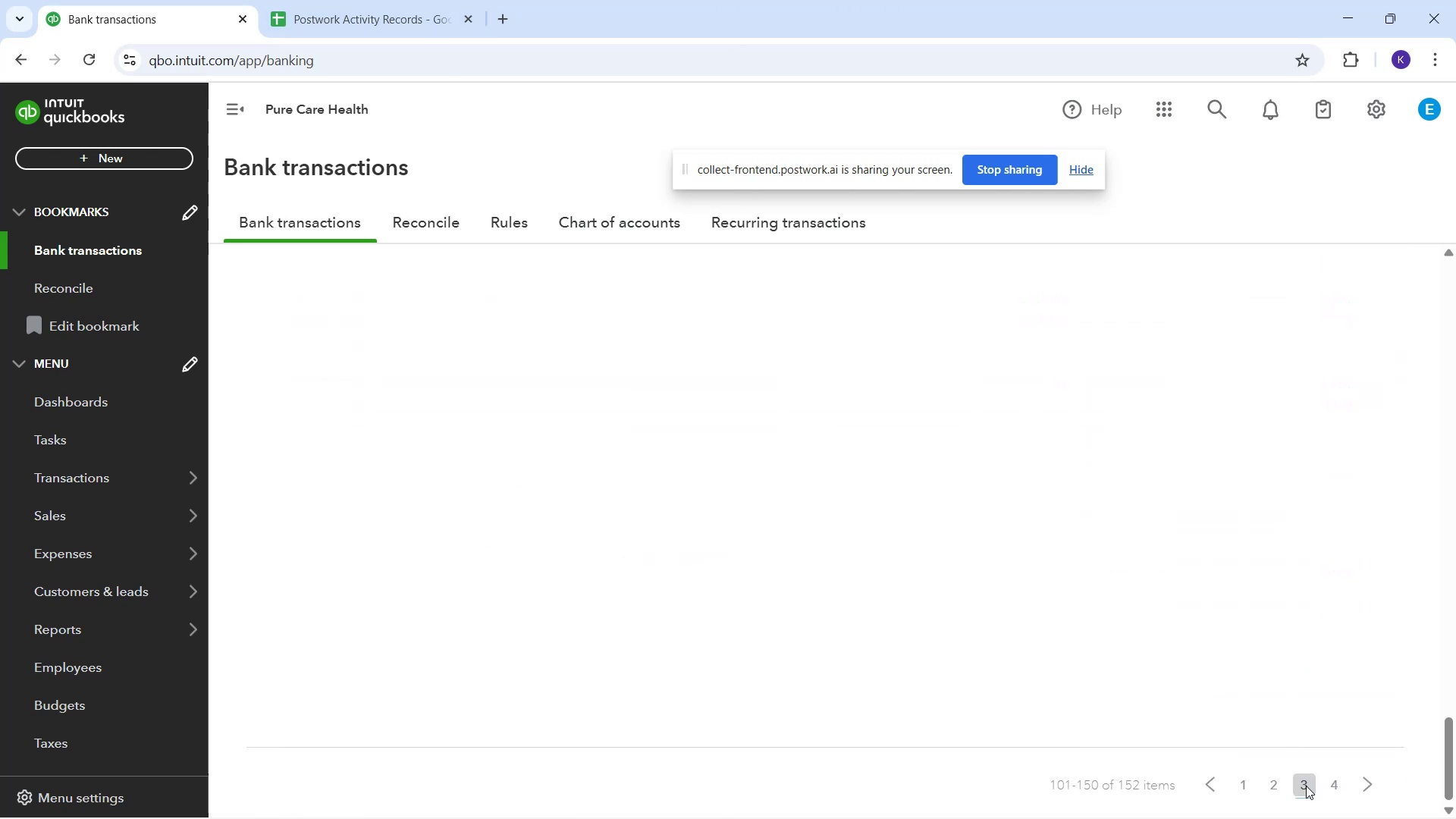 
wait(7.73)
 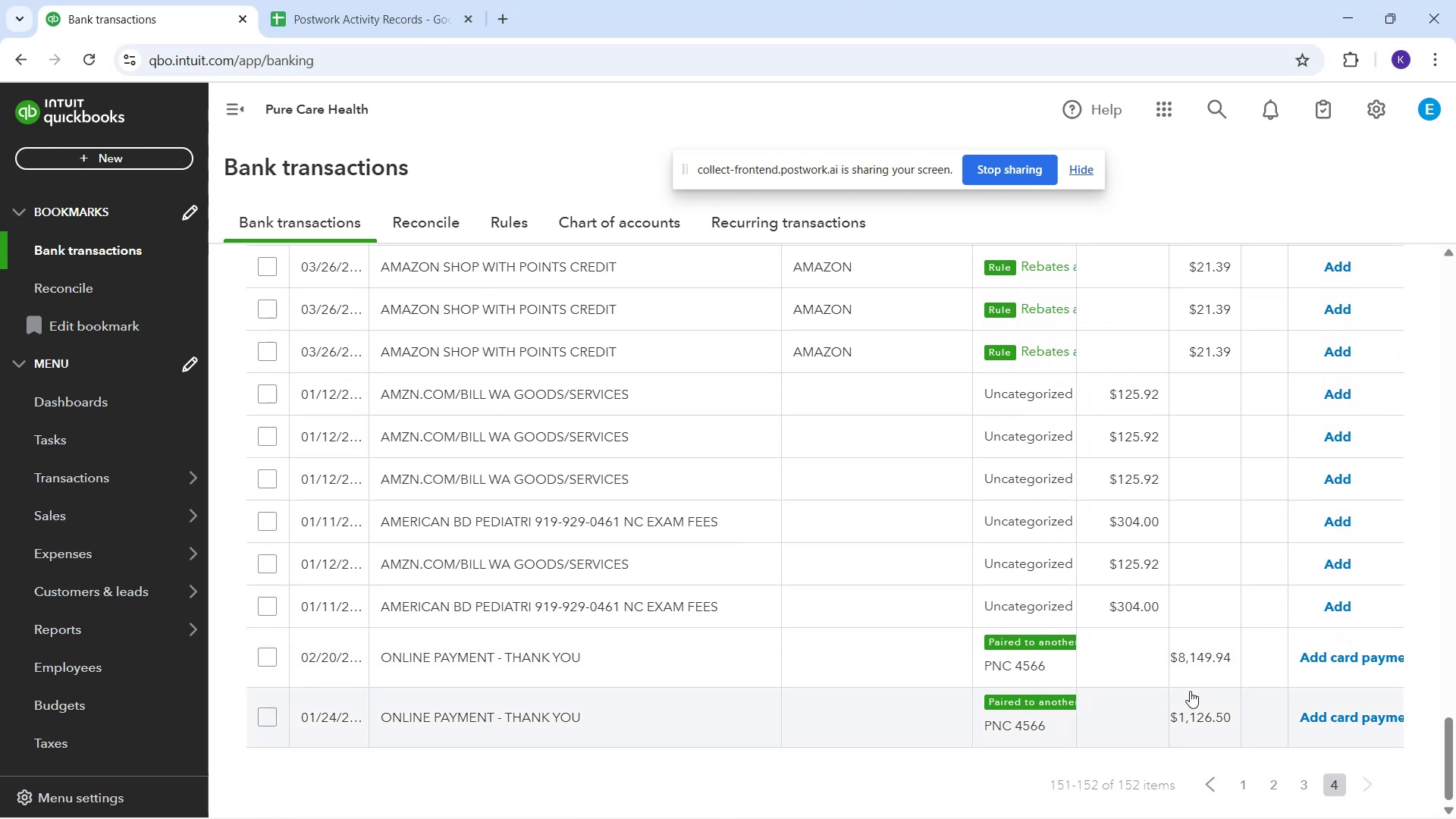 
scroll: coordinate [625, 554], scroll_direction: up, amount: 33.0
 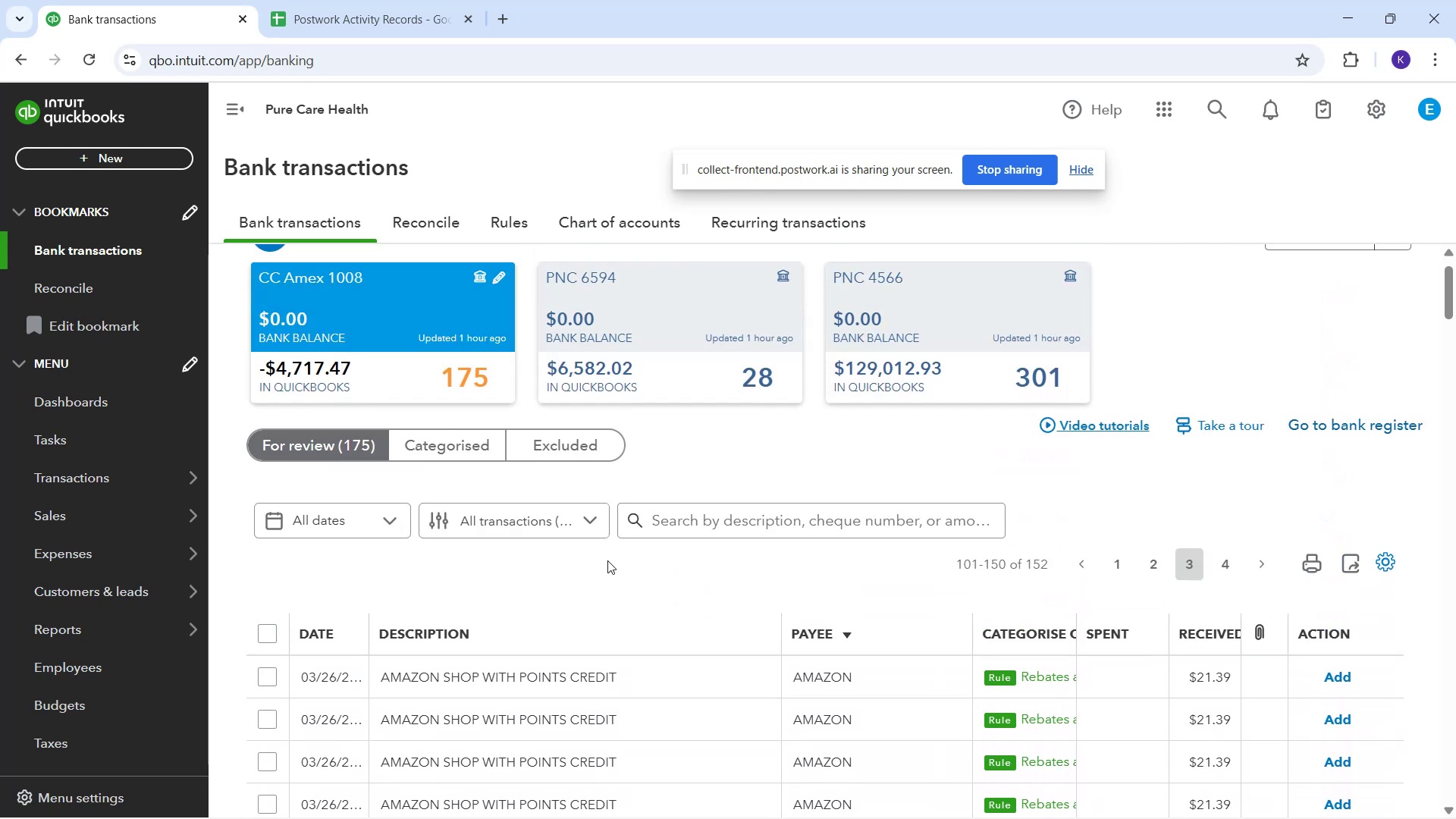 
scroll: coordinate [755, 535], scroll_direction: down, amount: 45.0
 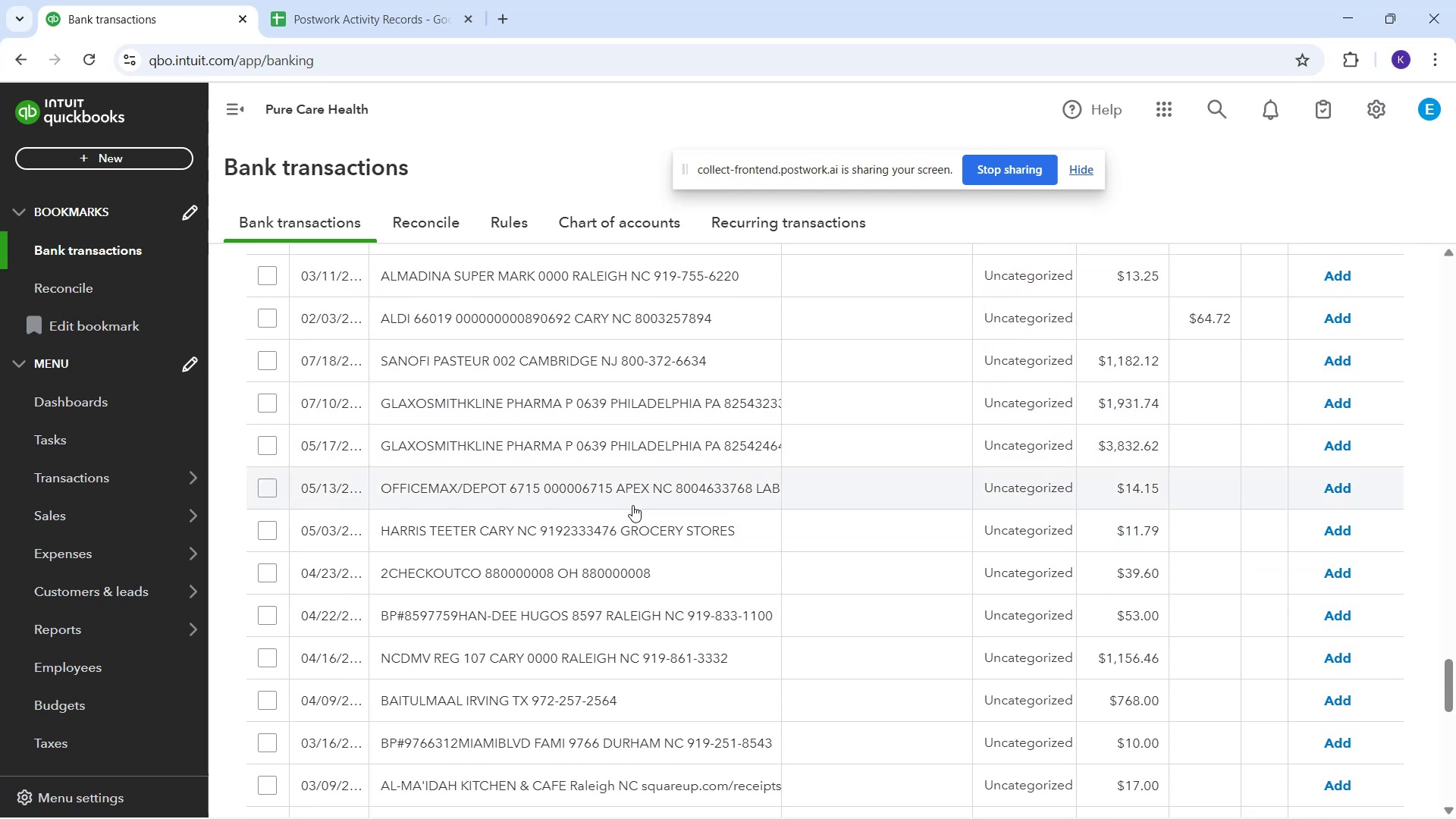 
wait(5.23)
 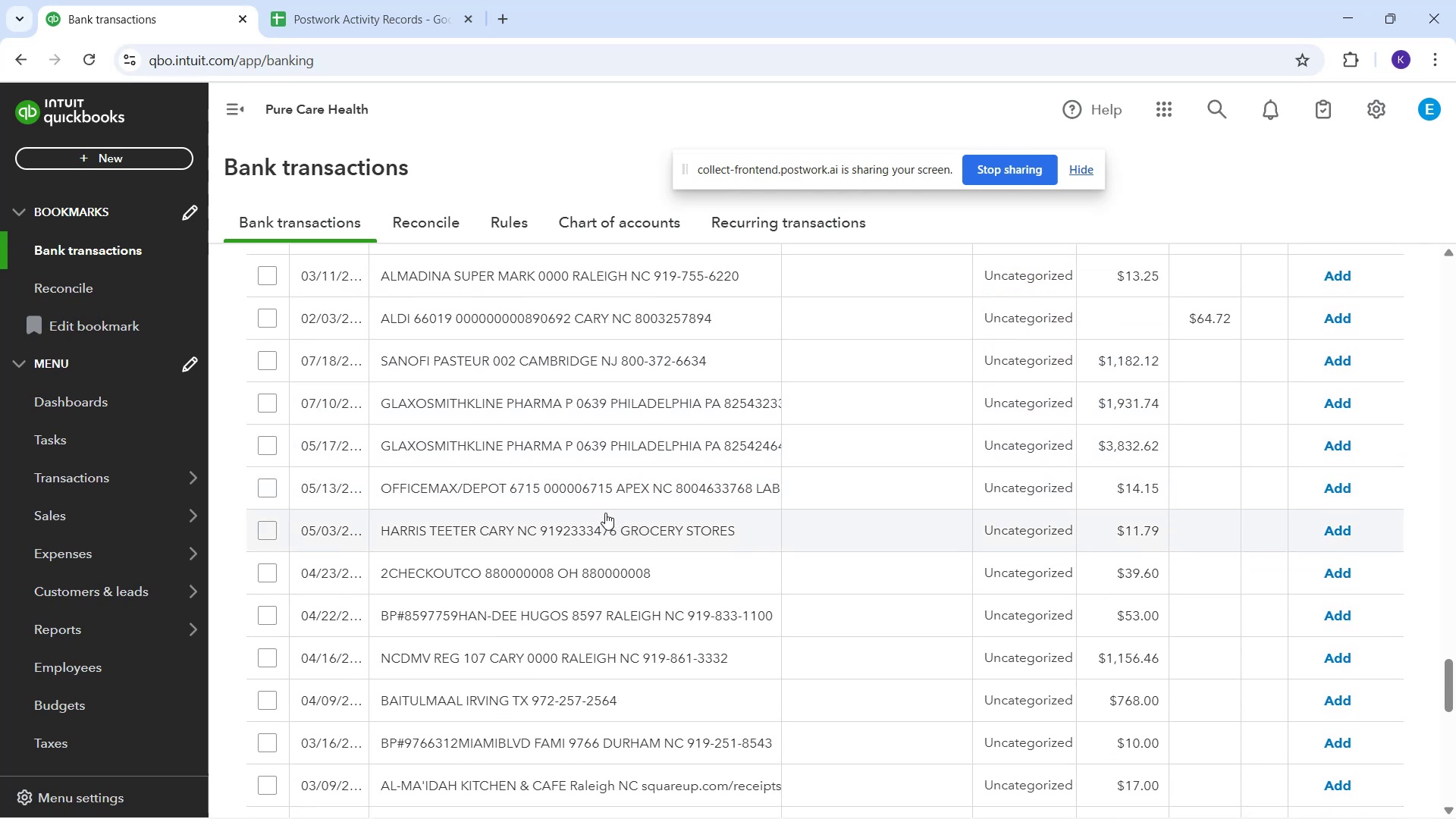 
scroll: coordinate [647, 579], scroll_direction: down, amount: 5.0
 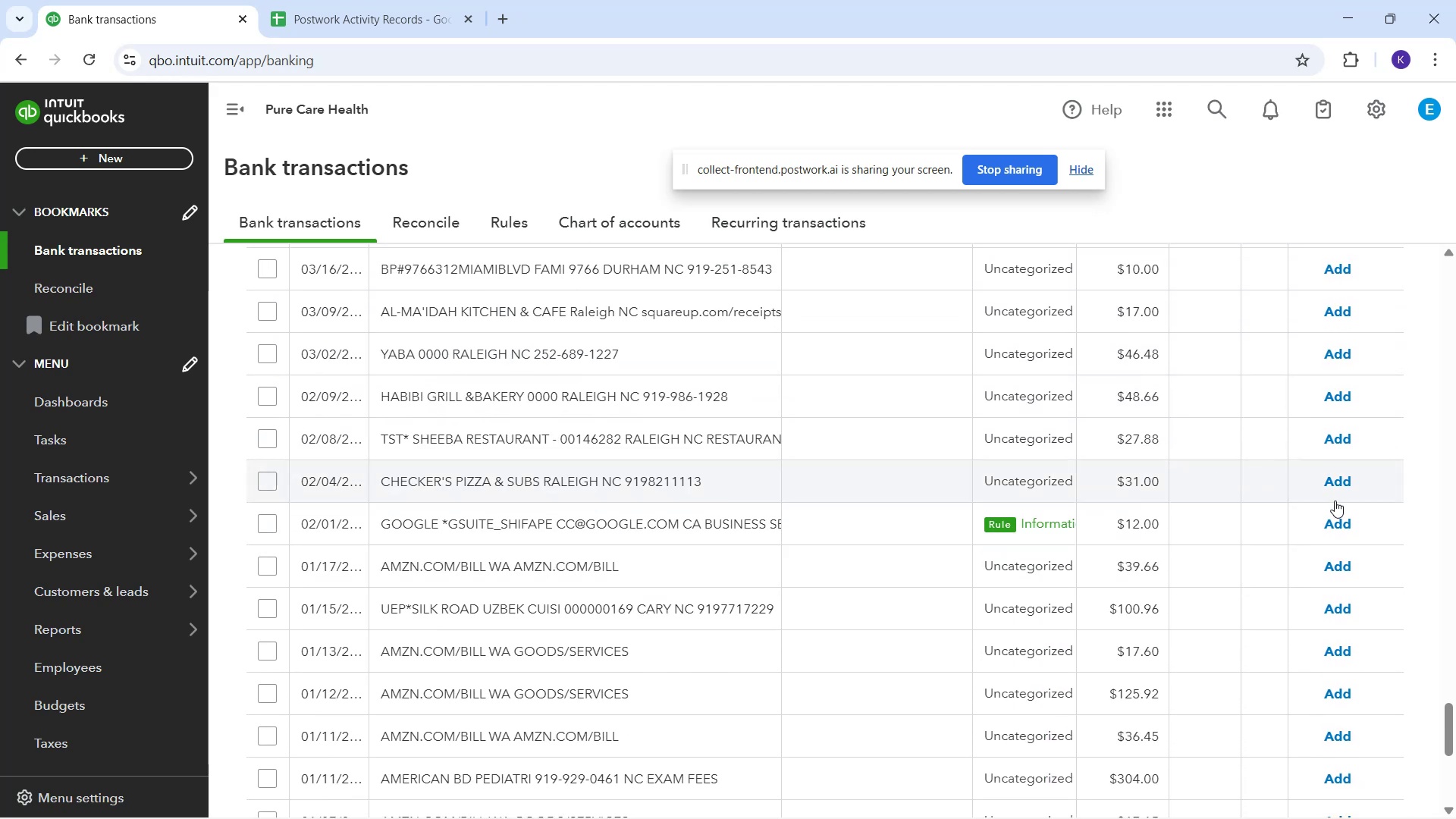 
left_click_drag(start_coordinate=[1341, 530], to_coordinate=[1338, 530])
 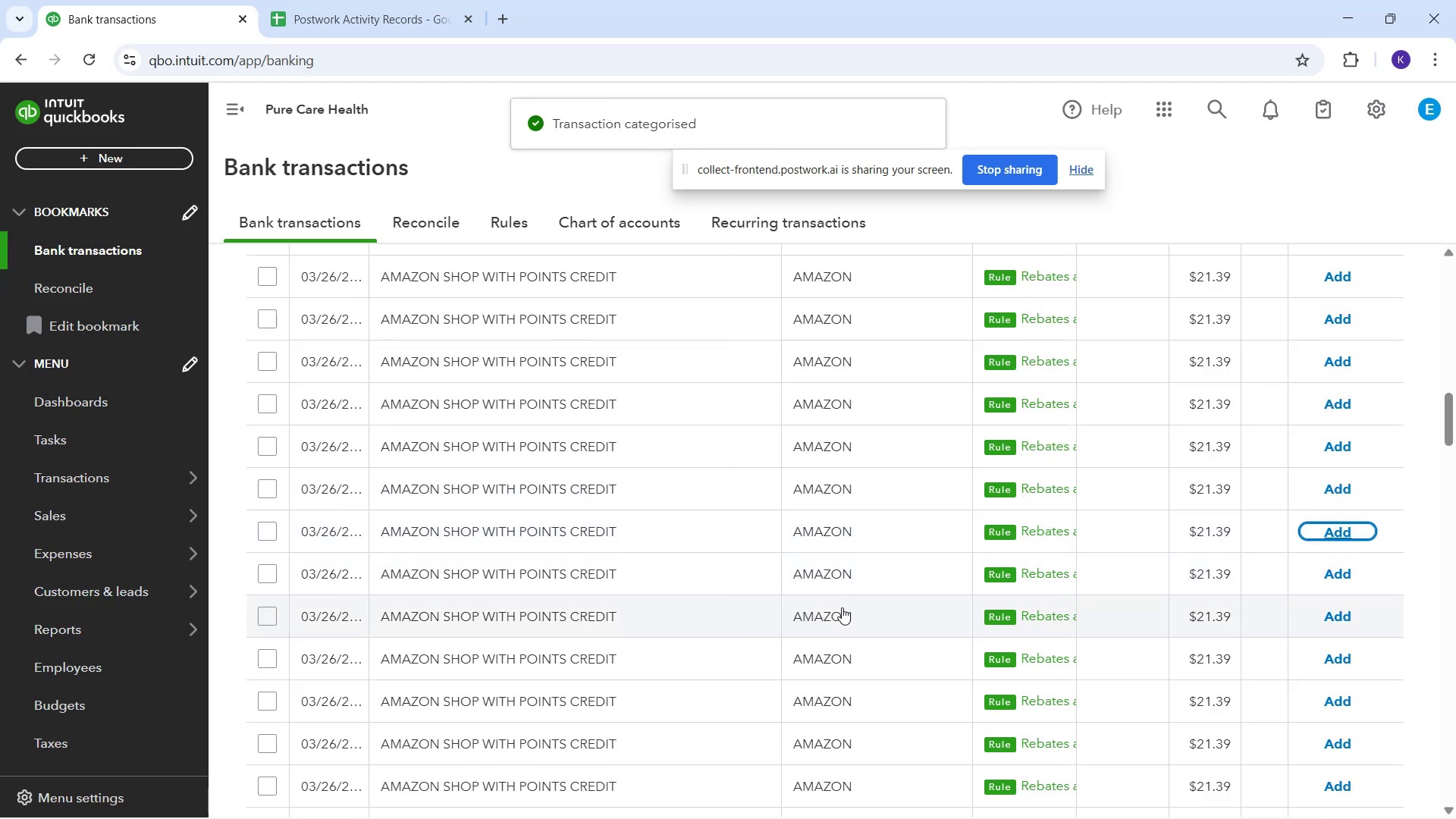 
scroll: coordinate [554, 435], scroll_direction: down, amount: 31.0
 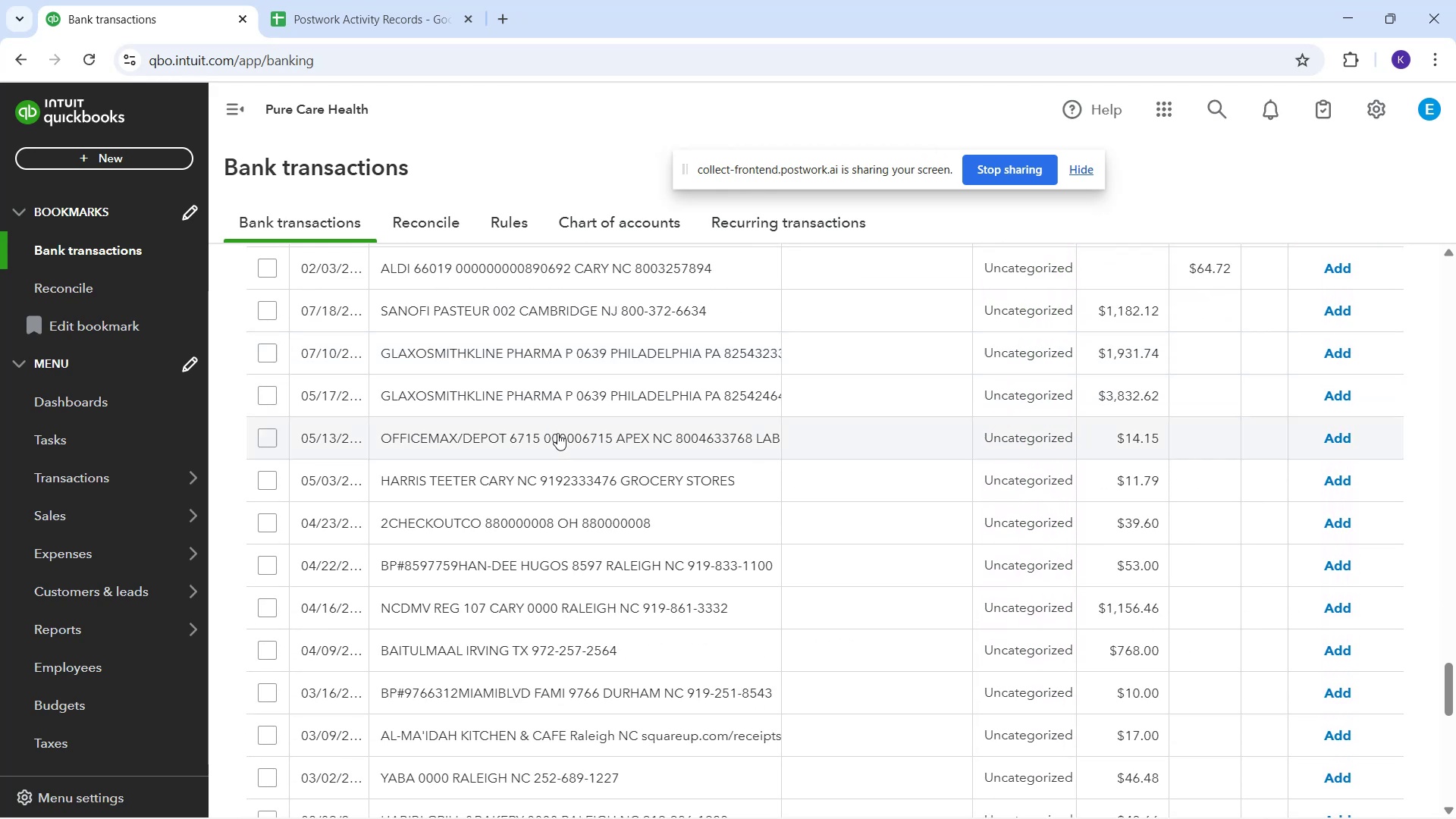 
scroll: coordinate [576, 416], scroll_direction: up, amount: 1.0
 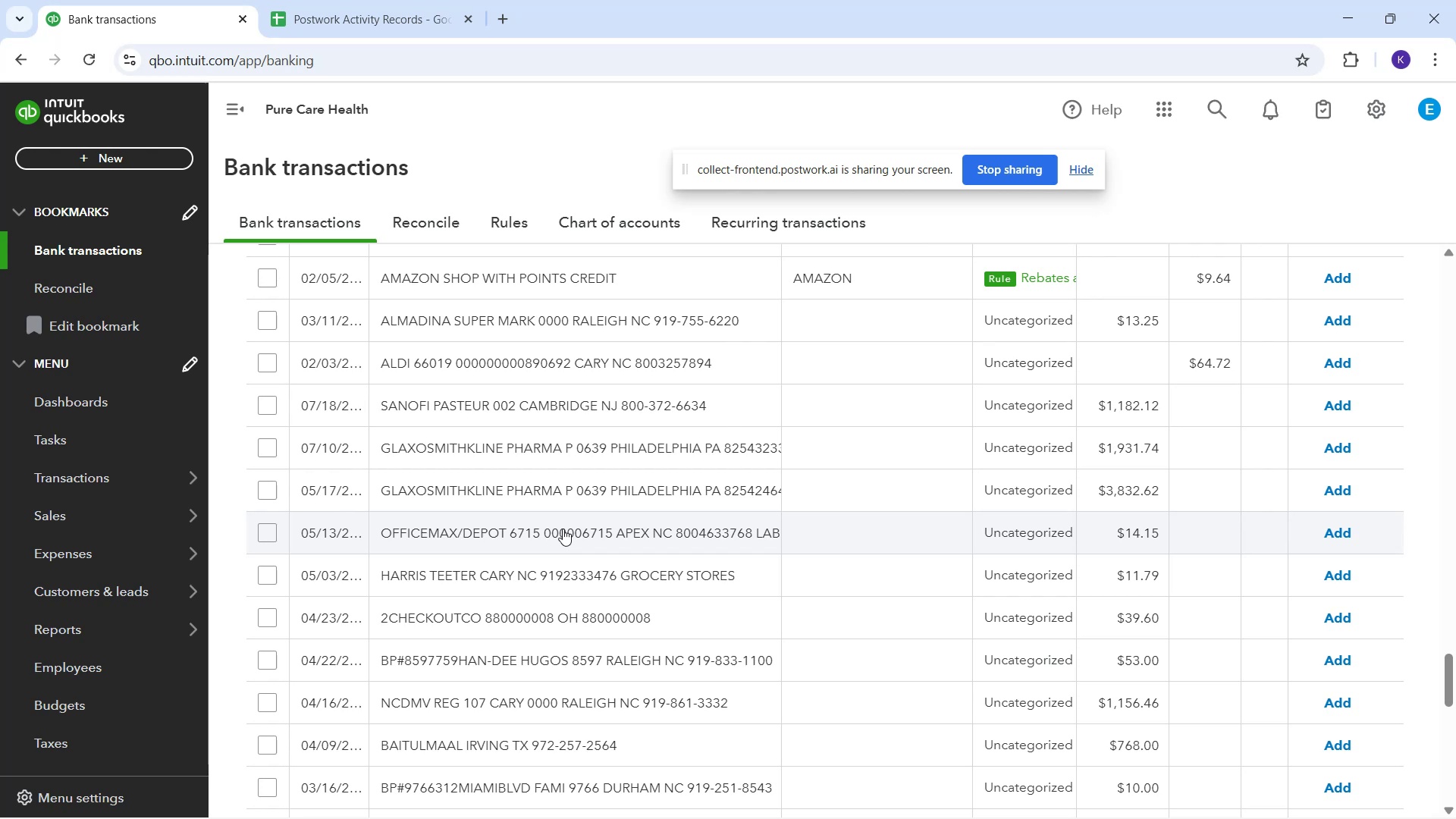 
wait(15.75)
 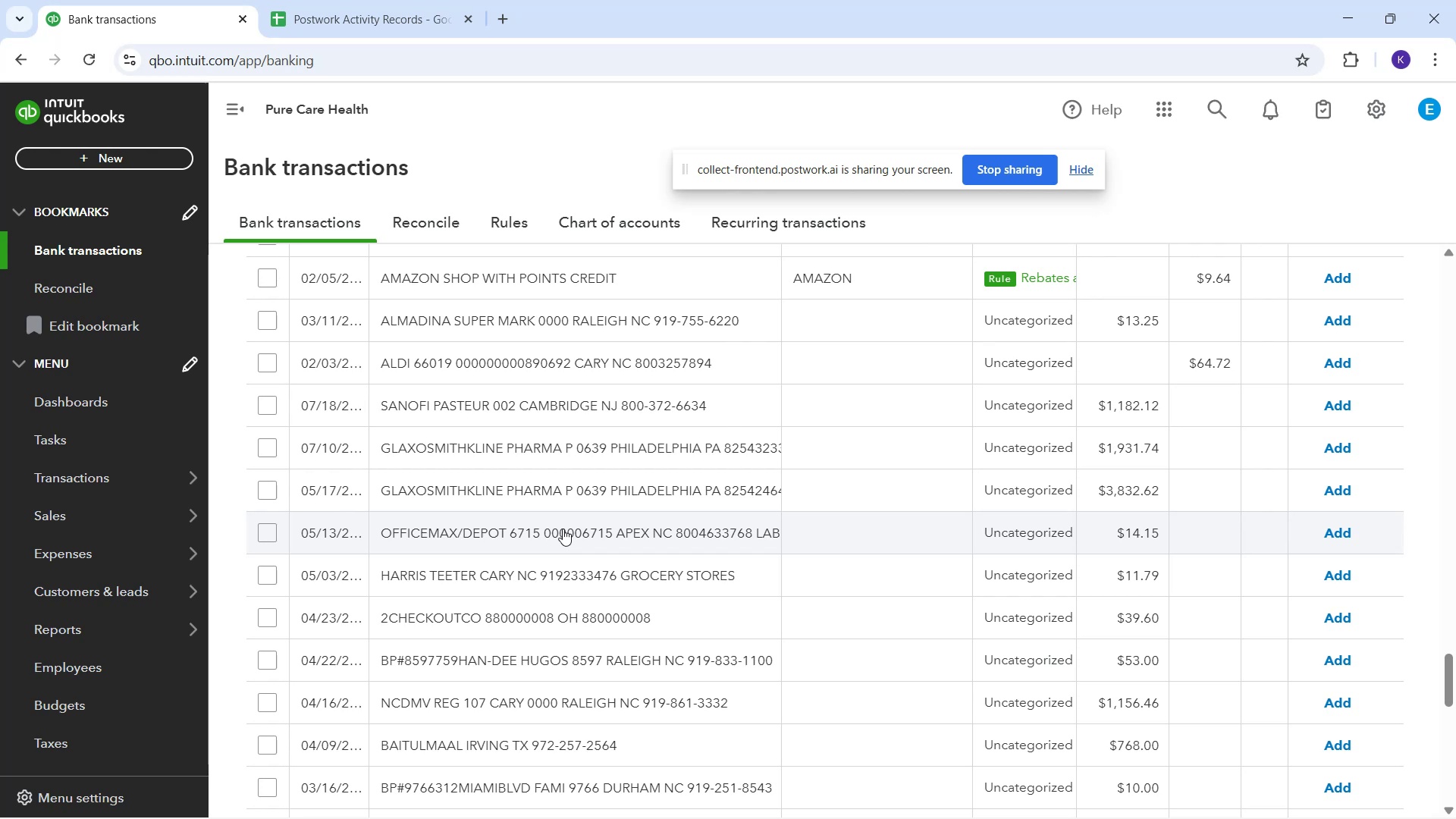 
scroll: coordinate [529, 541], scroll_direction: down, amount: 6.0
 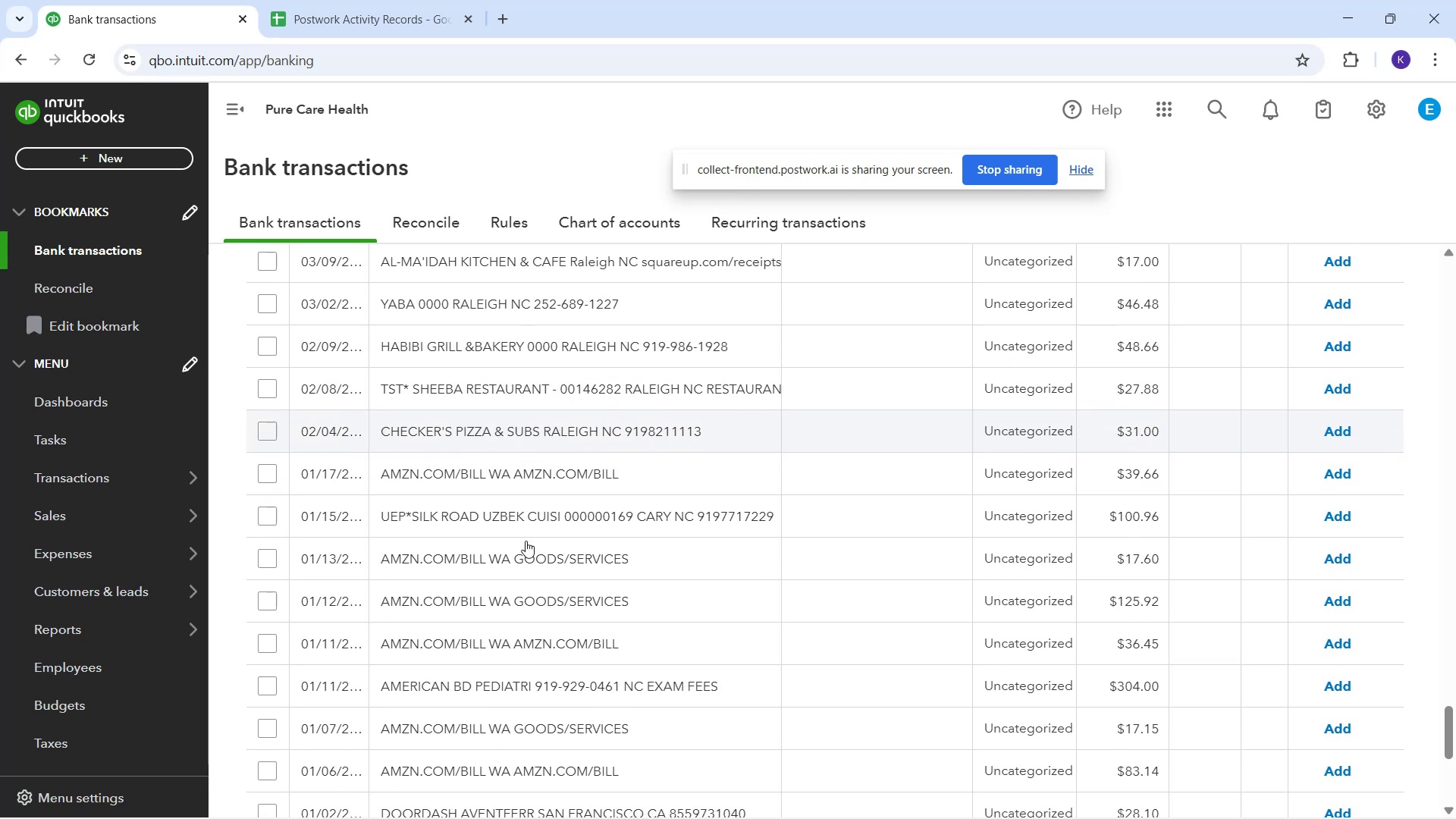 
scroll: coordinate [521, 544], scroll_direction: down, amount: 1.0
 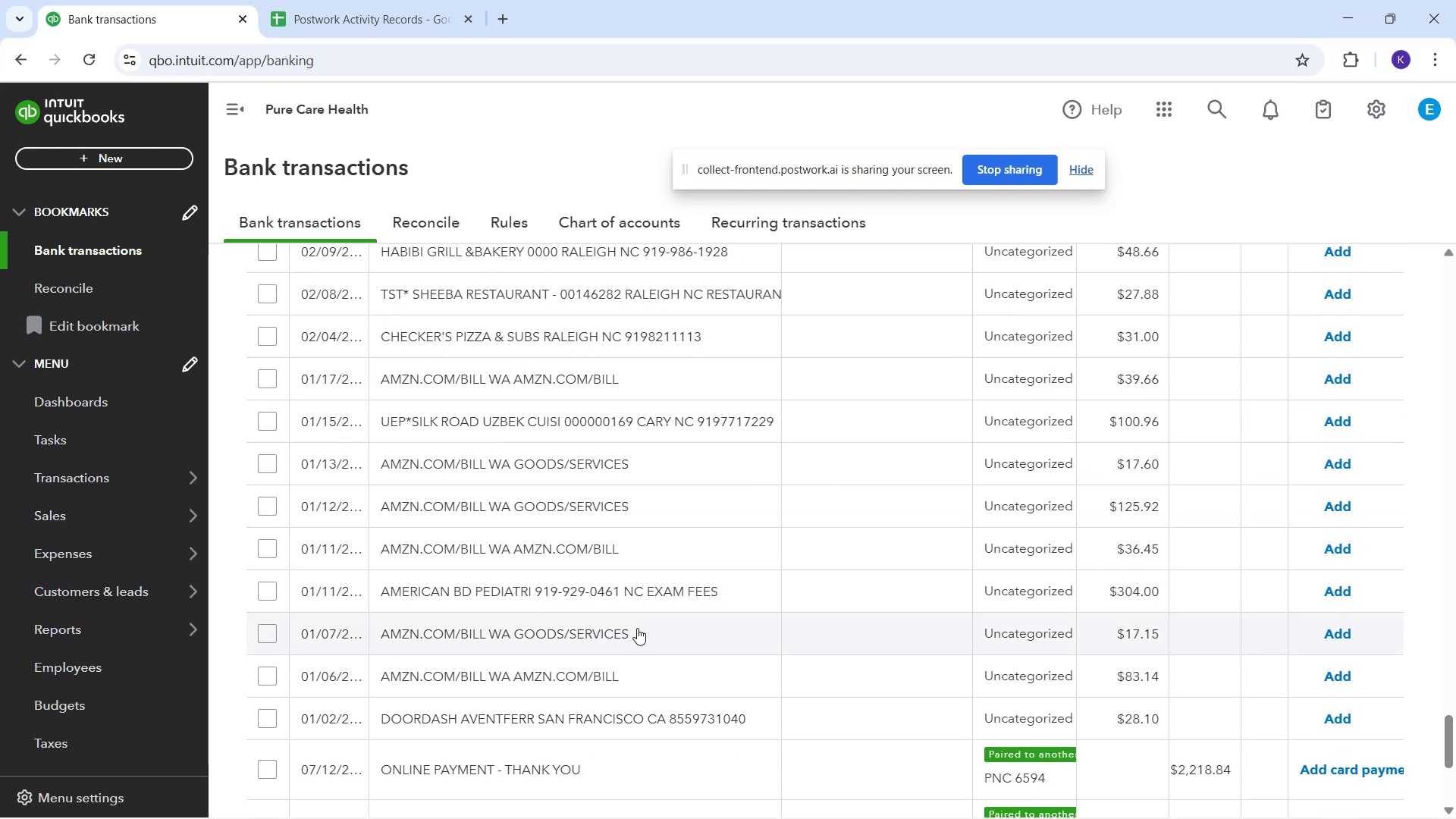 
scroll: coordinate [635, 618], scroll_direction: up, amount: 2.0
 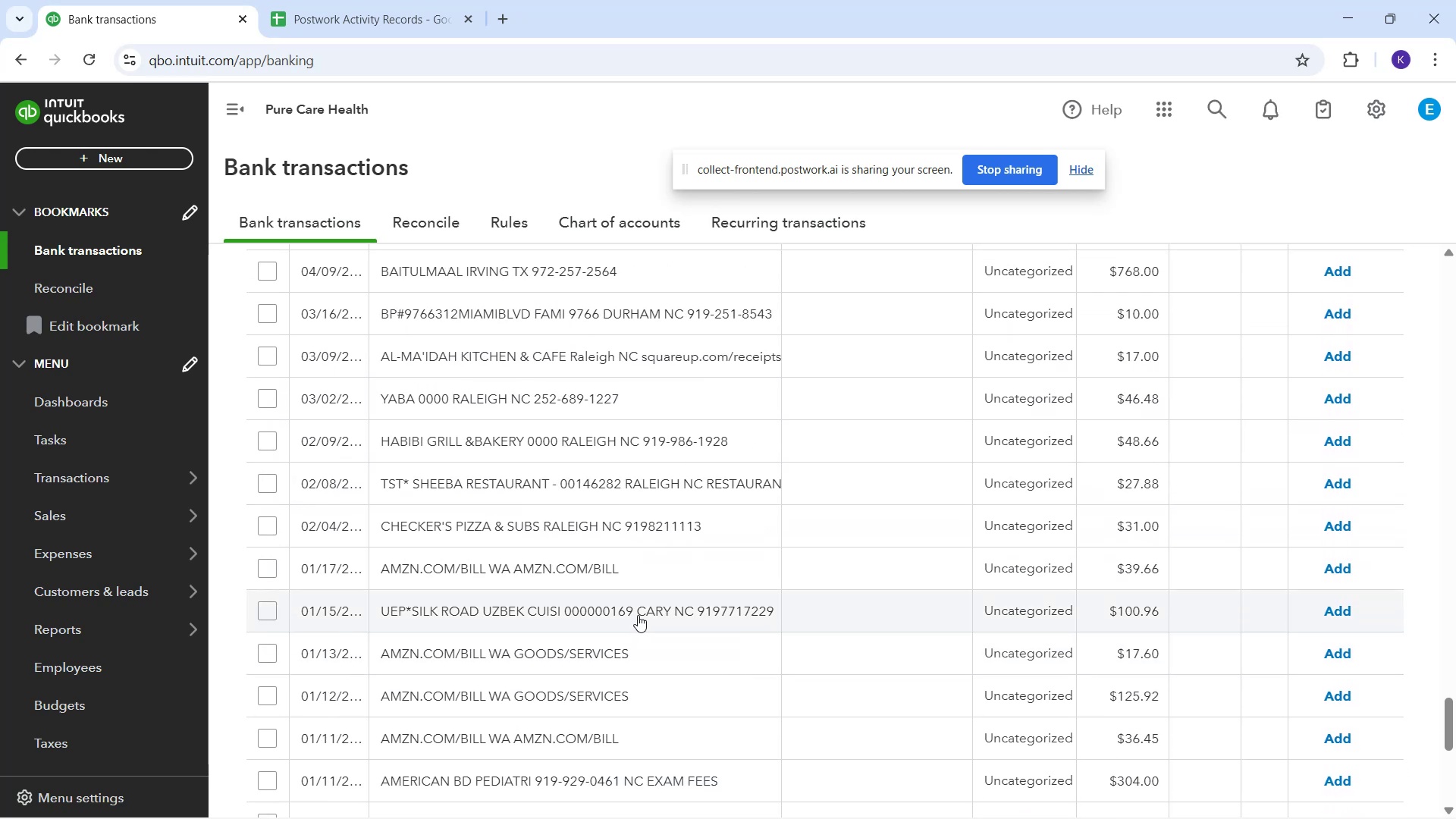 
scroll: coordinate [631, 632], scroll_direction: down, amount: 1.0
 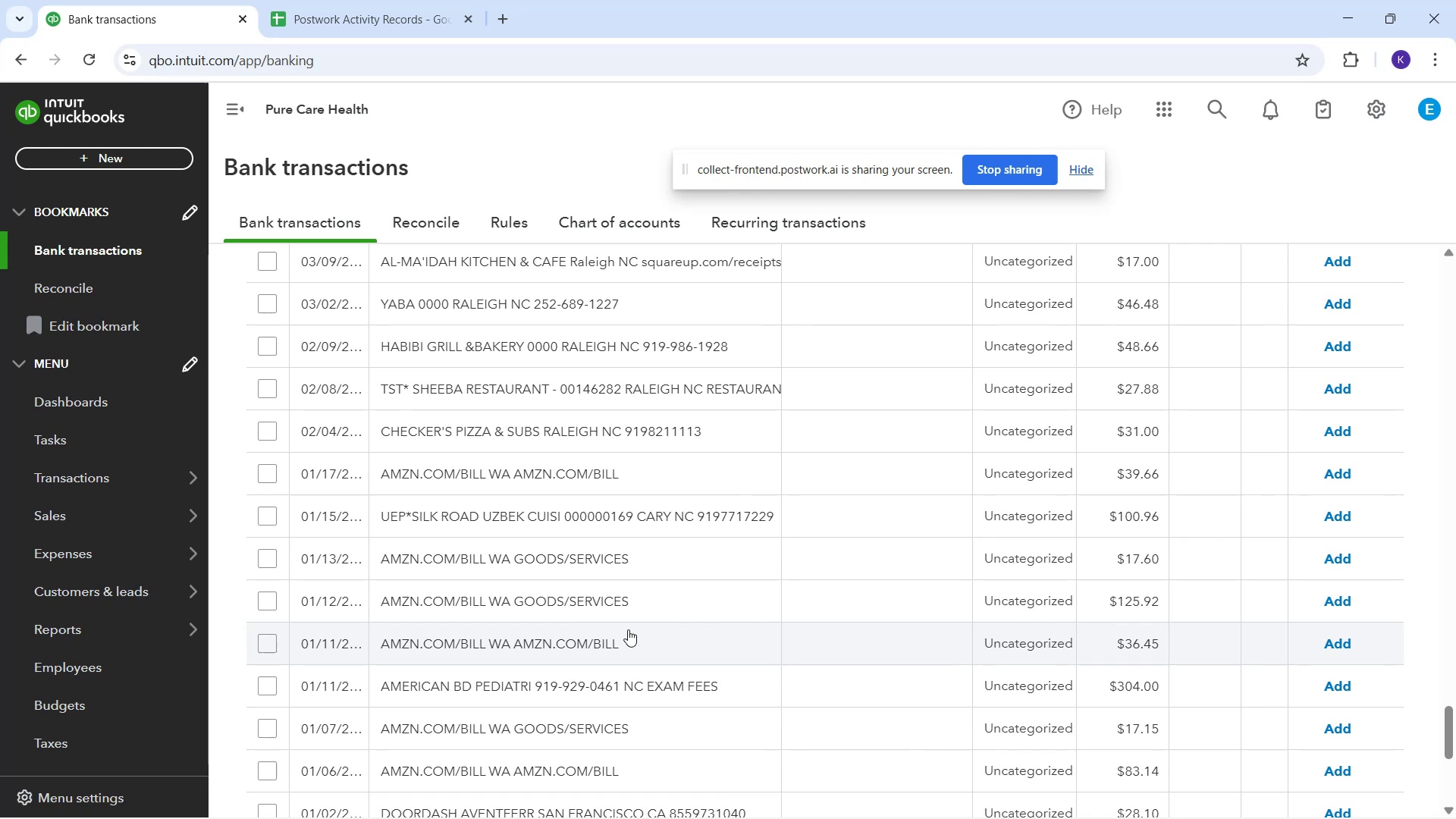 
scroll: coordinate [606, 594], scroll_direction: up, amount: 6.0
 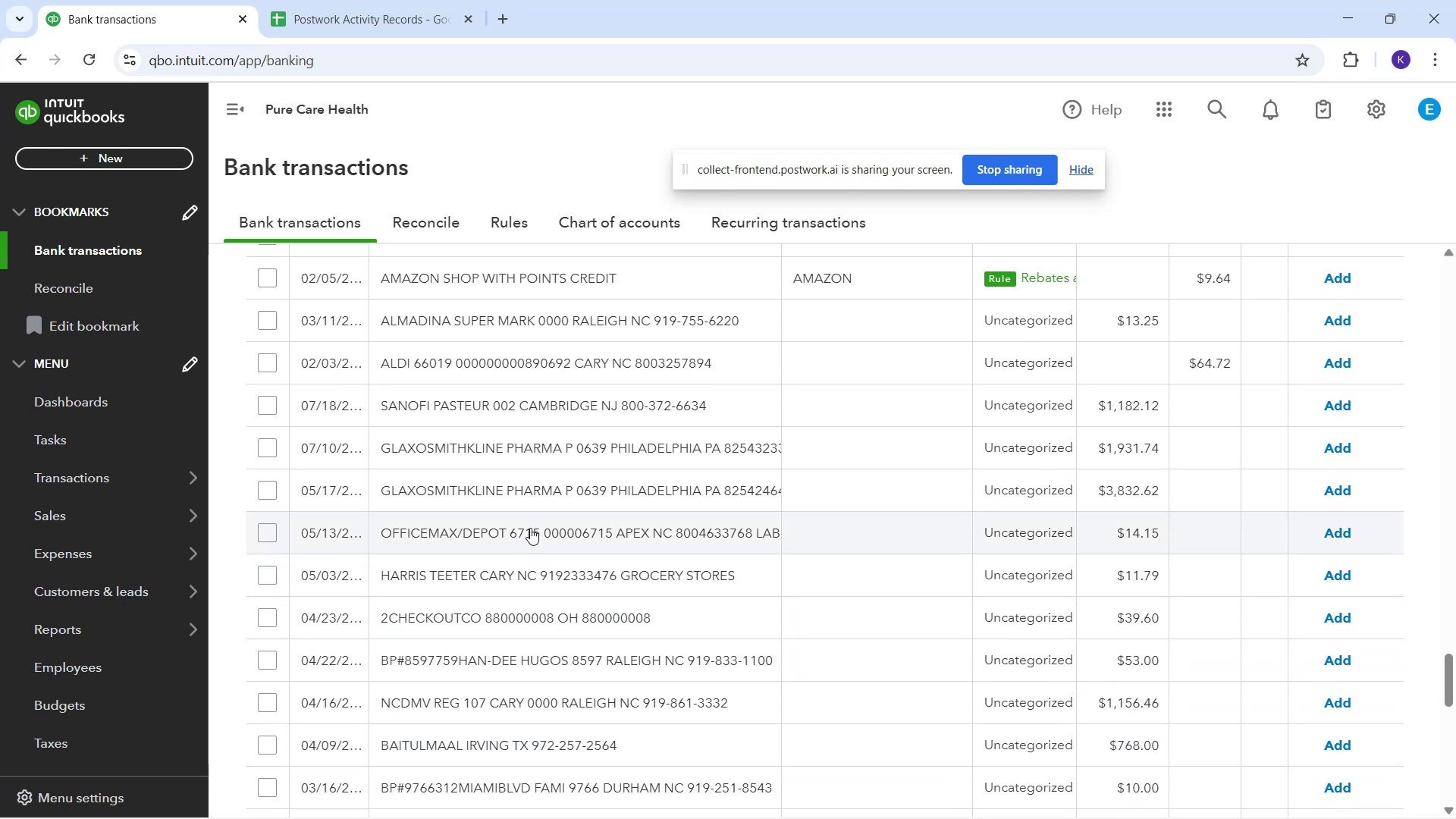 
wait(7.92)
 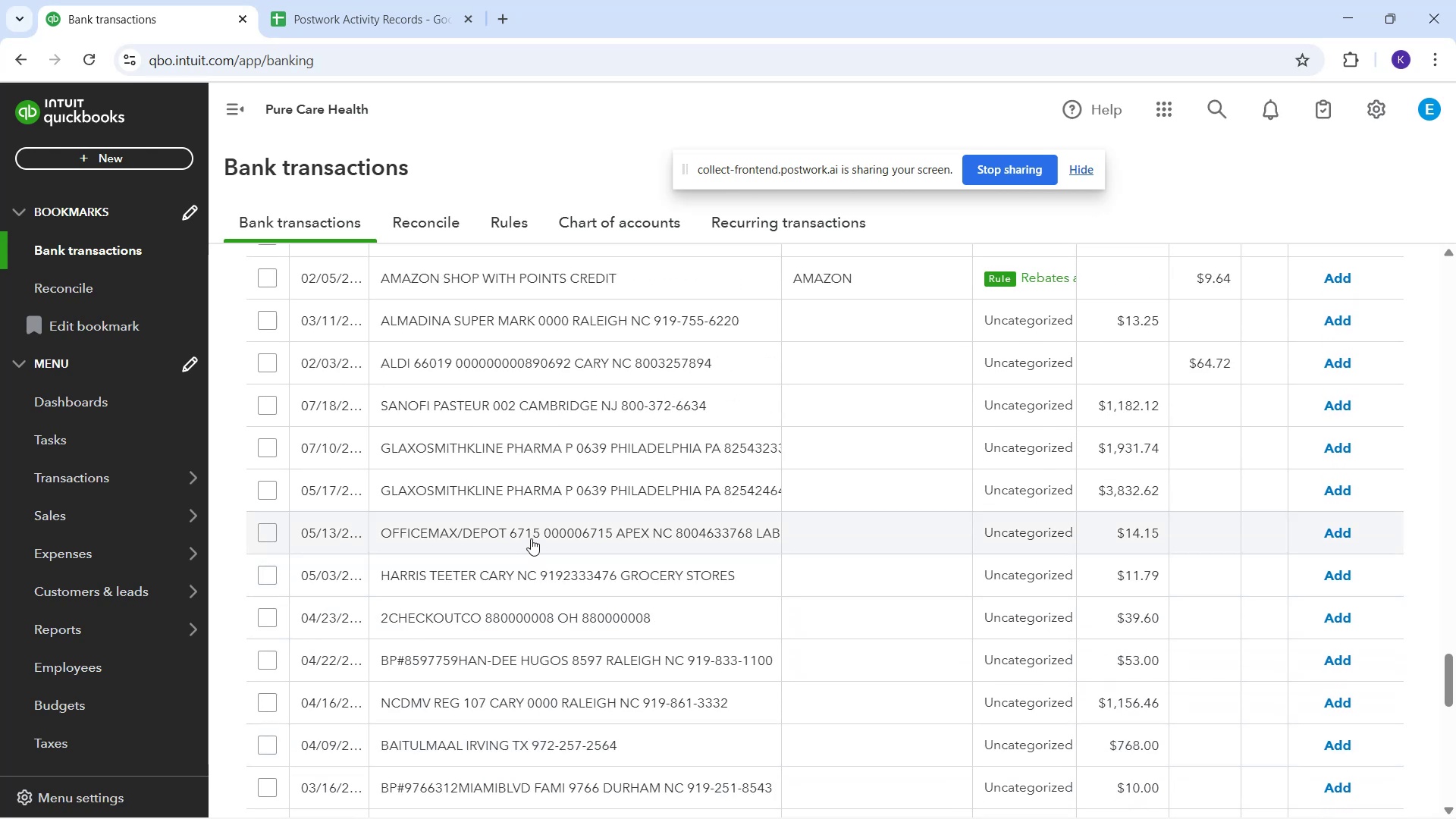 
scroll: coordinate [485, 548], scroll_direction: up, amount: 1.0
 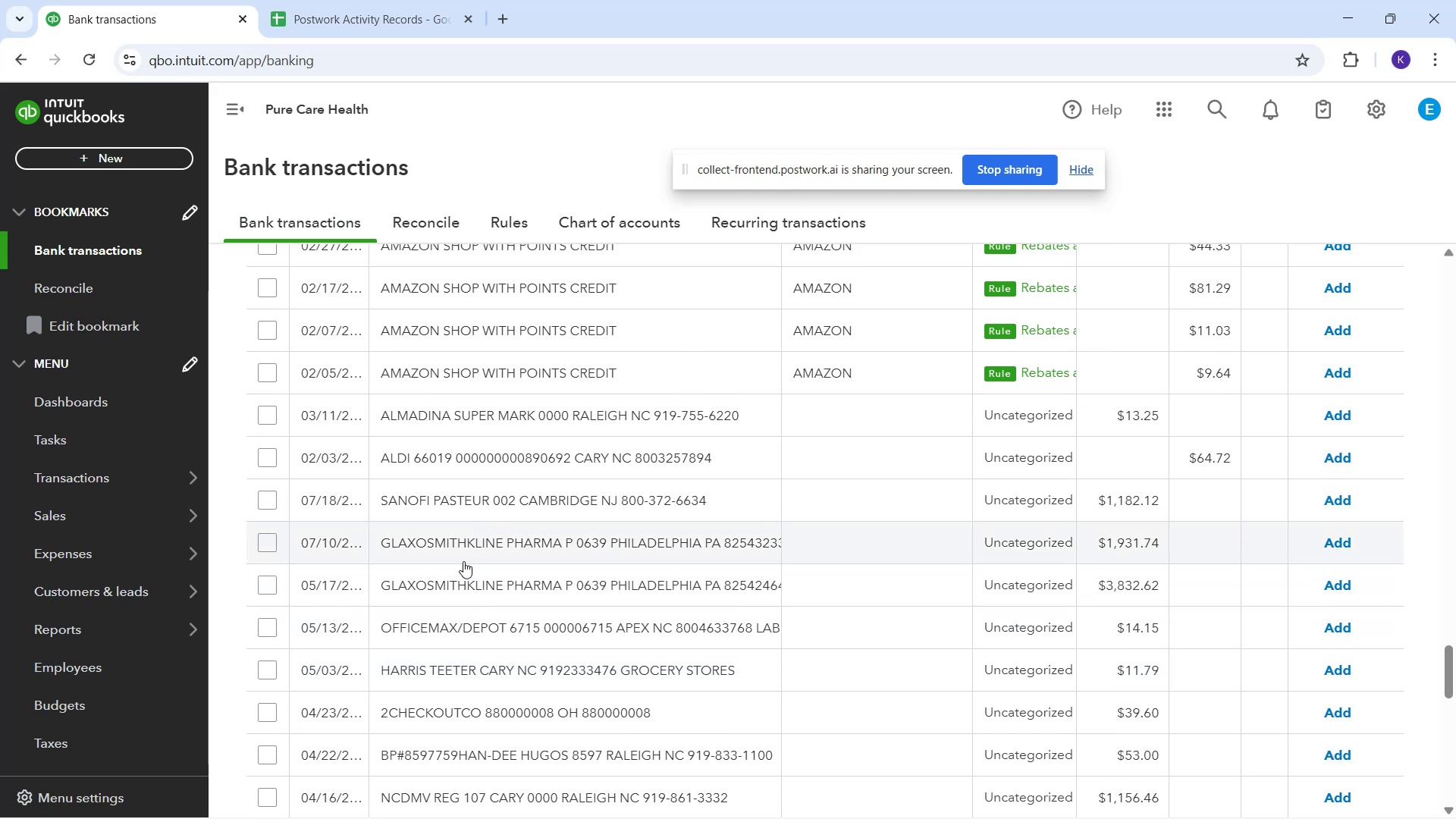 
wait(5.49)
 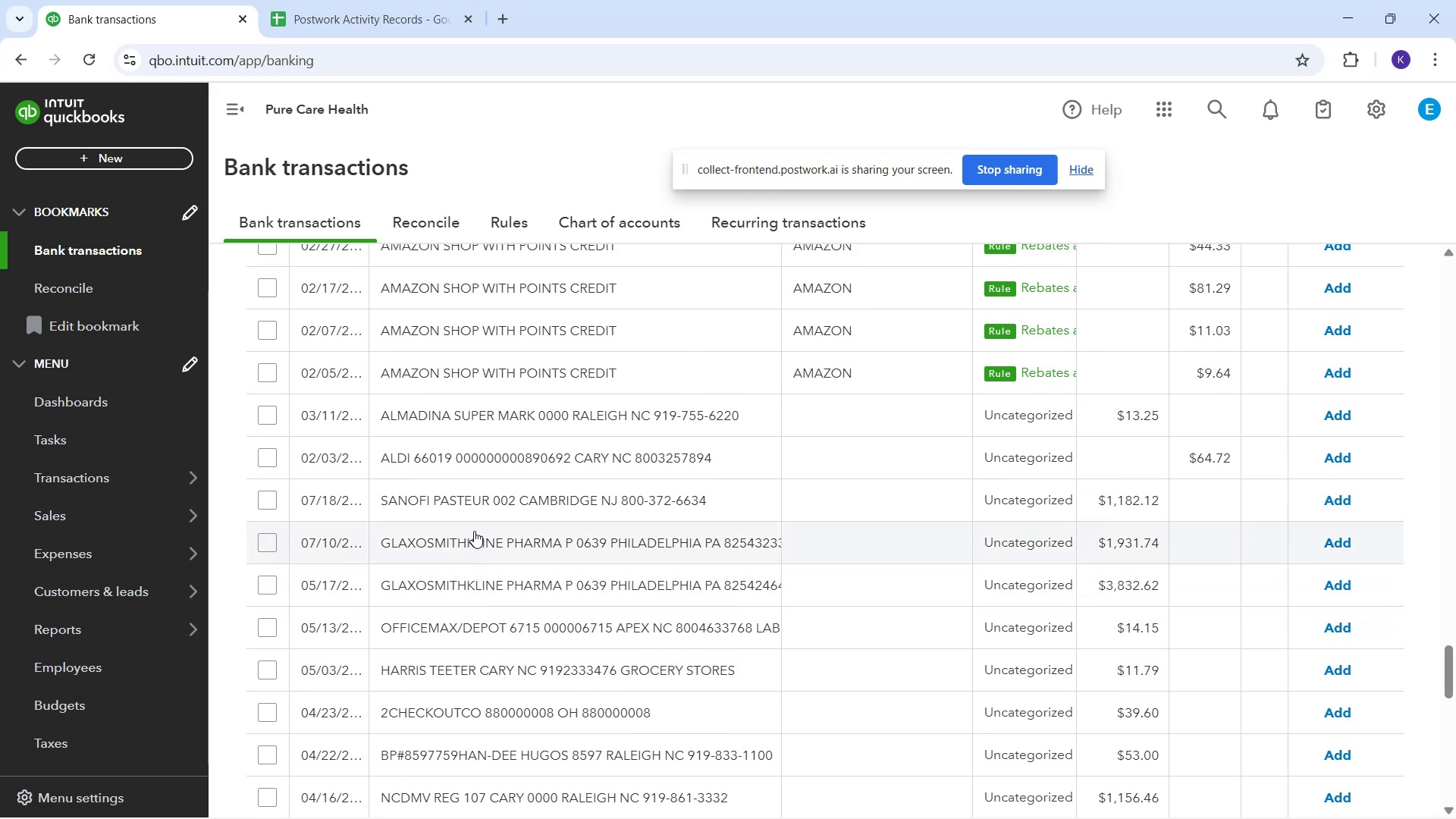 
scroll: coordinate [519, 482], scroll_direction: down, amount: 2.0
 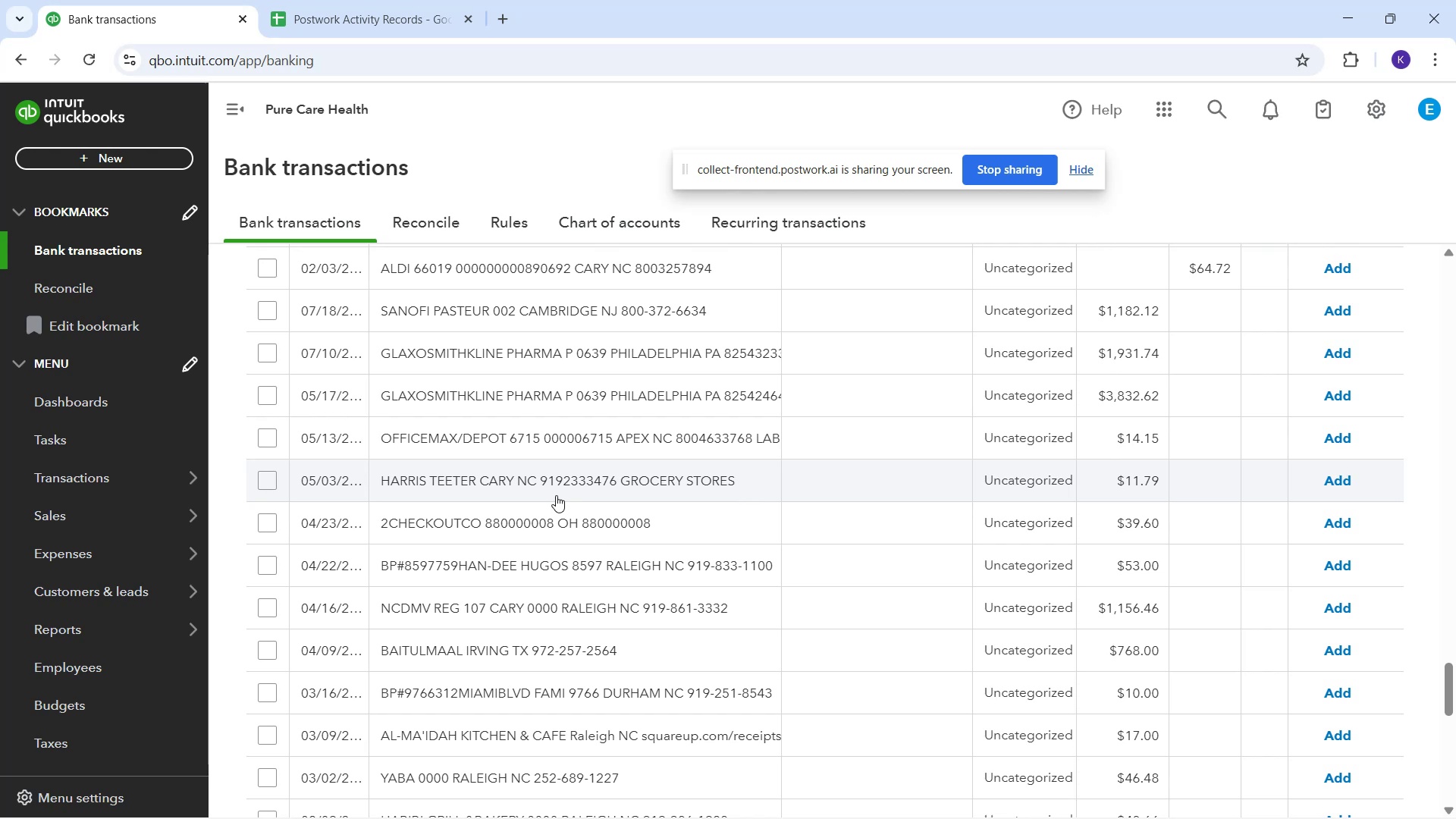 
wait(6.7)
 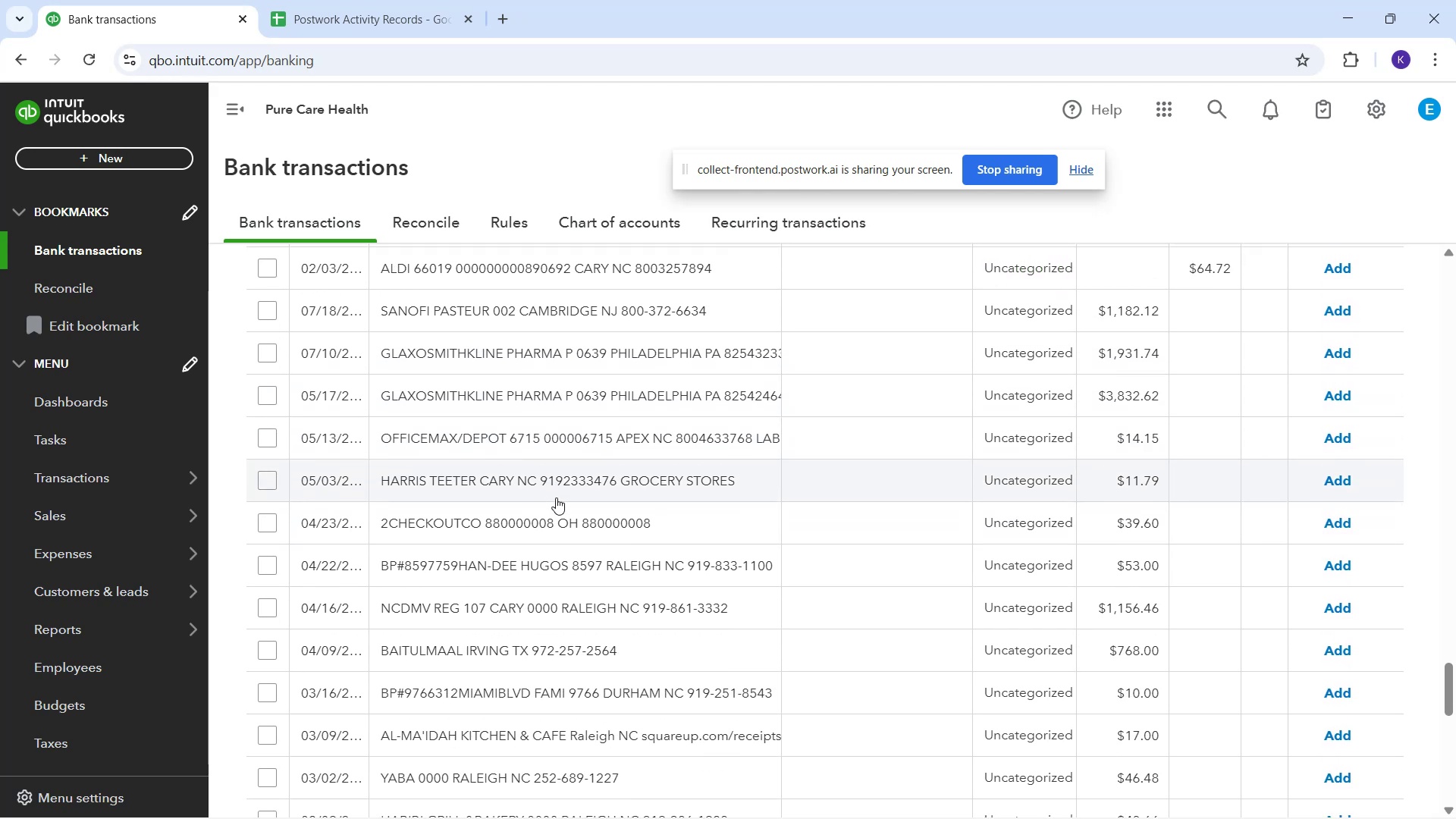 
left_click_drag(start_coordinate=[588, 305], to_coordinate=[575, 309])
 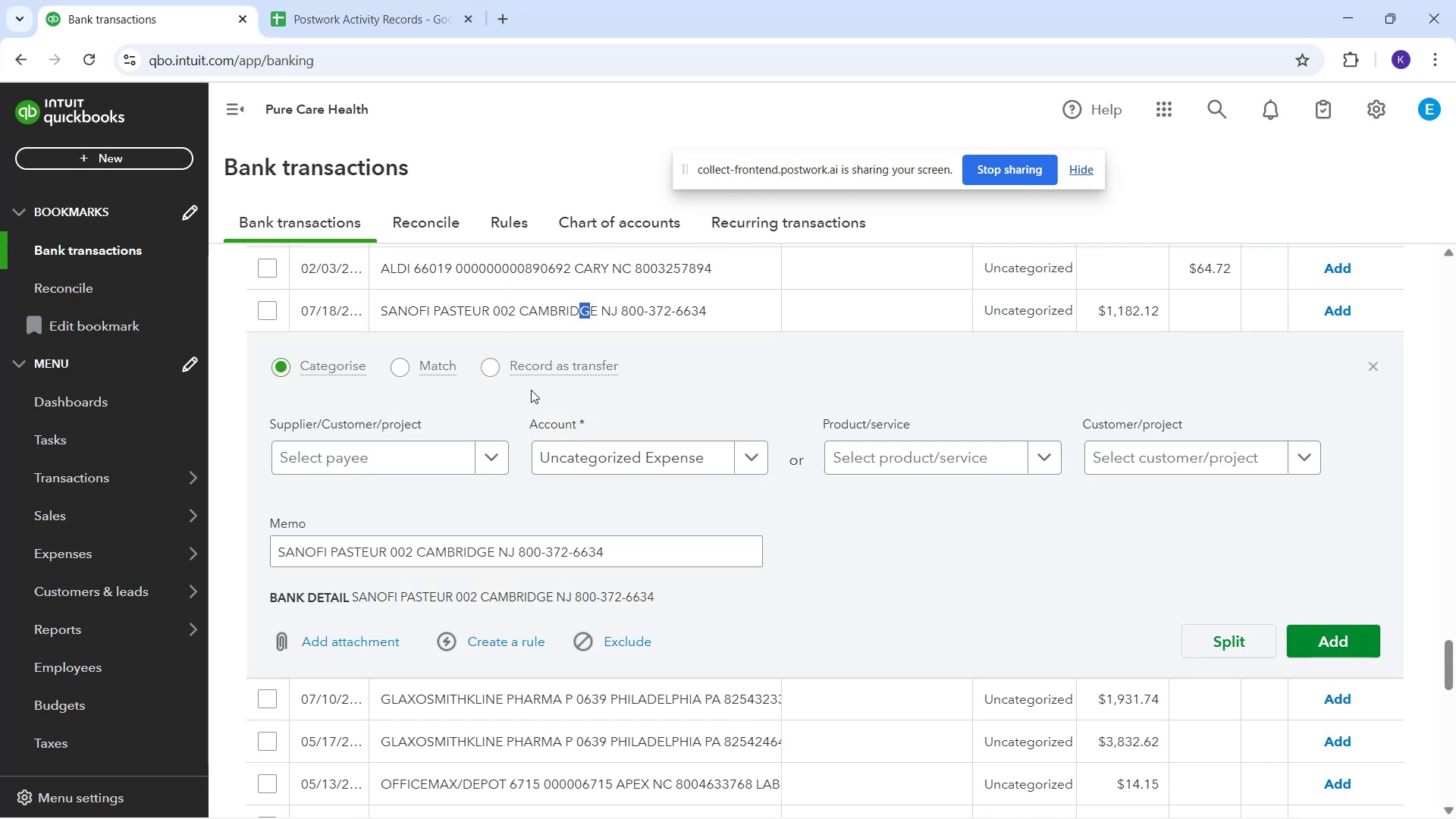 
mouse_move([544, 403])
 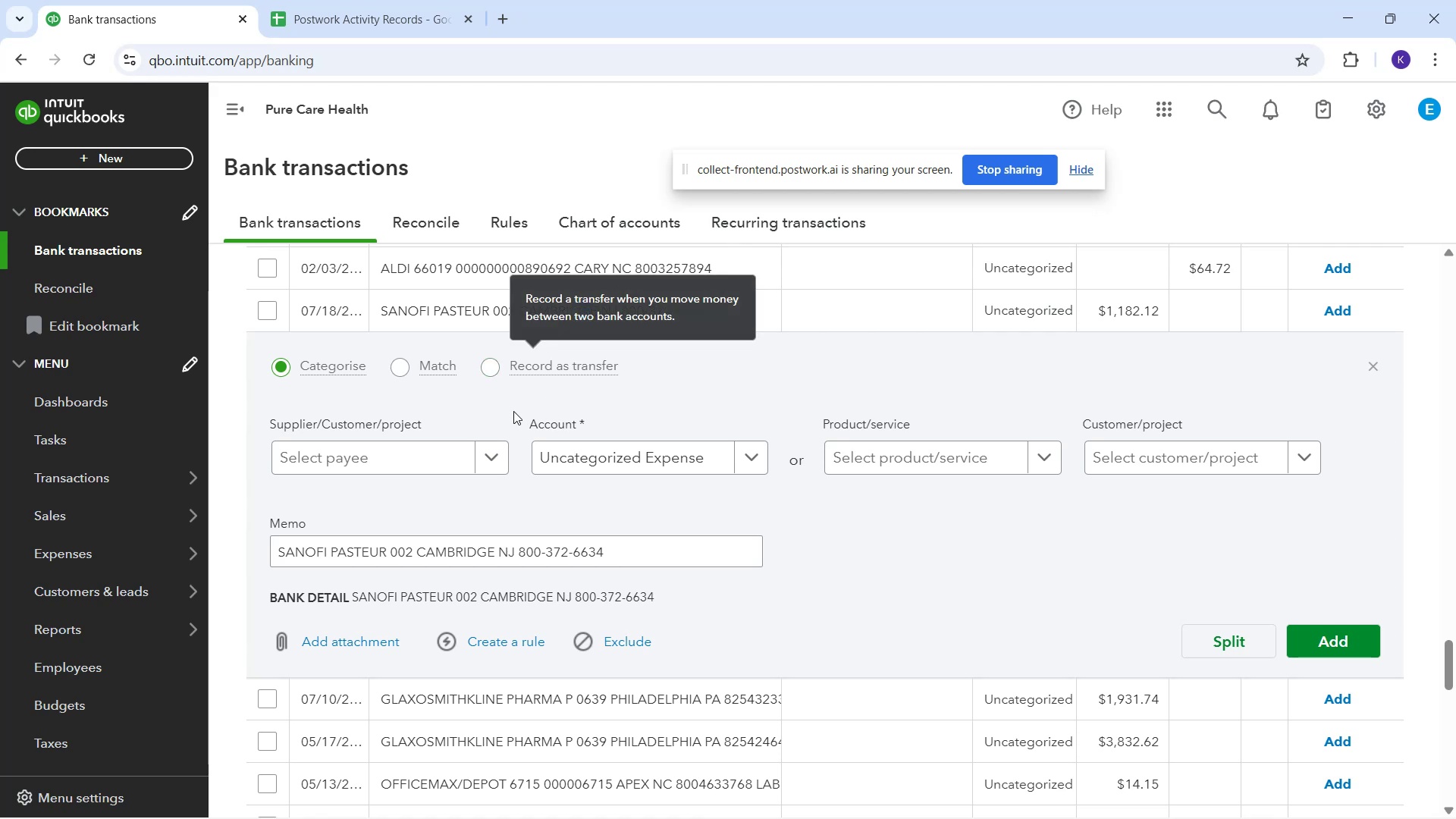 
mouse_move([384, 440])
 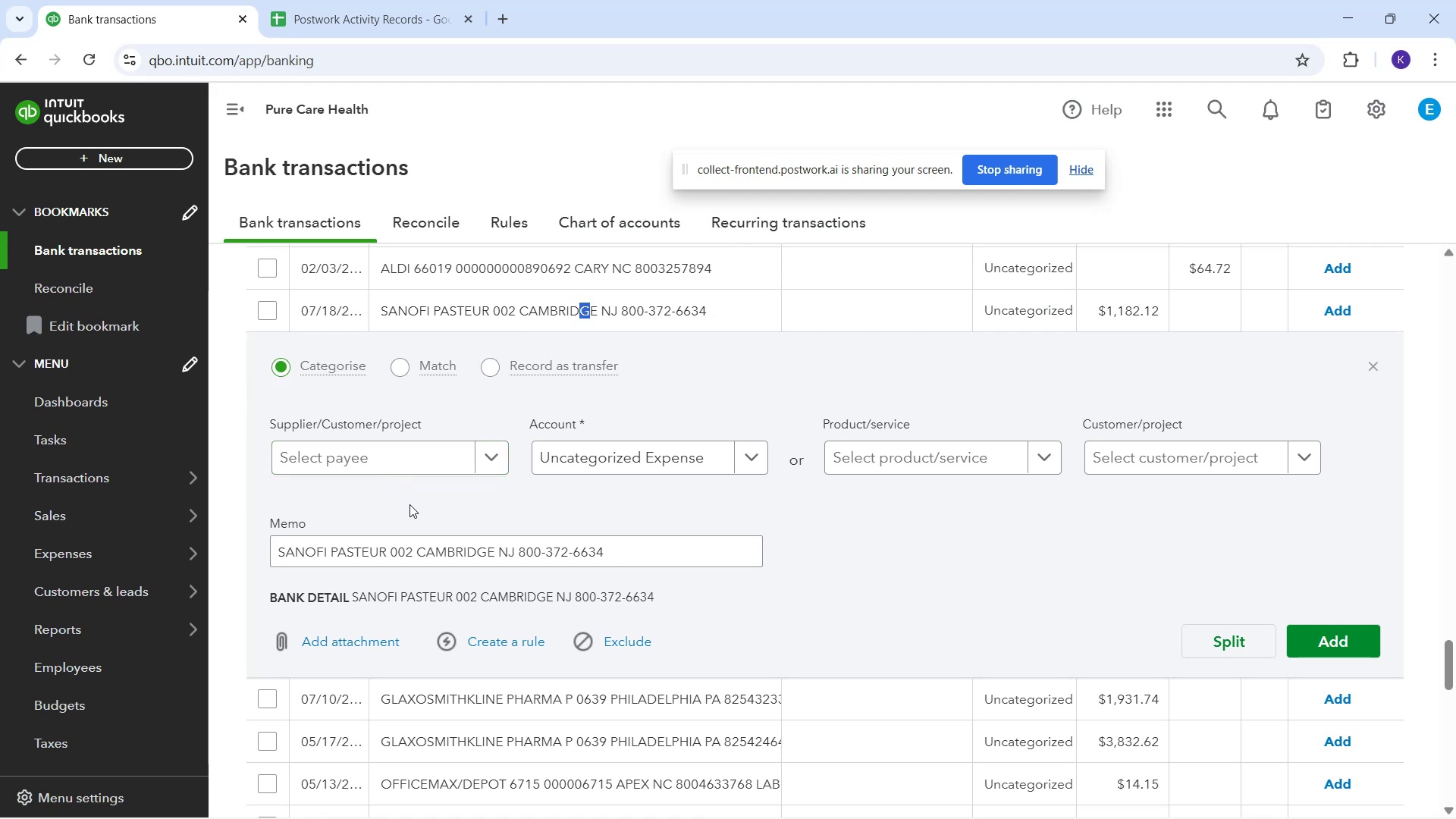 
wait(8.14)
 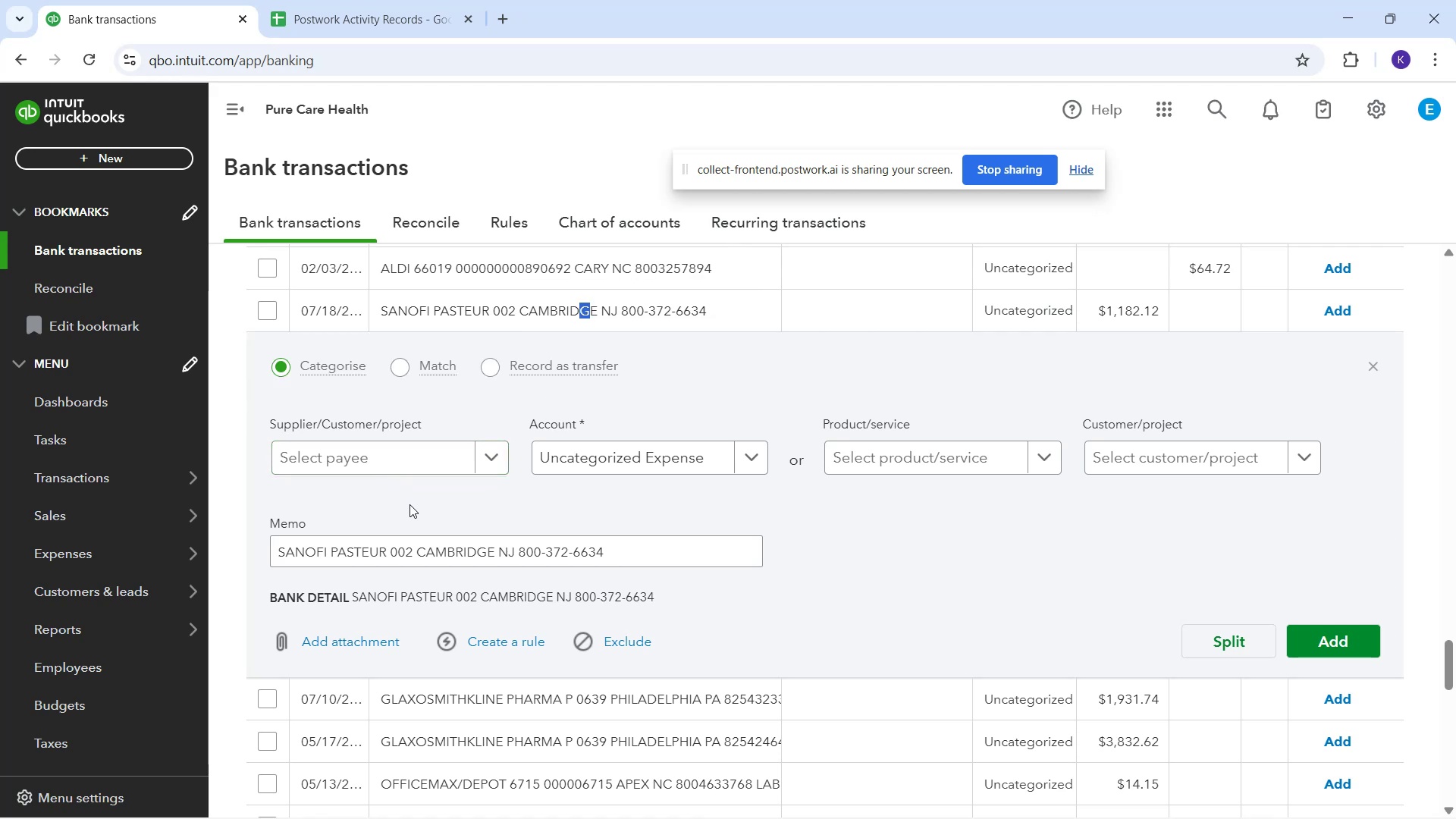 
mouse_move([602, 417])
 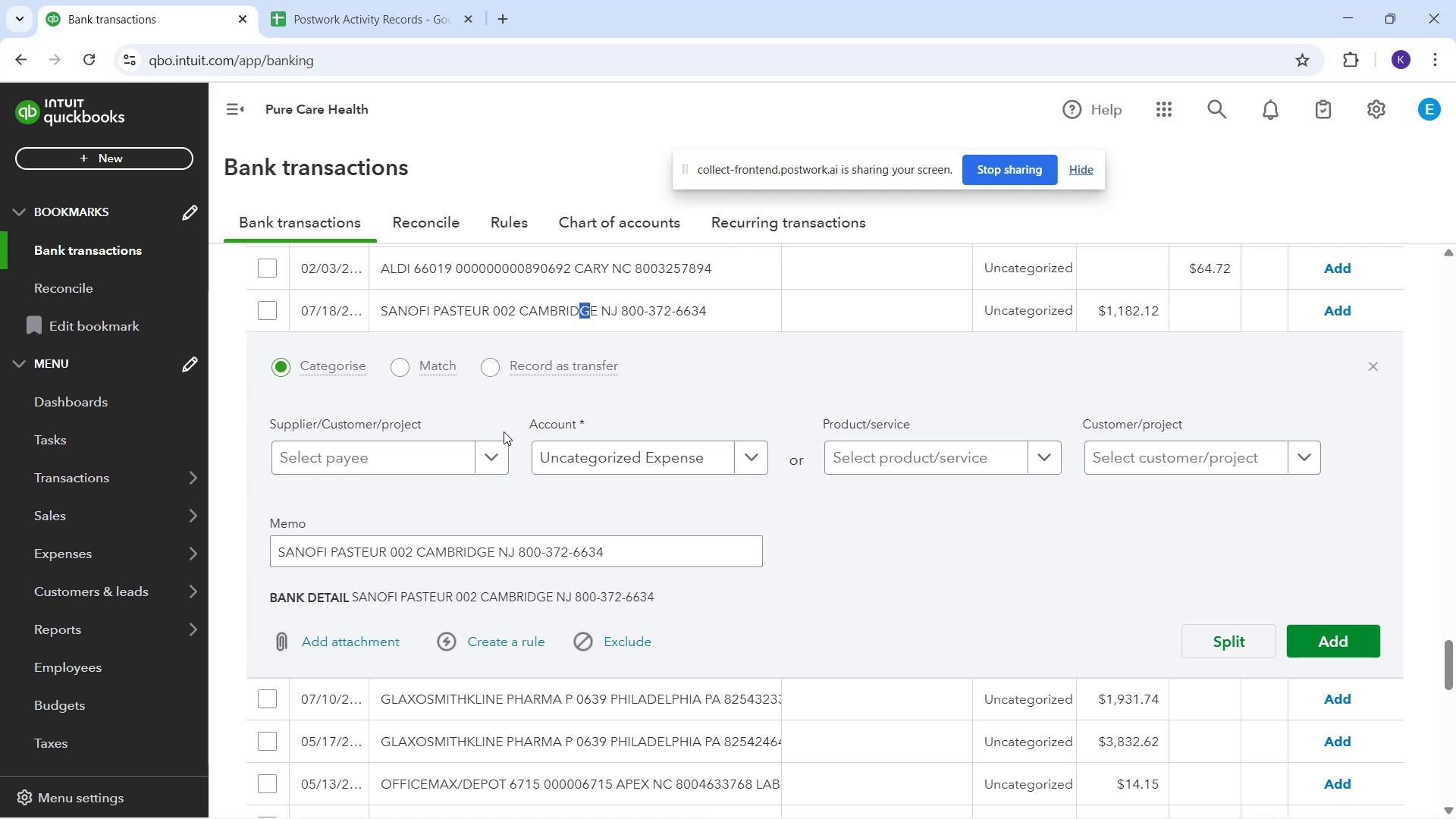 
mouse_move([507, 427])
 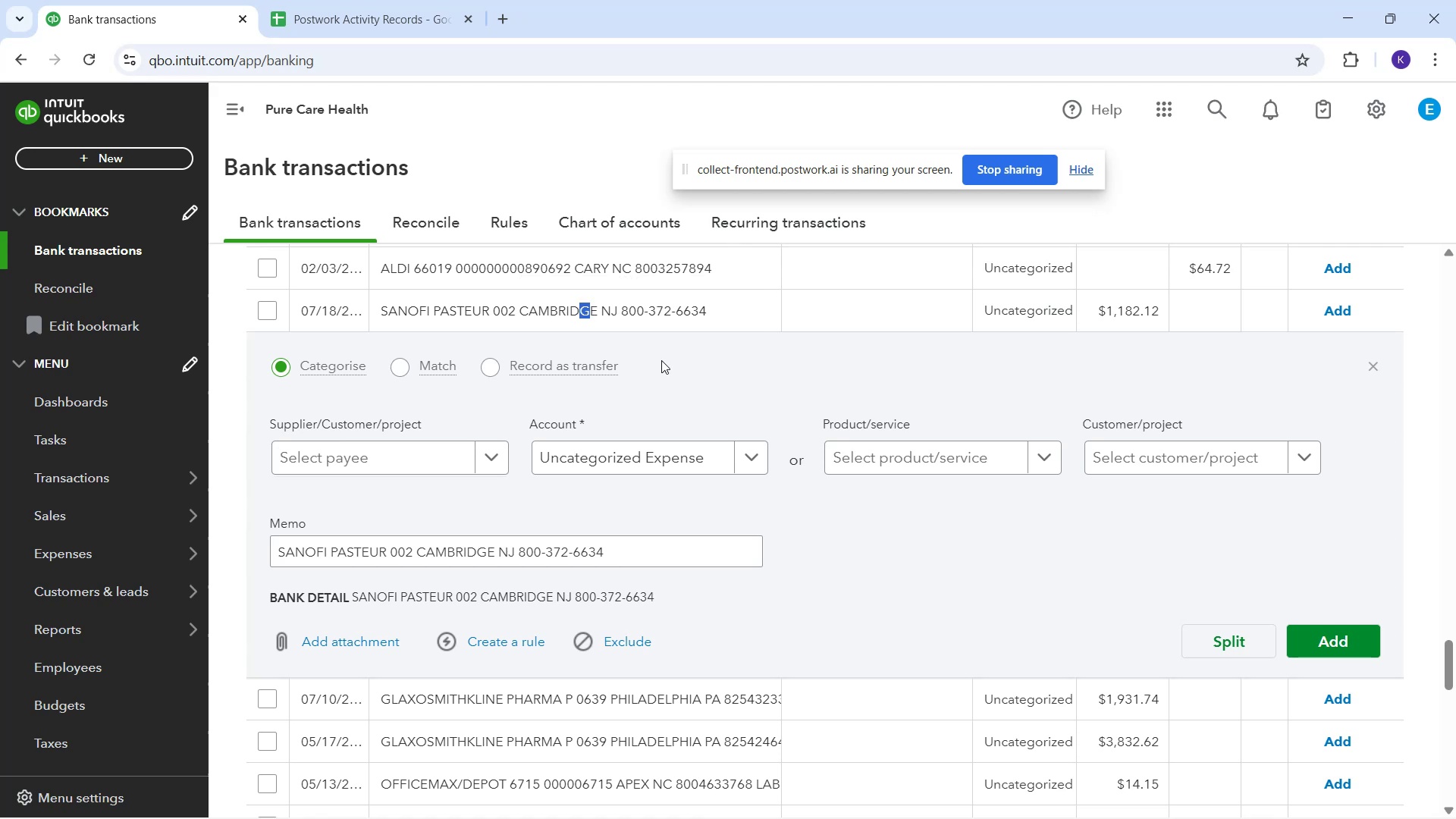 
scroll: coordinate [758, 381], scroll_direction: up, amount: 1.0
 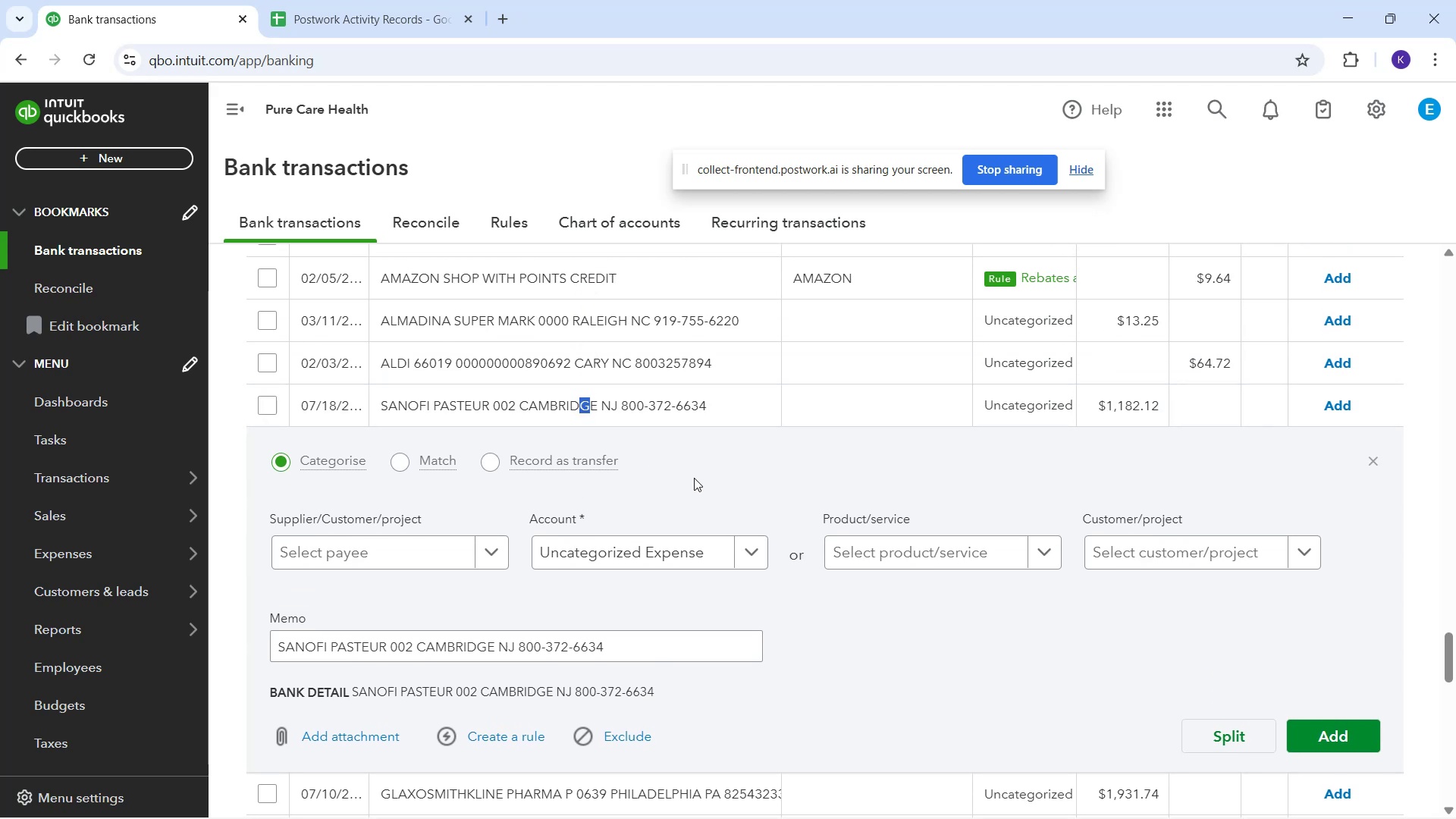 
scroll: coordinate [690, 460], scroll_direction: down, amount: 1.0
 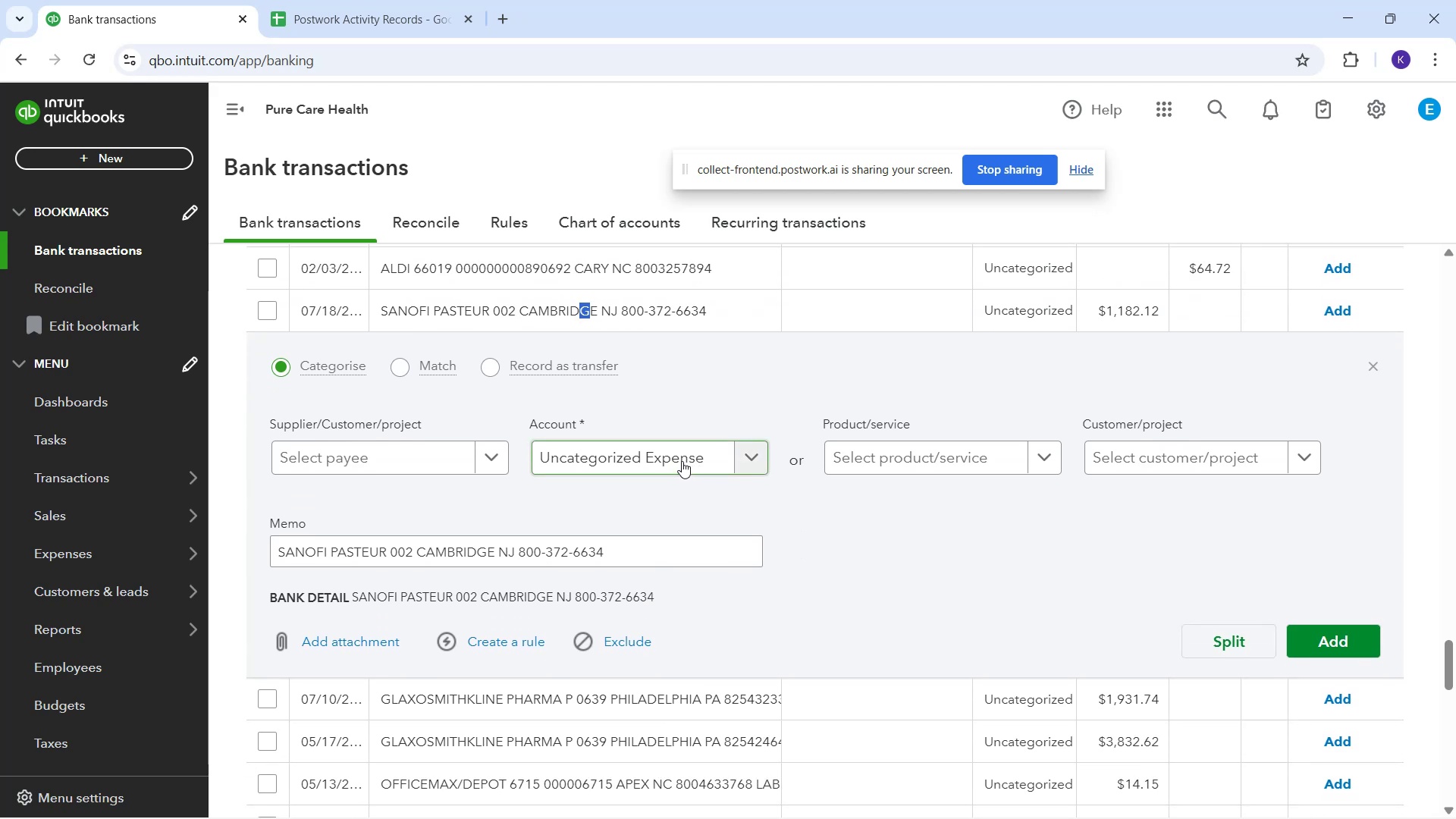 
wait(9.85)
 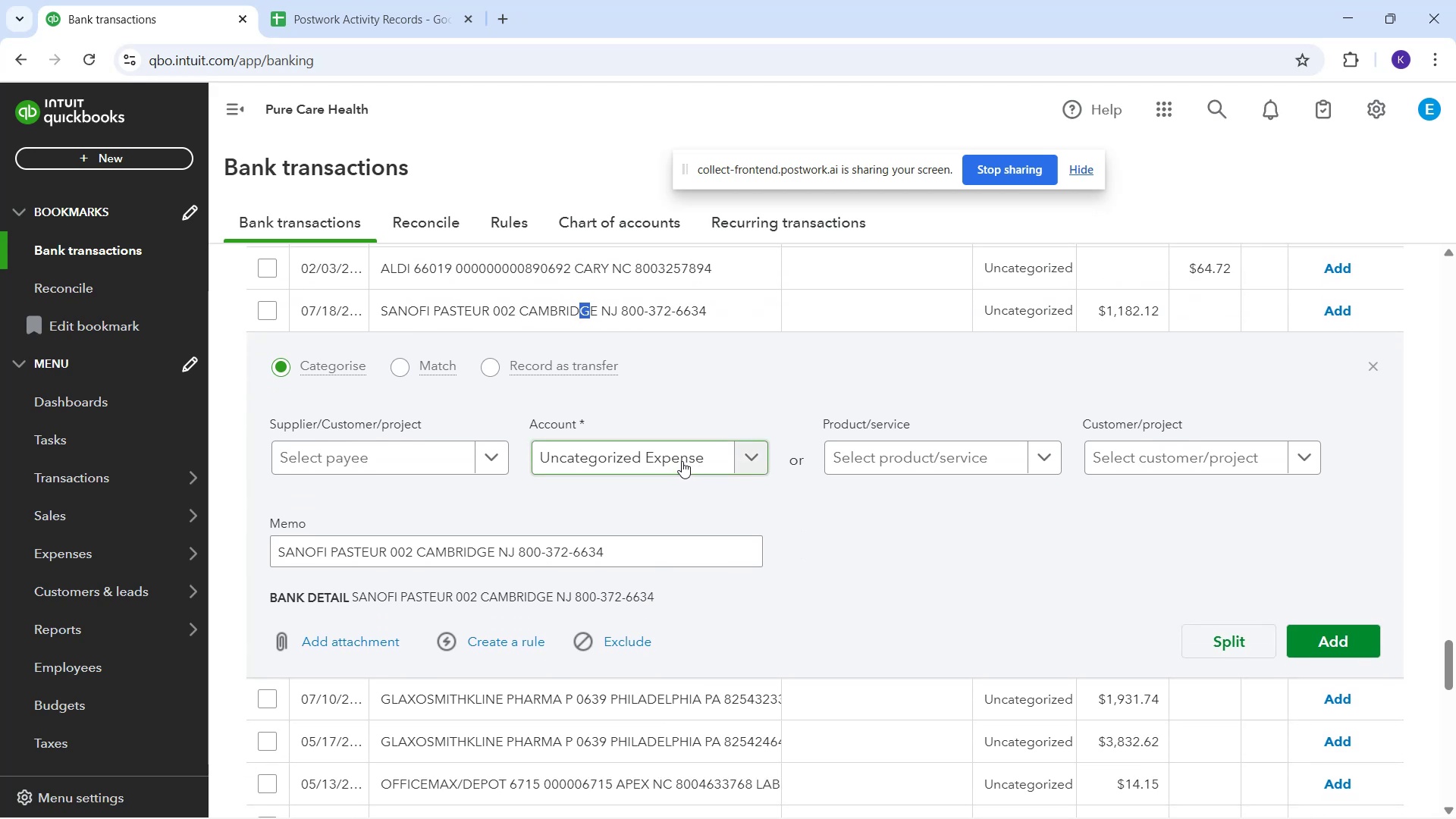 
left_click_drag(start_coordinate=[428, 469], to_coordinate=[428, 463])
 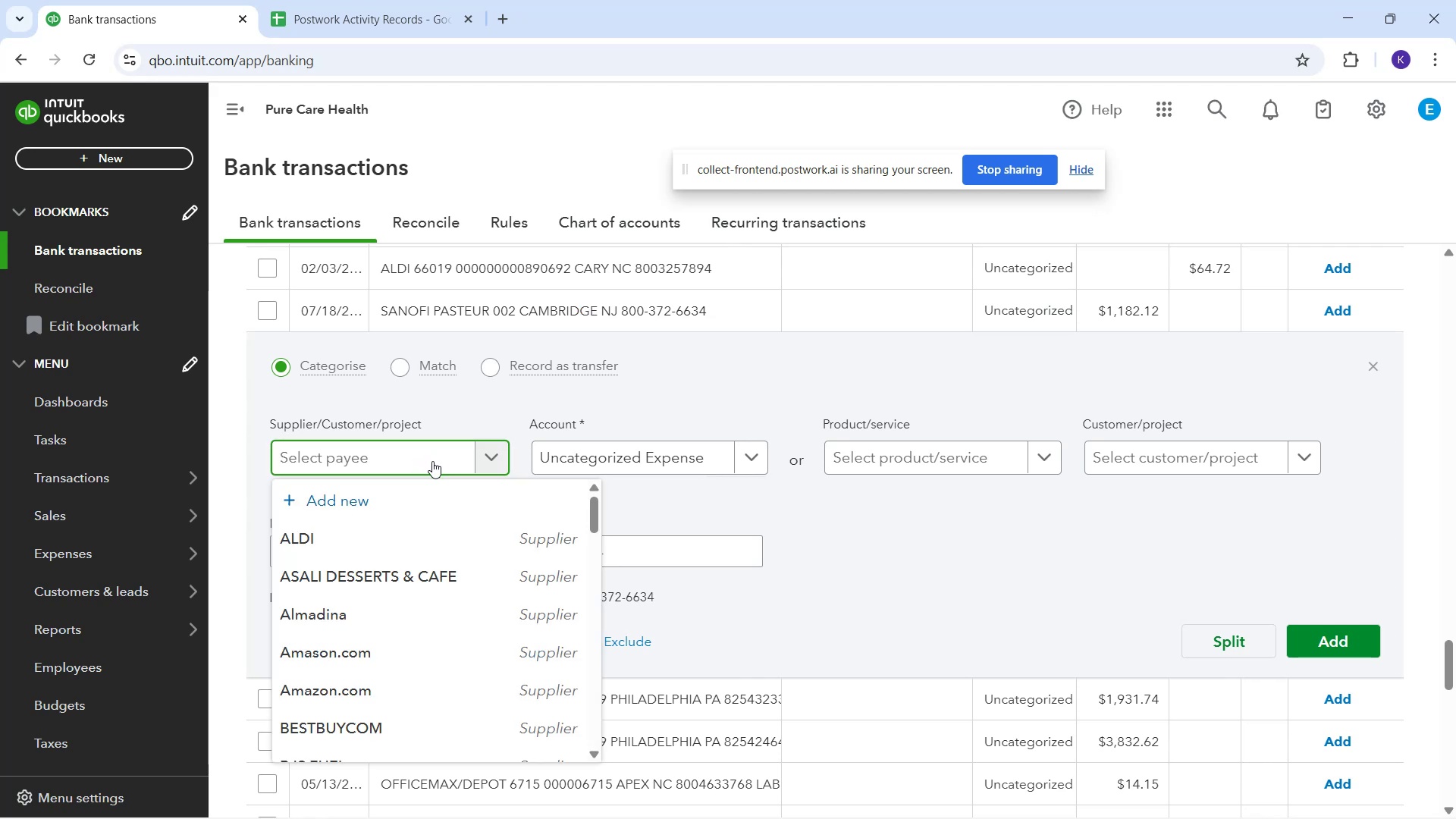 
type(Sanofi)
 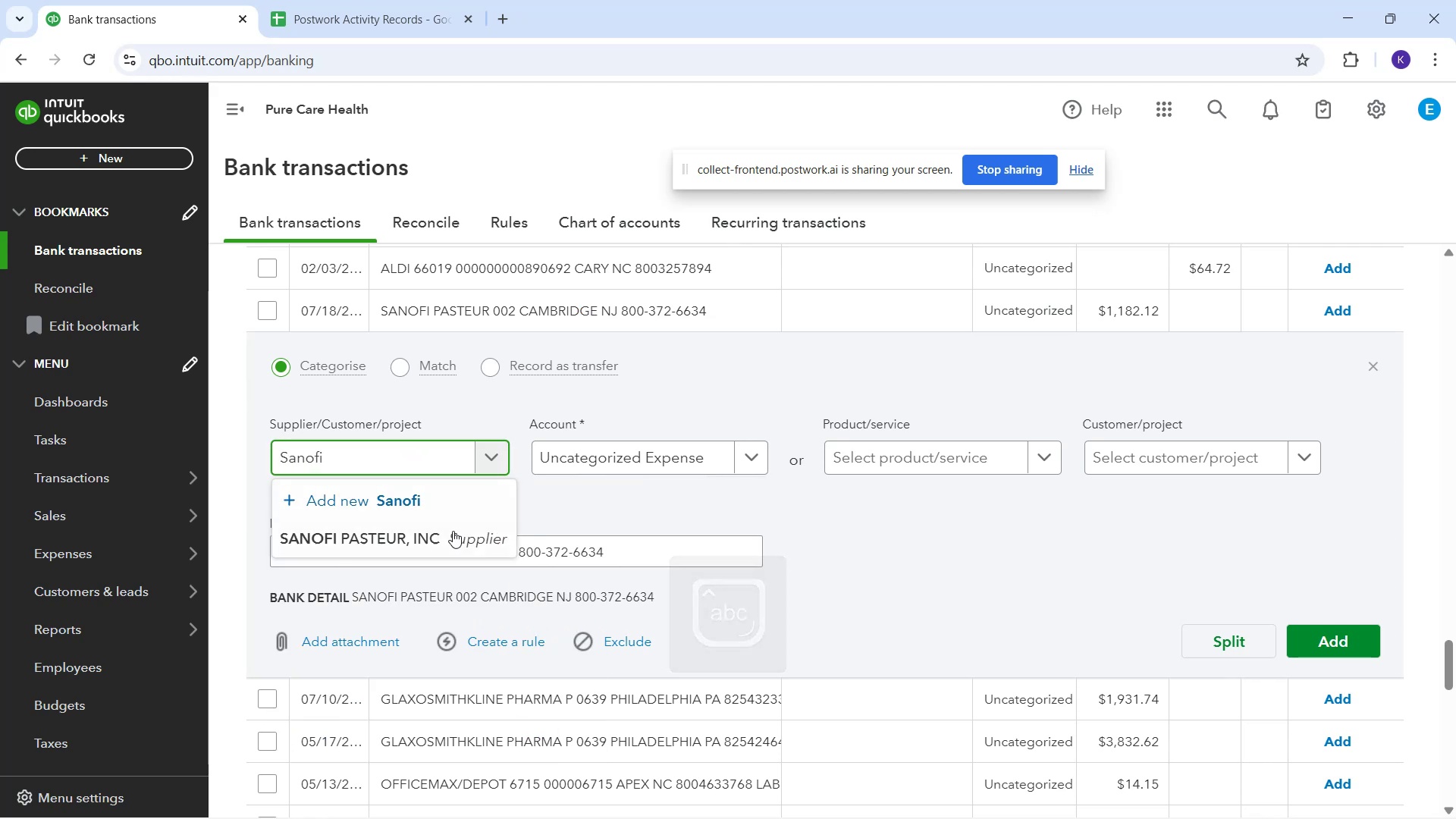 
left_click([412, 541])
 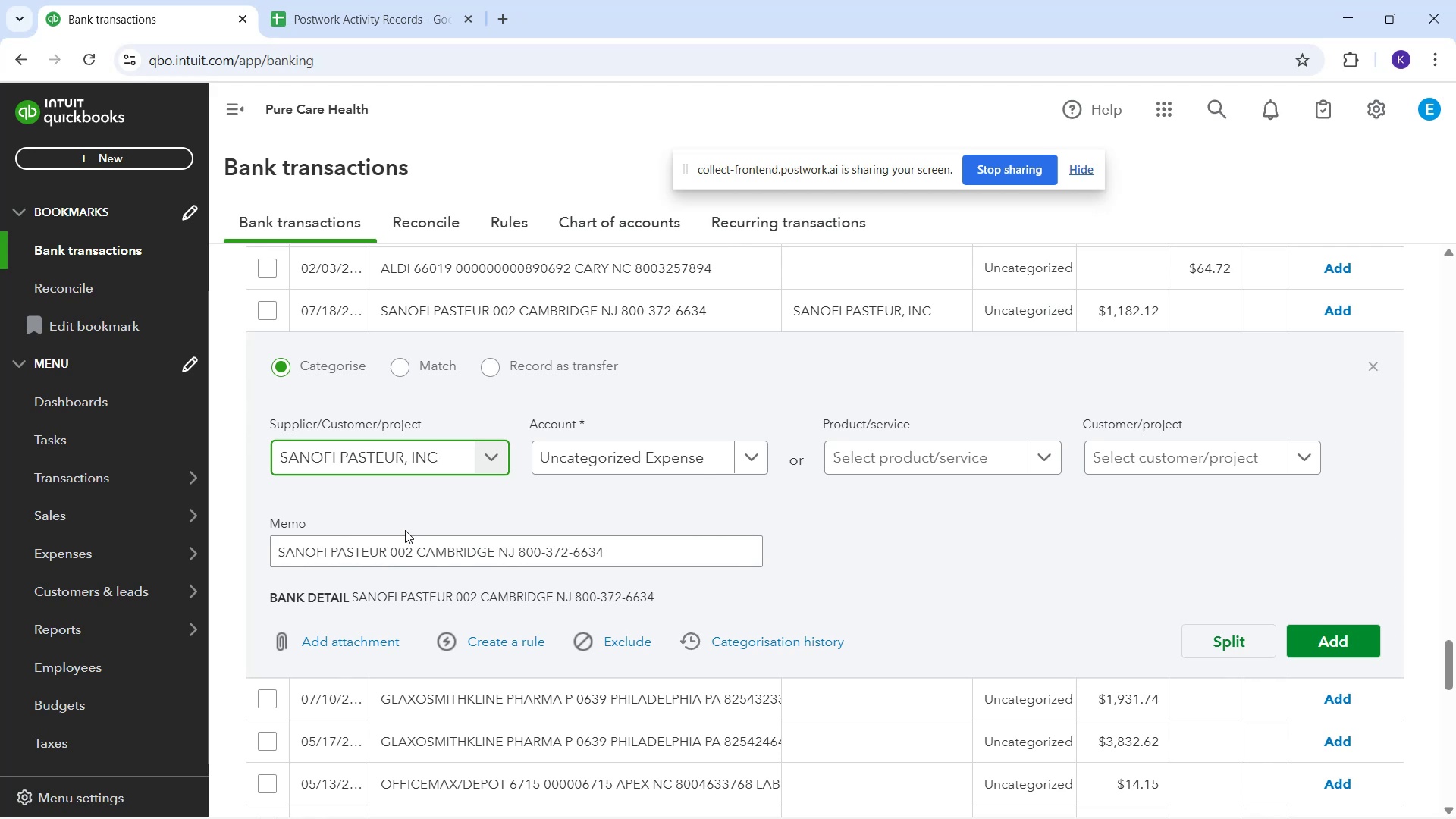 
wait(8.35)
 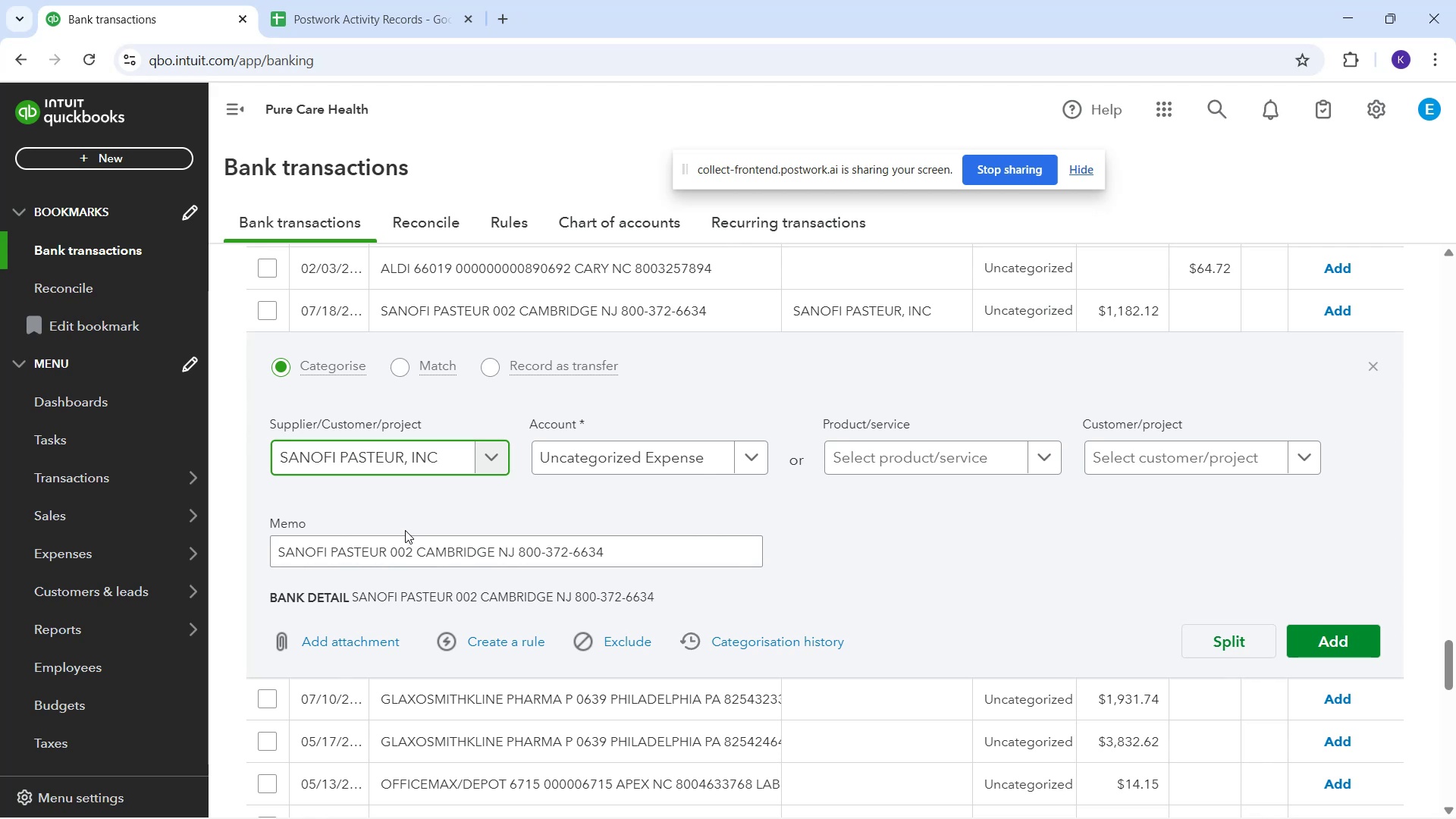 
left_click_drag(start_coordinate=[658, 466], to_coordinate=[648, 469])
 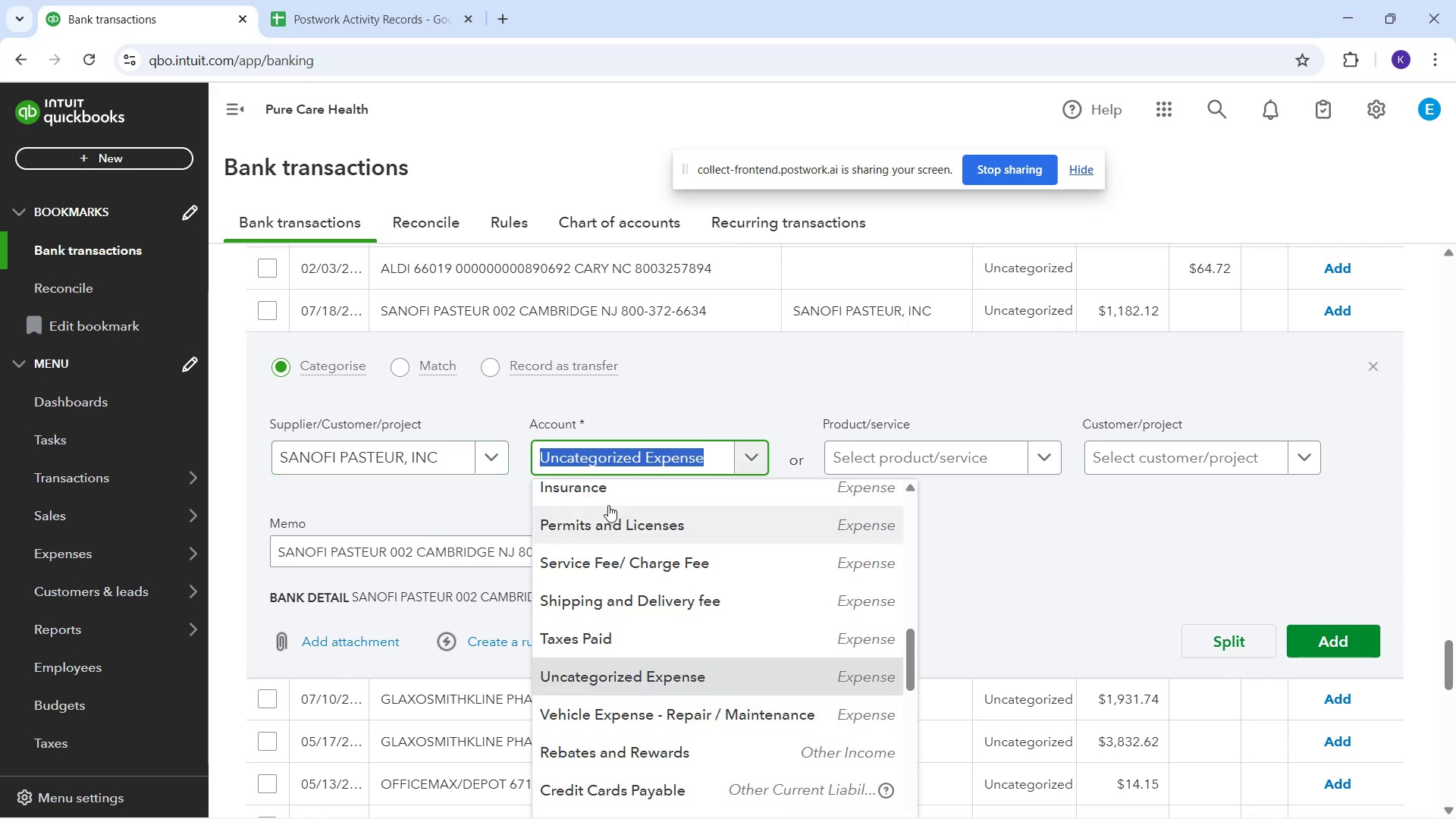 
scroll: coordinate [632, 556], scroll_direction: down, amount: 1.0
 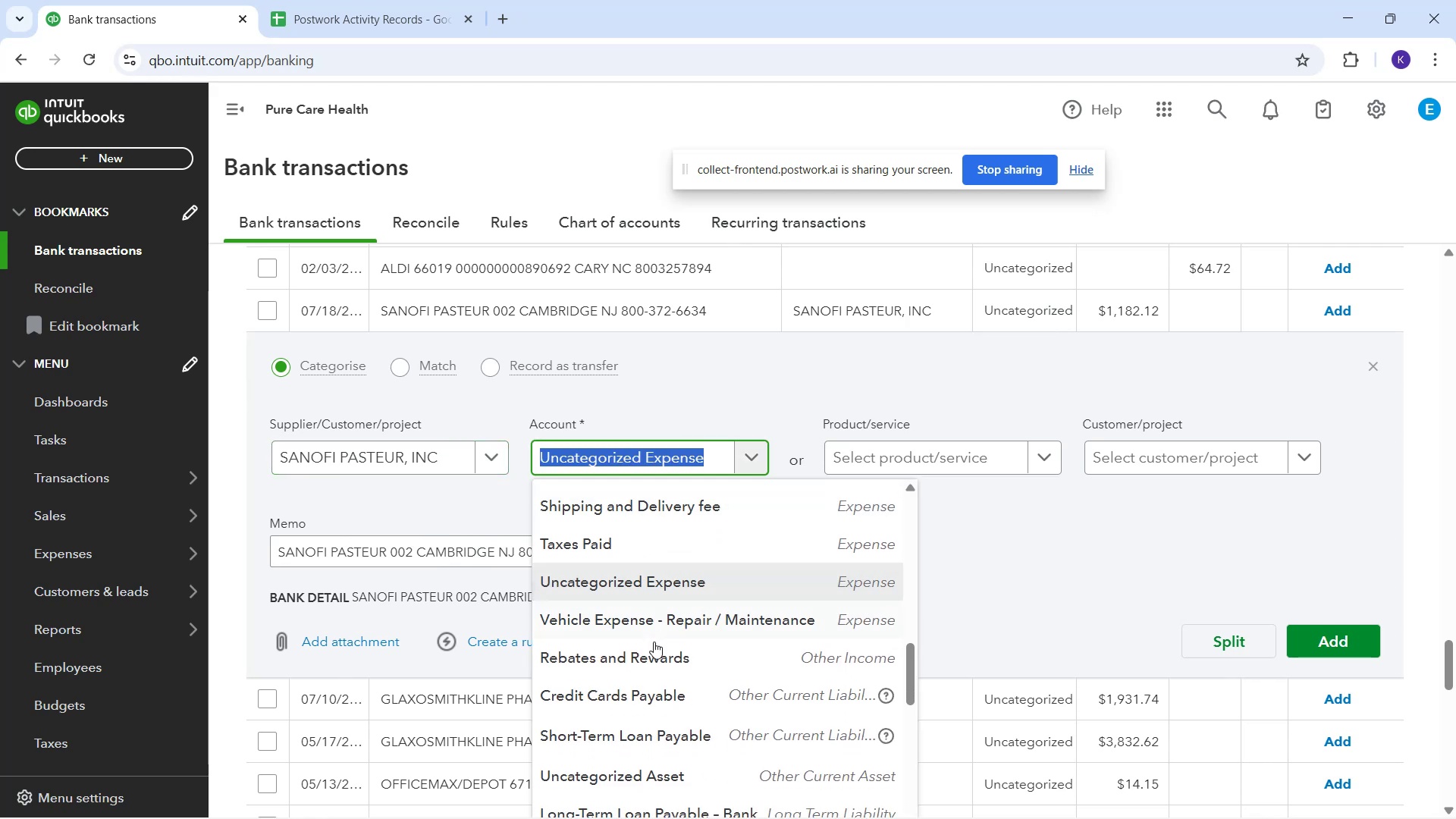 
type(me)
 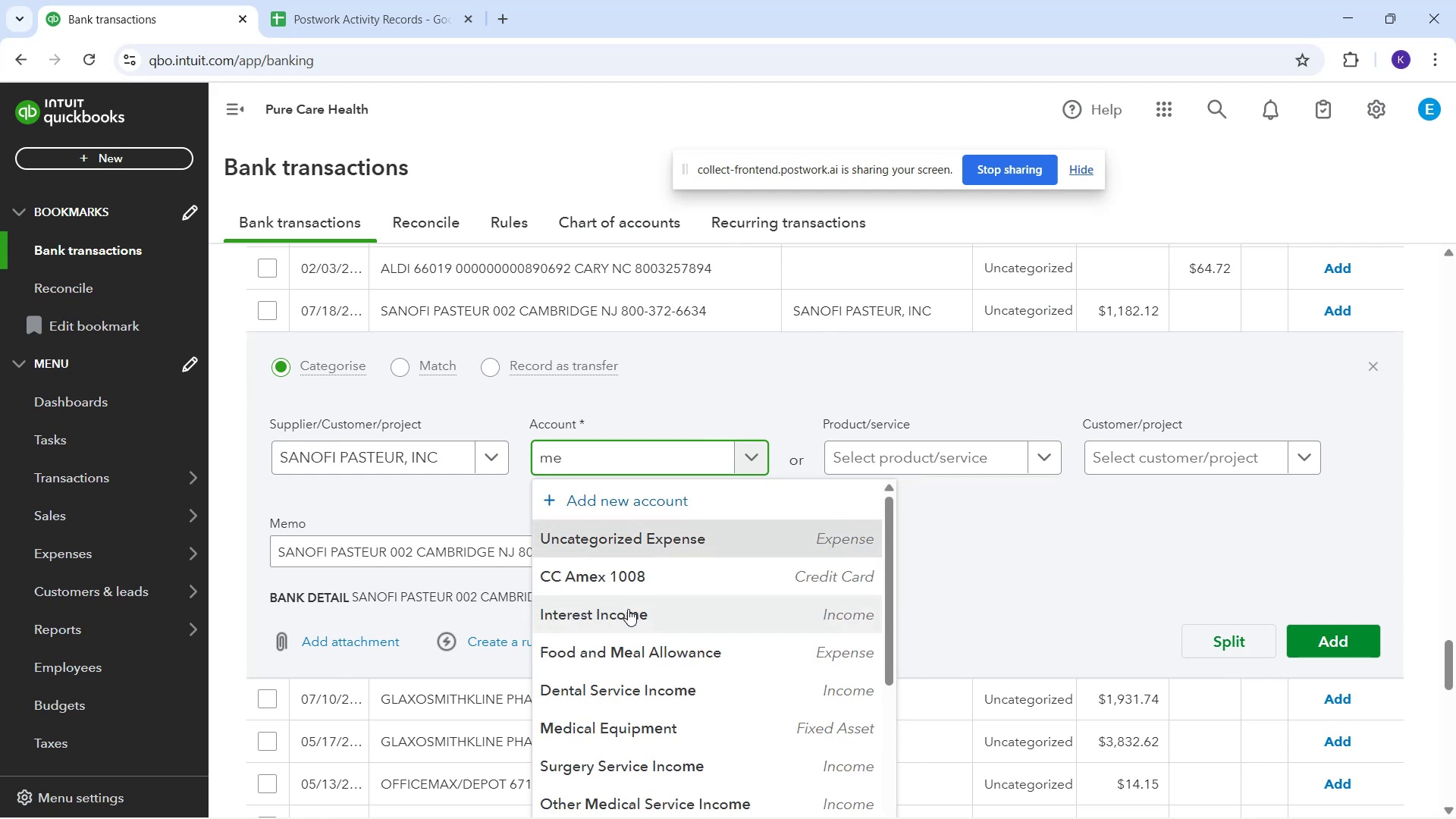 
scroll: coordinate [642, 630], scroll_direction: down, amount: 2.0
 